 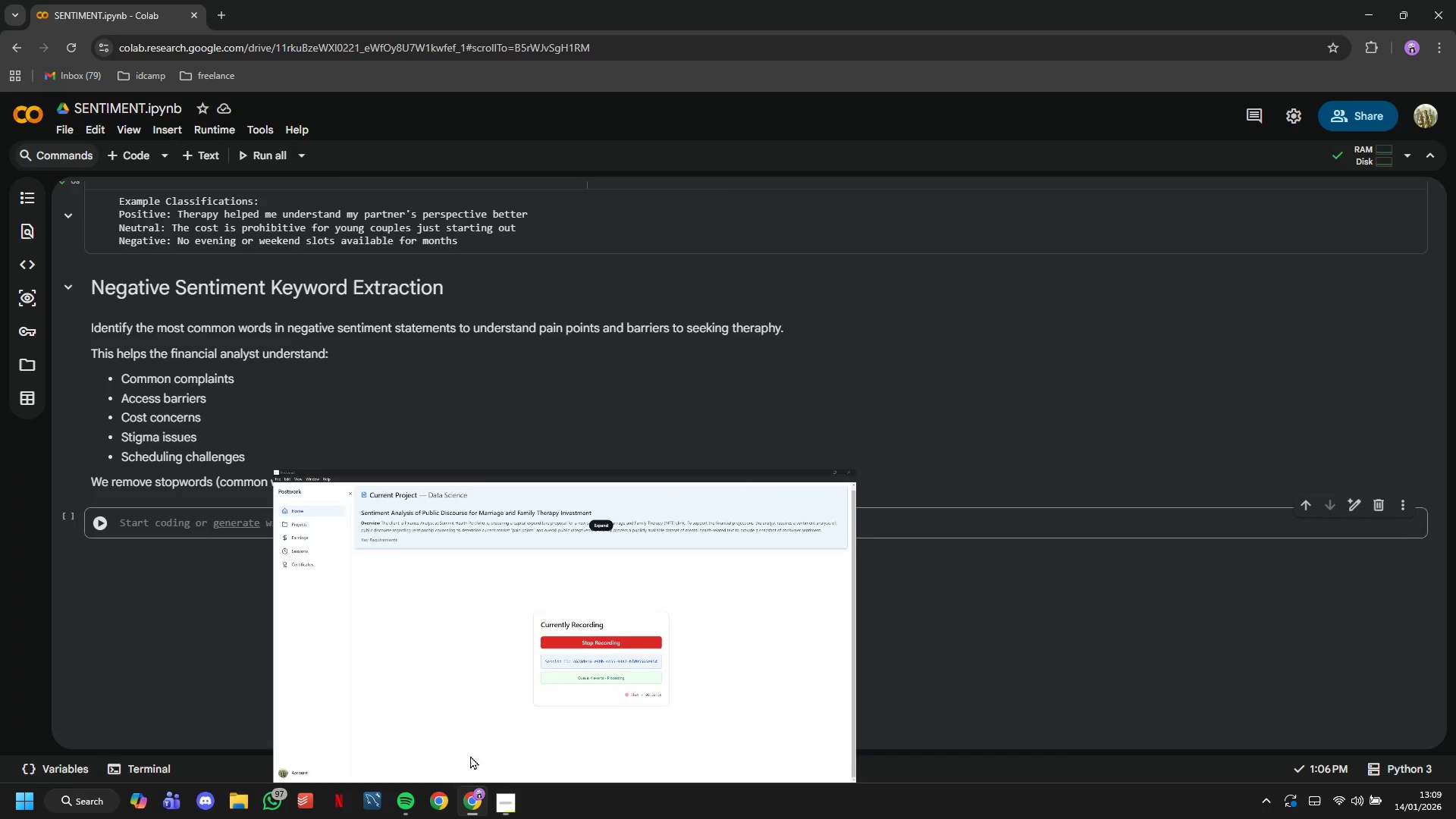 
type(# Get English stop words)
 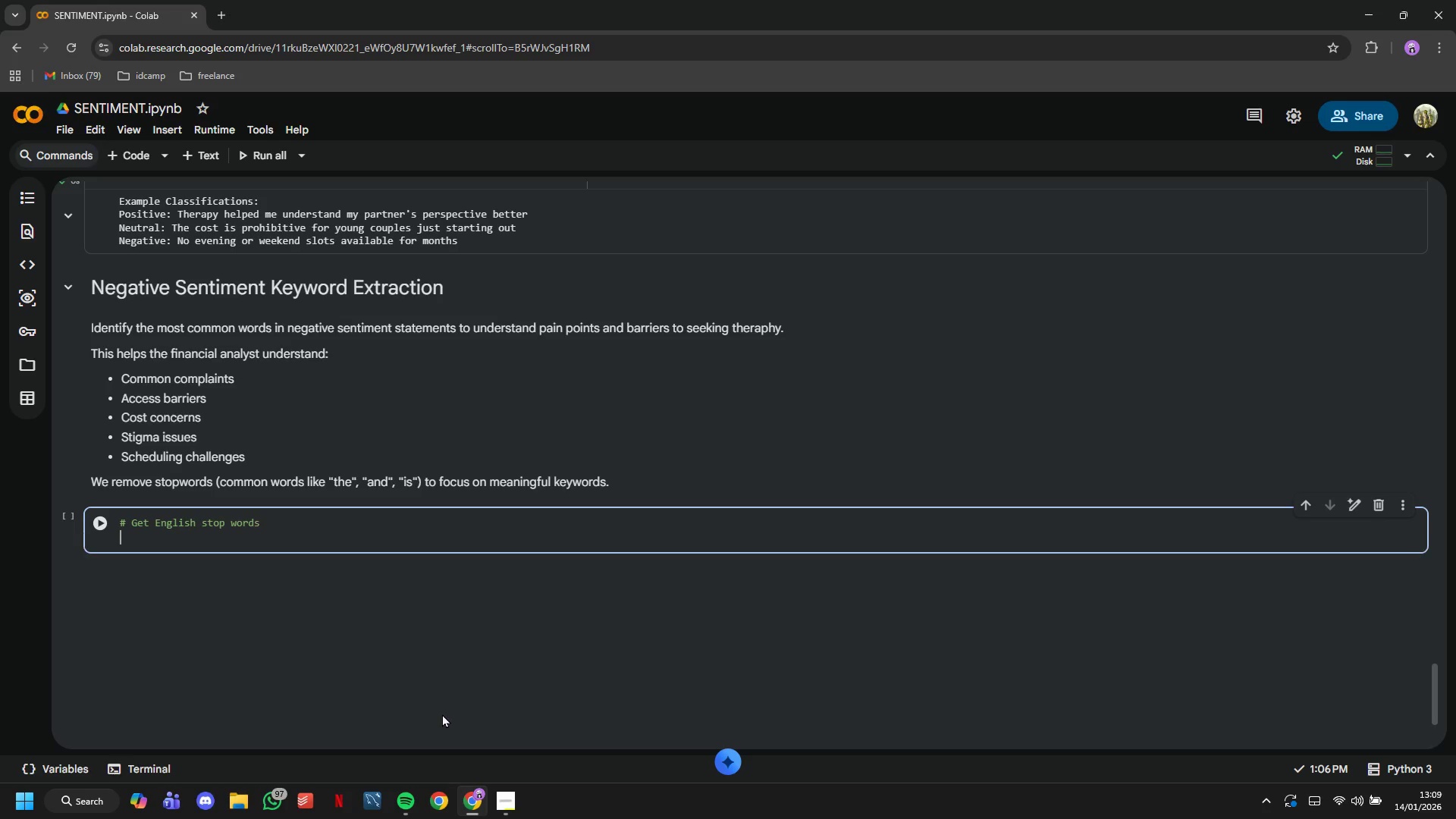 
key(Enter)
 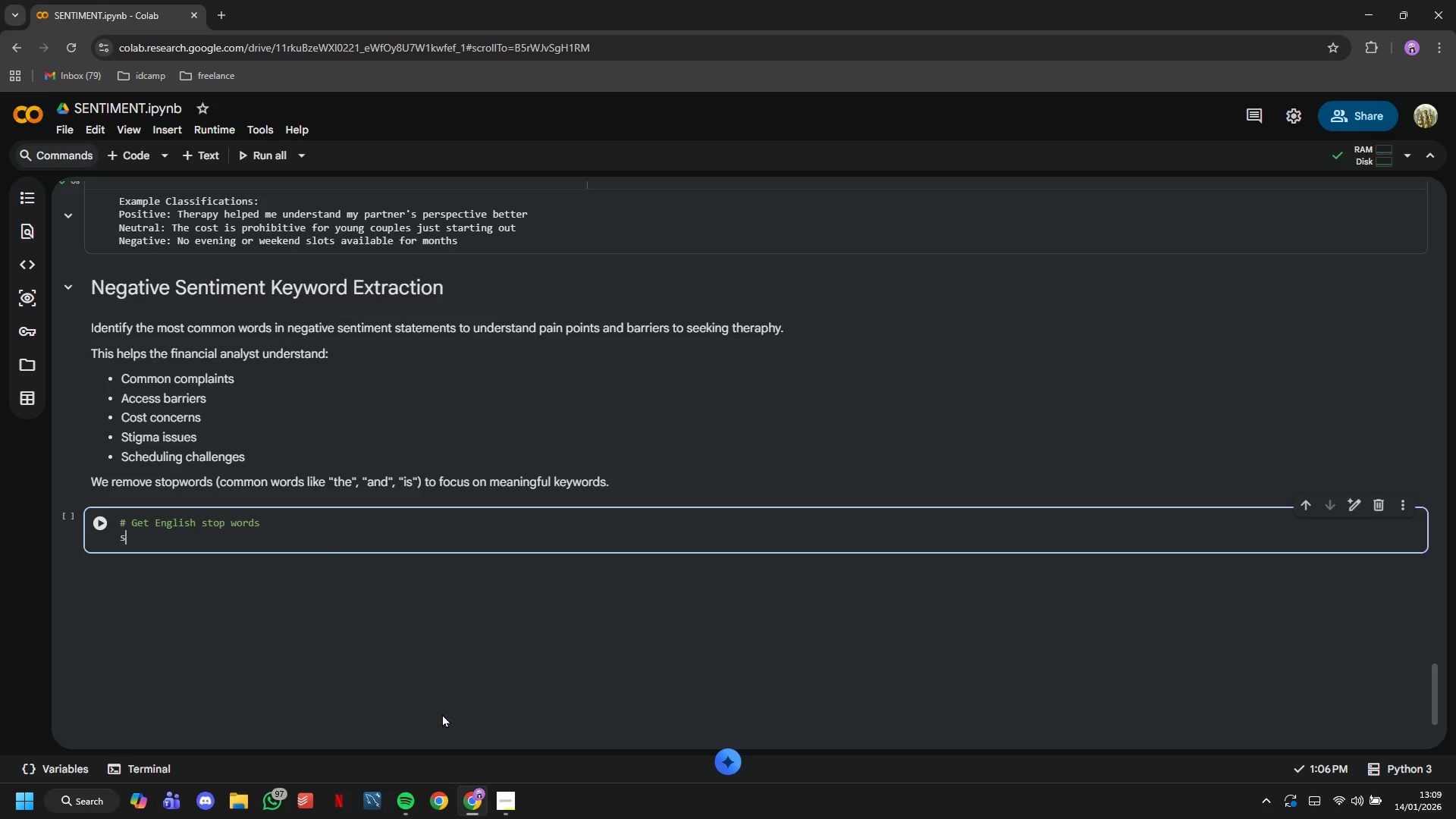 
type(stop_words = set(stop)
 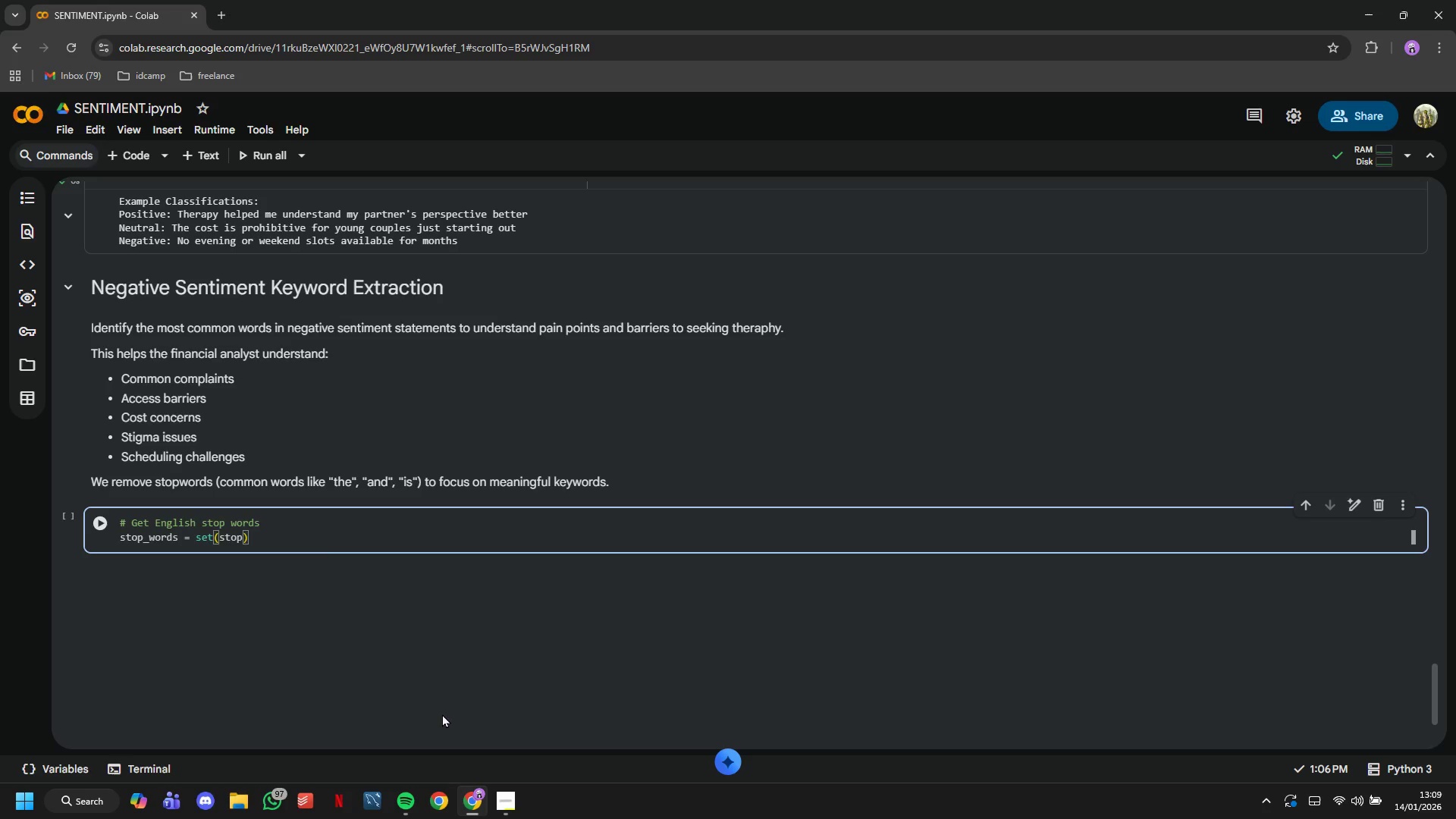 
type(words.words('english)
 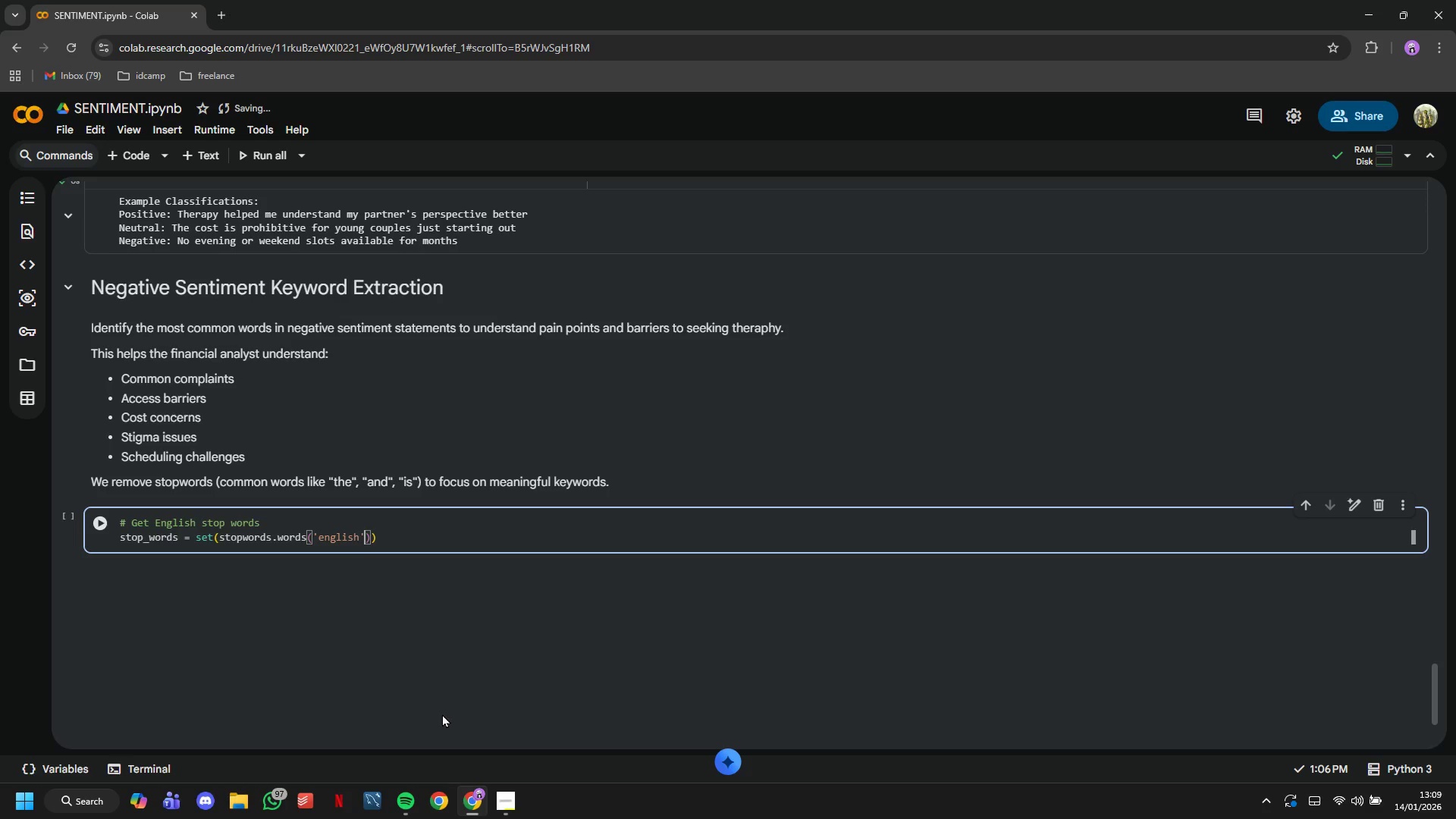 
 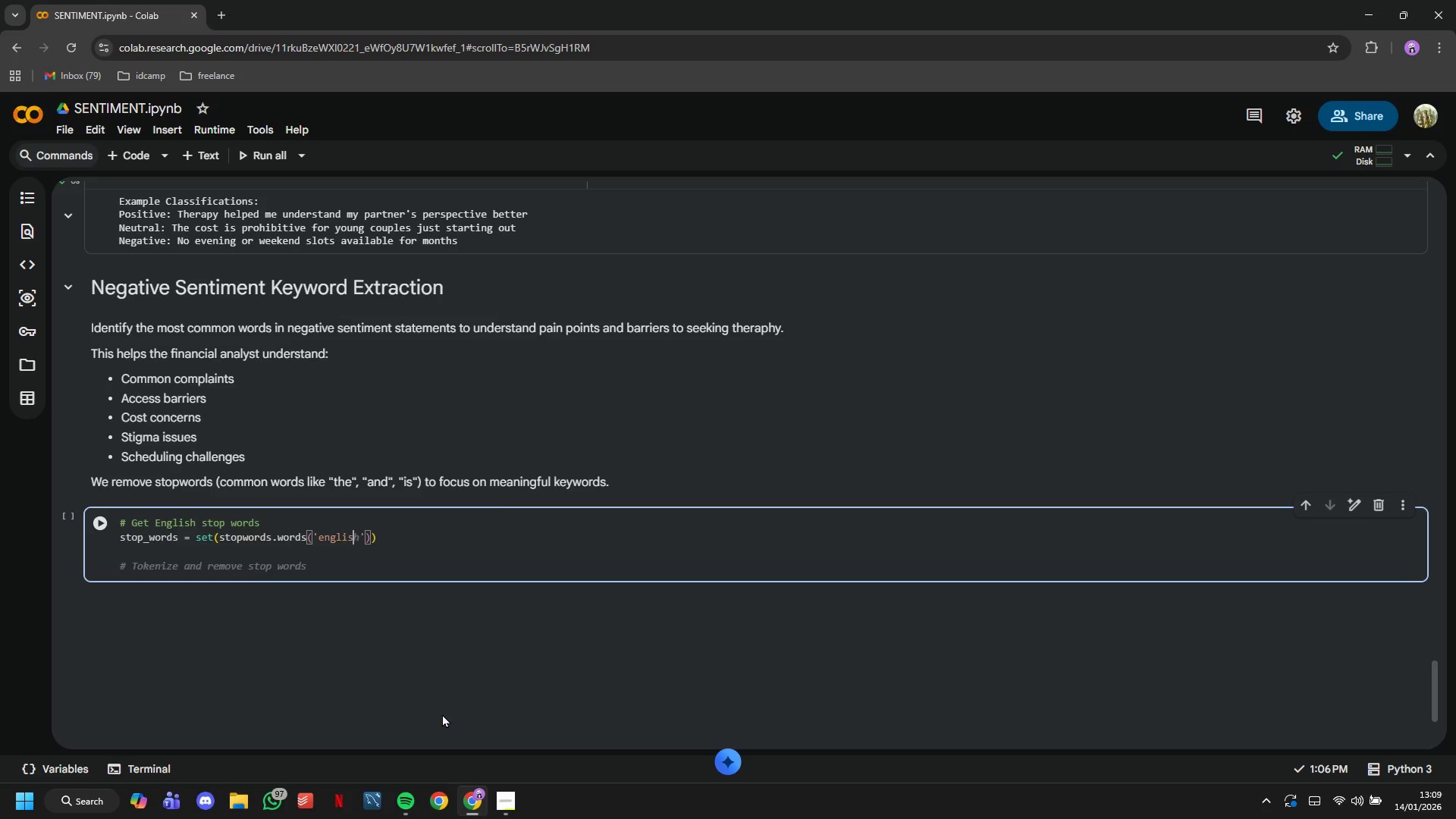 
key(ArrowRight)
 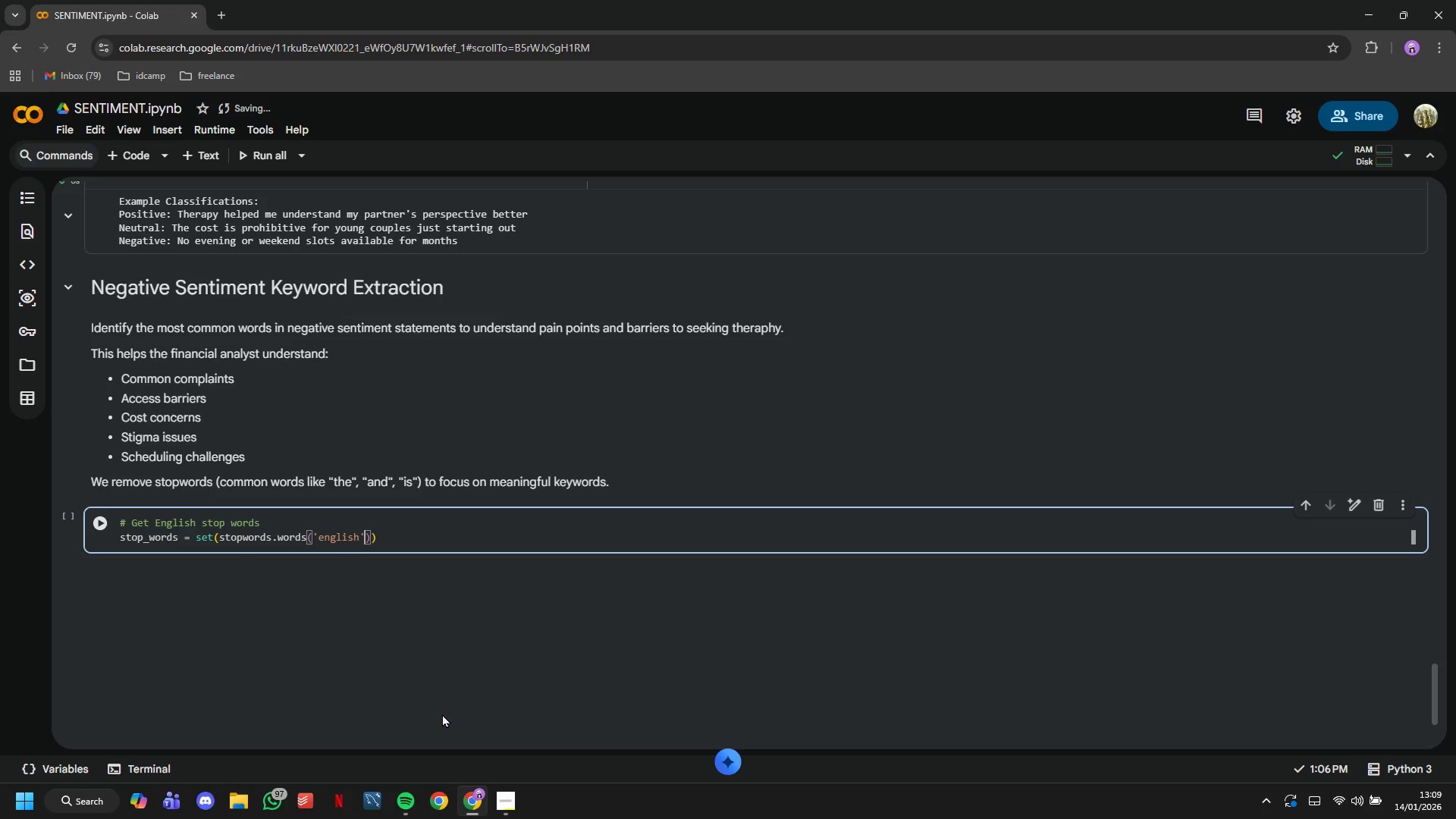 
key(ArrowRight)
 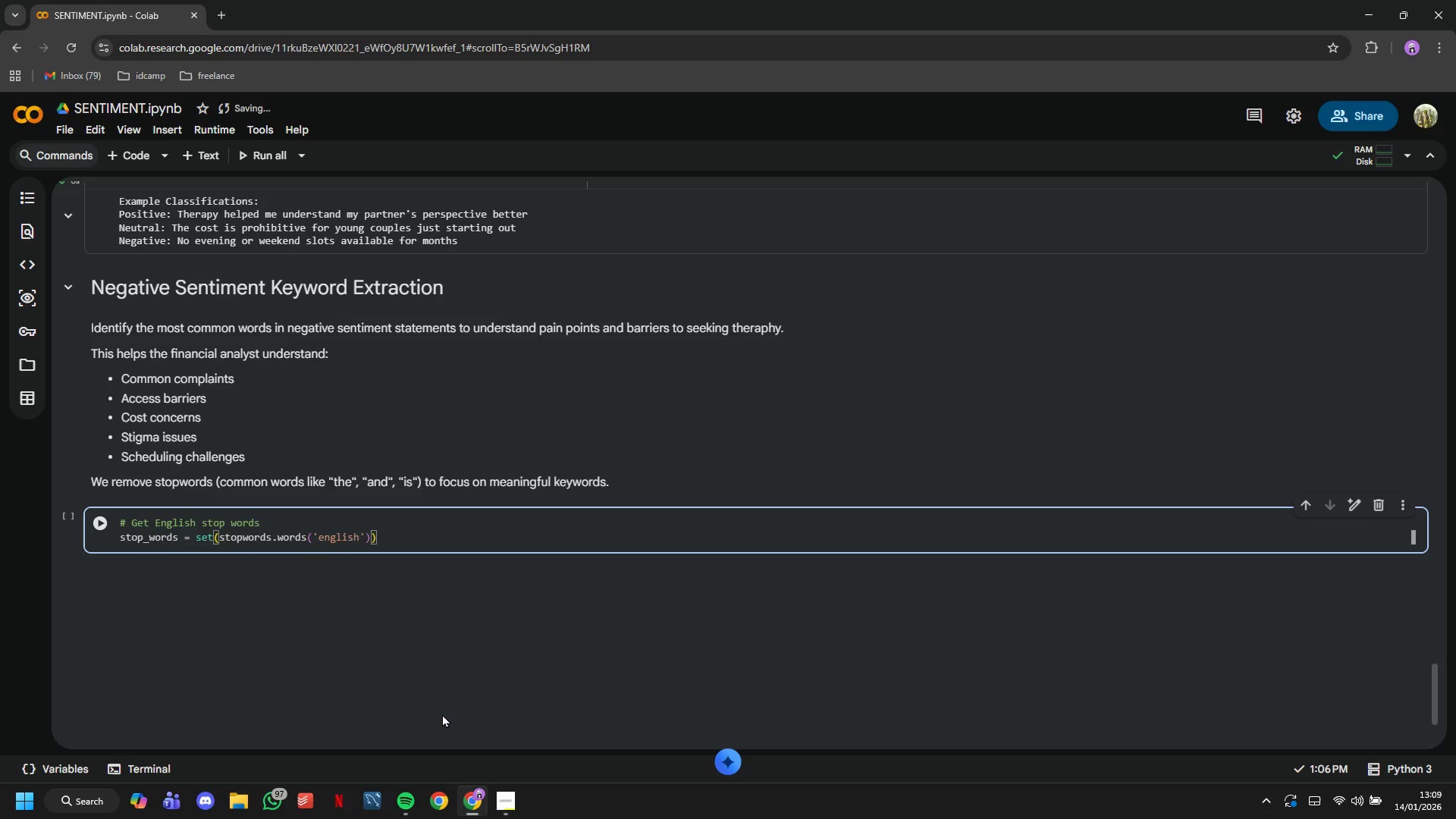 
key(ArrowRight)
 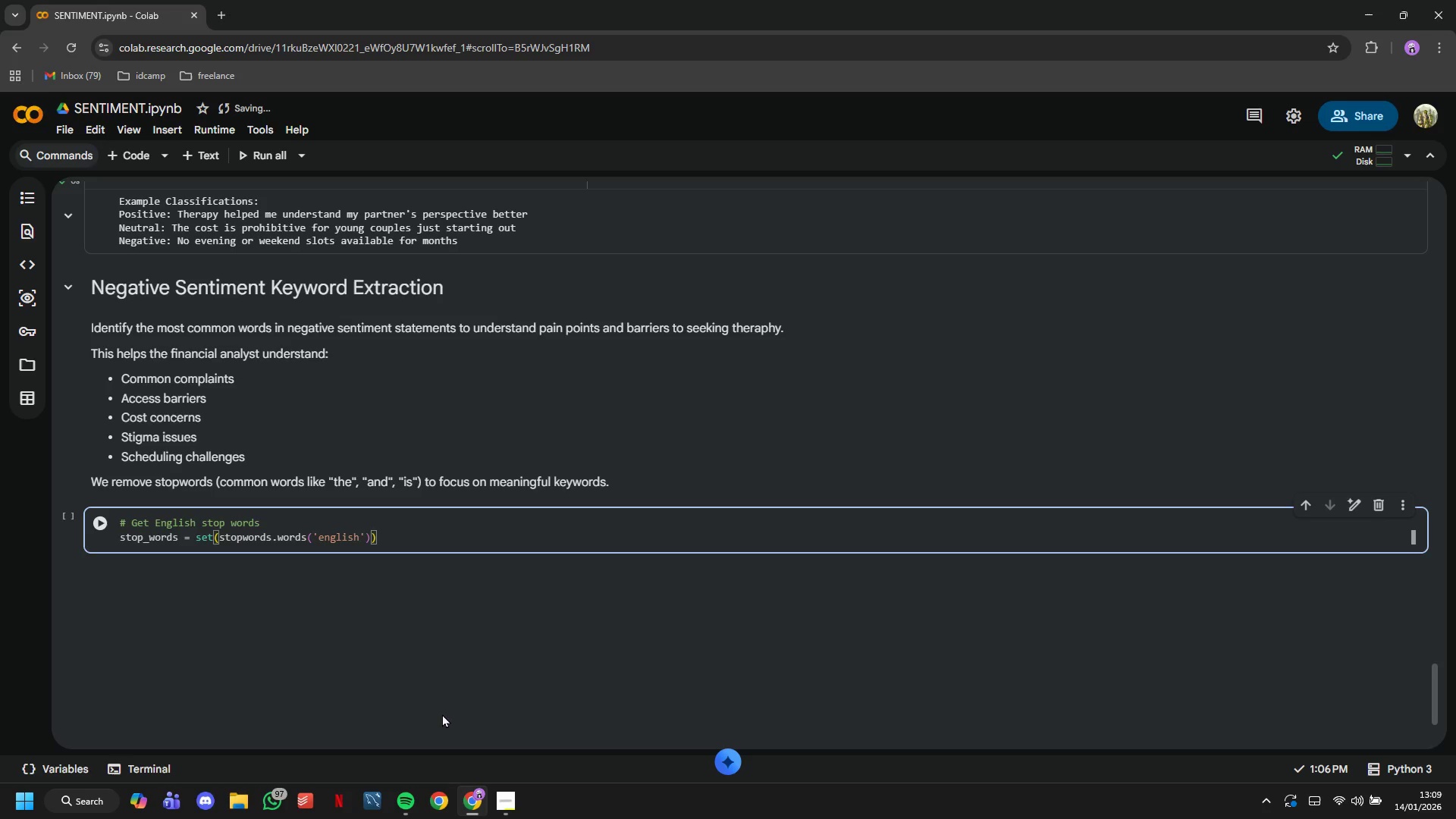 
key(Enter)
 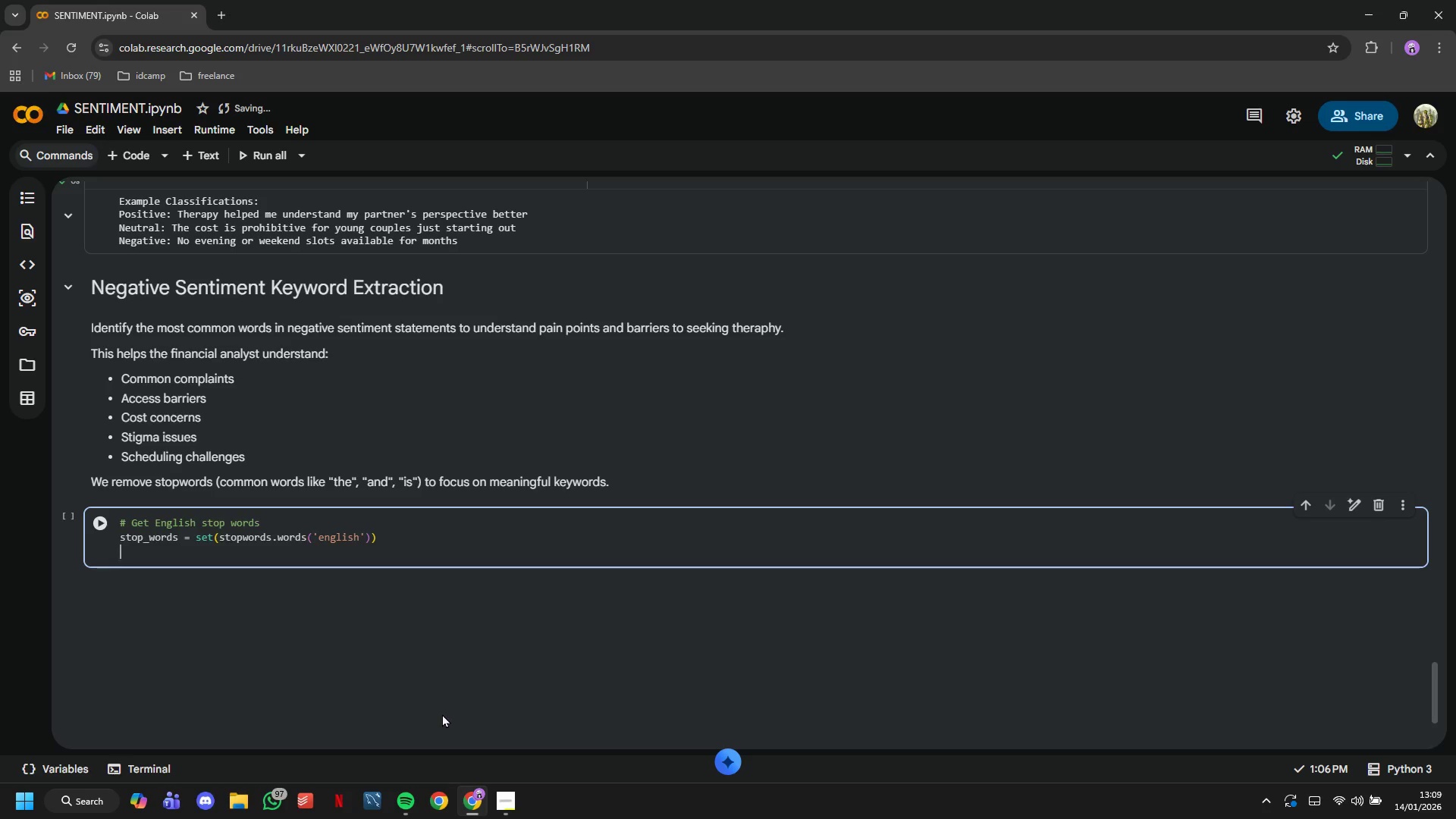 
key(Enter)
 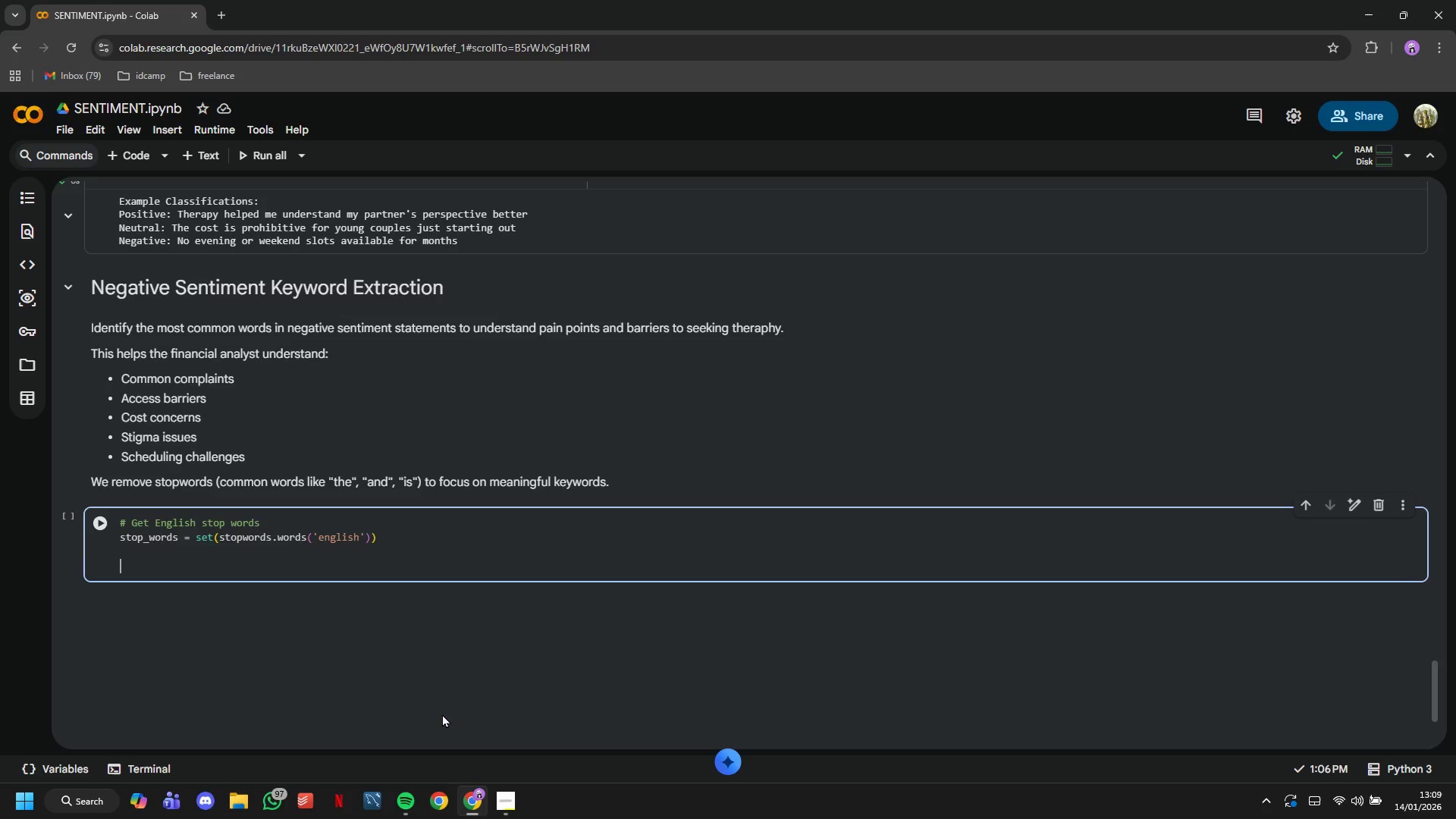 
type(# Add custom stop words specific to ouc conte)
key(Backspace)
type(ext)
 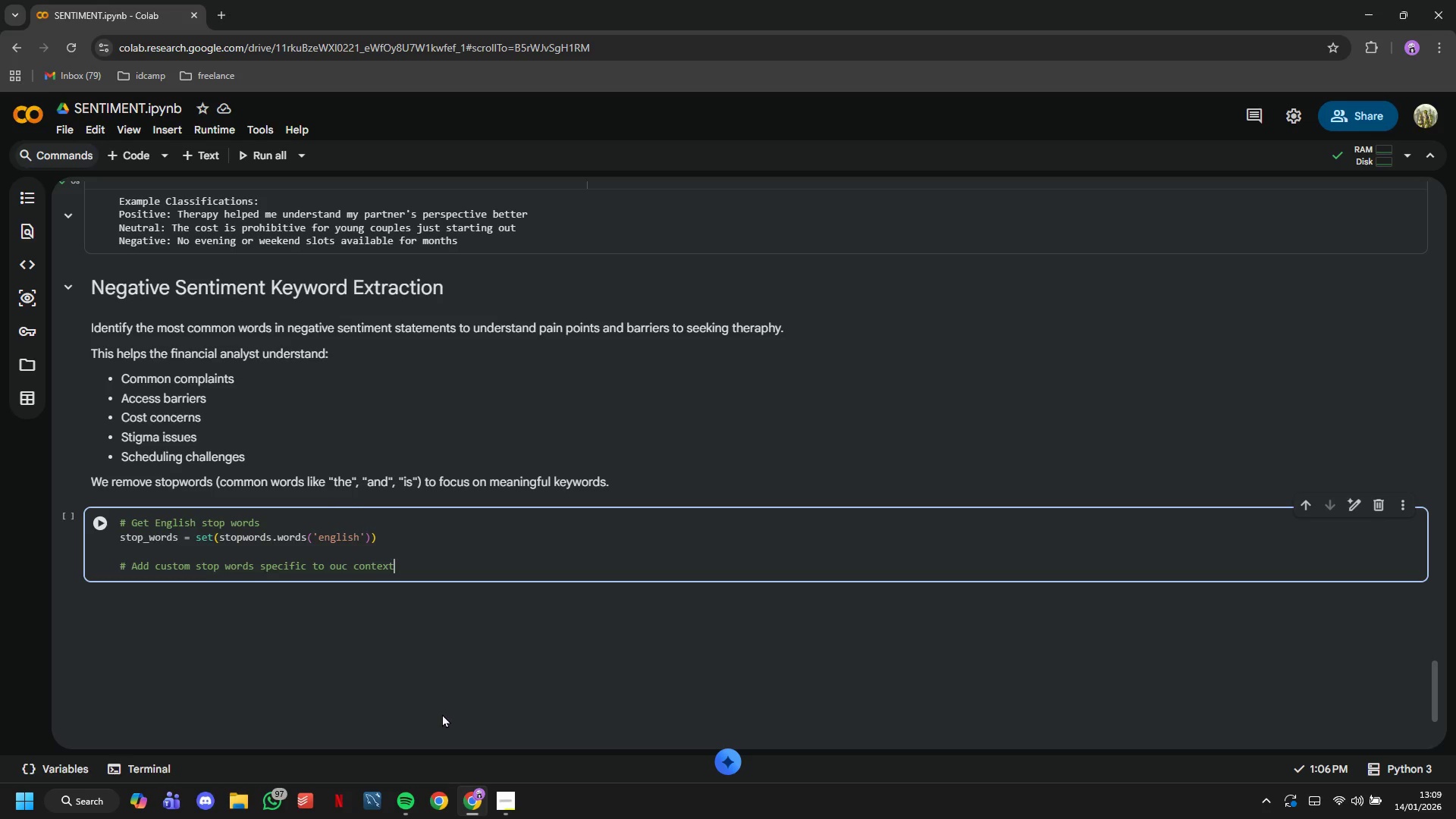 
key(Enter)
 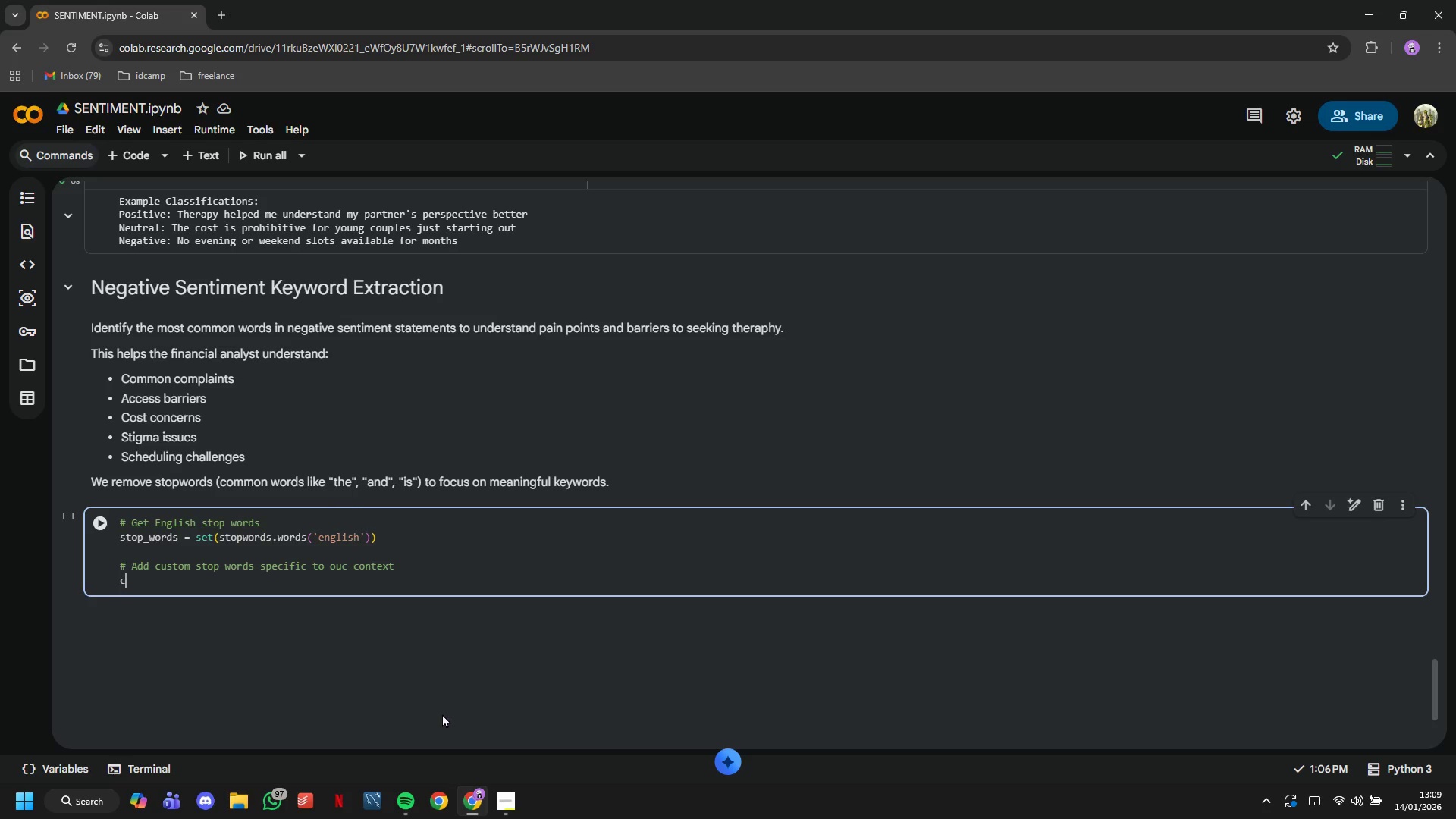 
type(custom_stop_words = {'we)
 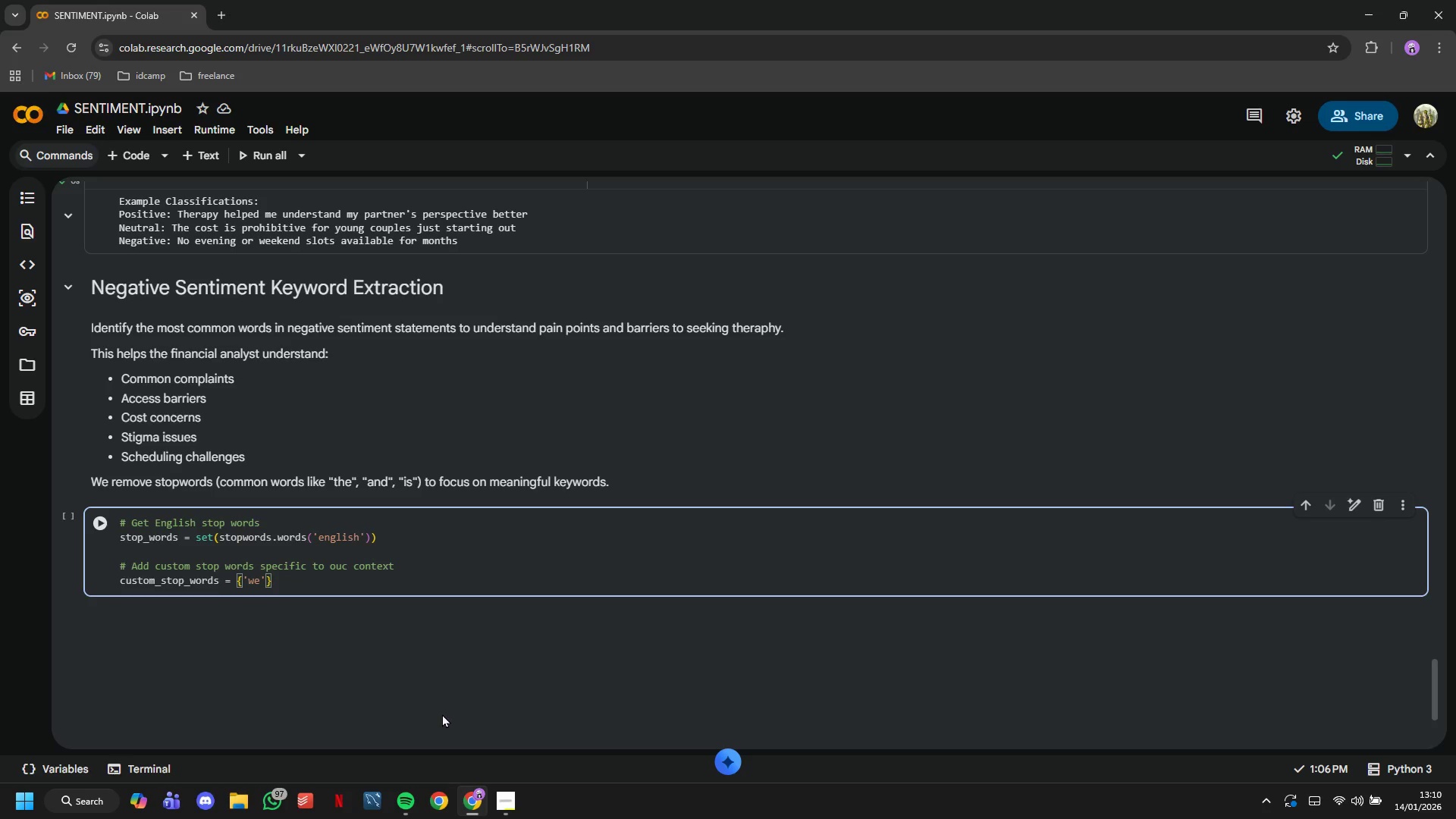 
key(ArrowRight)
 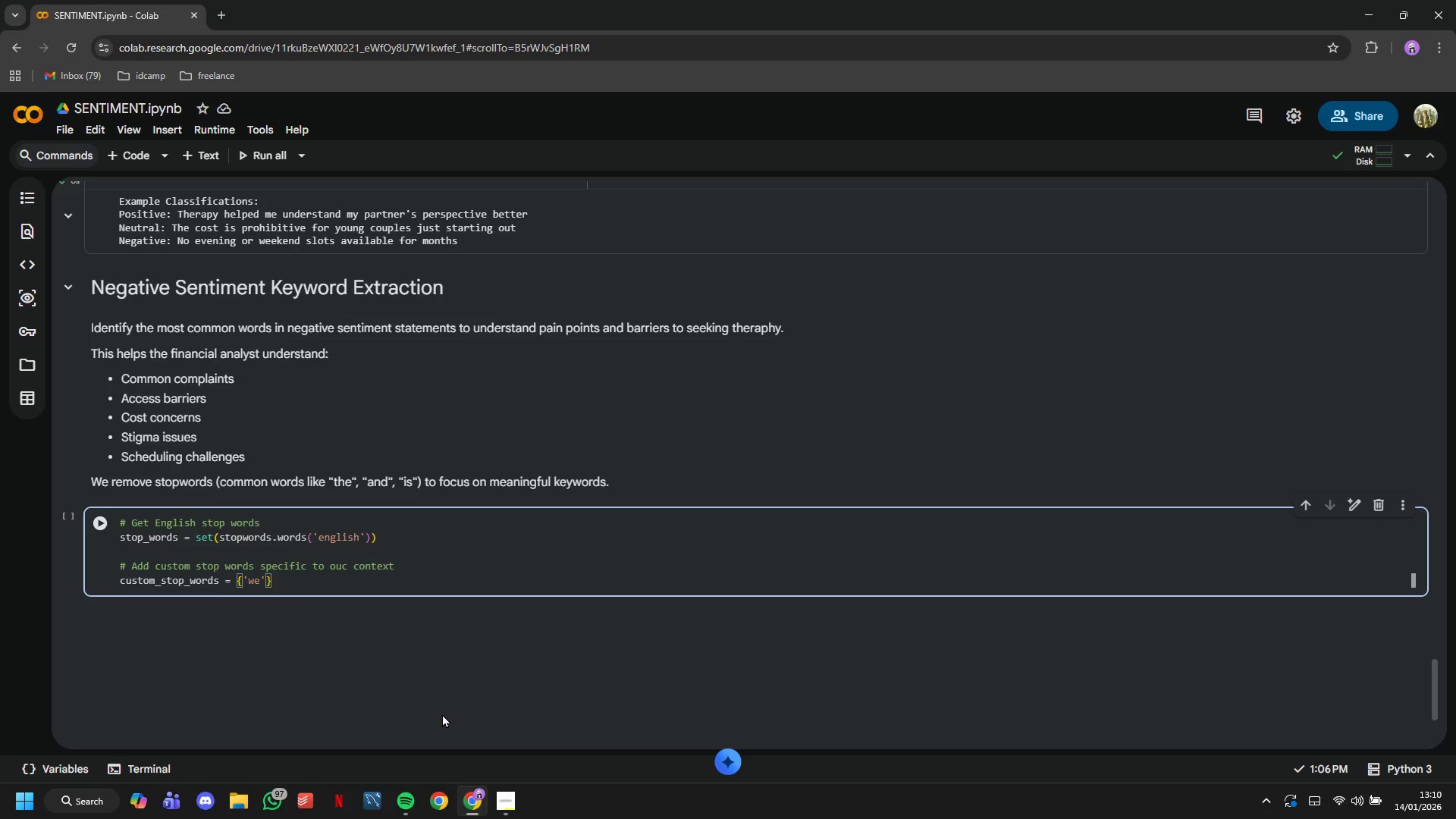 
type(, 'us)
 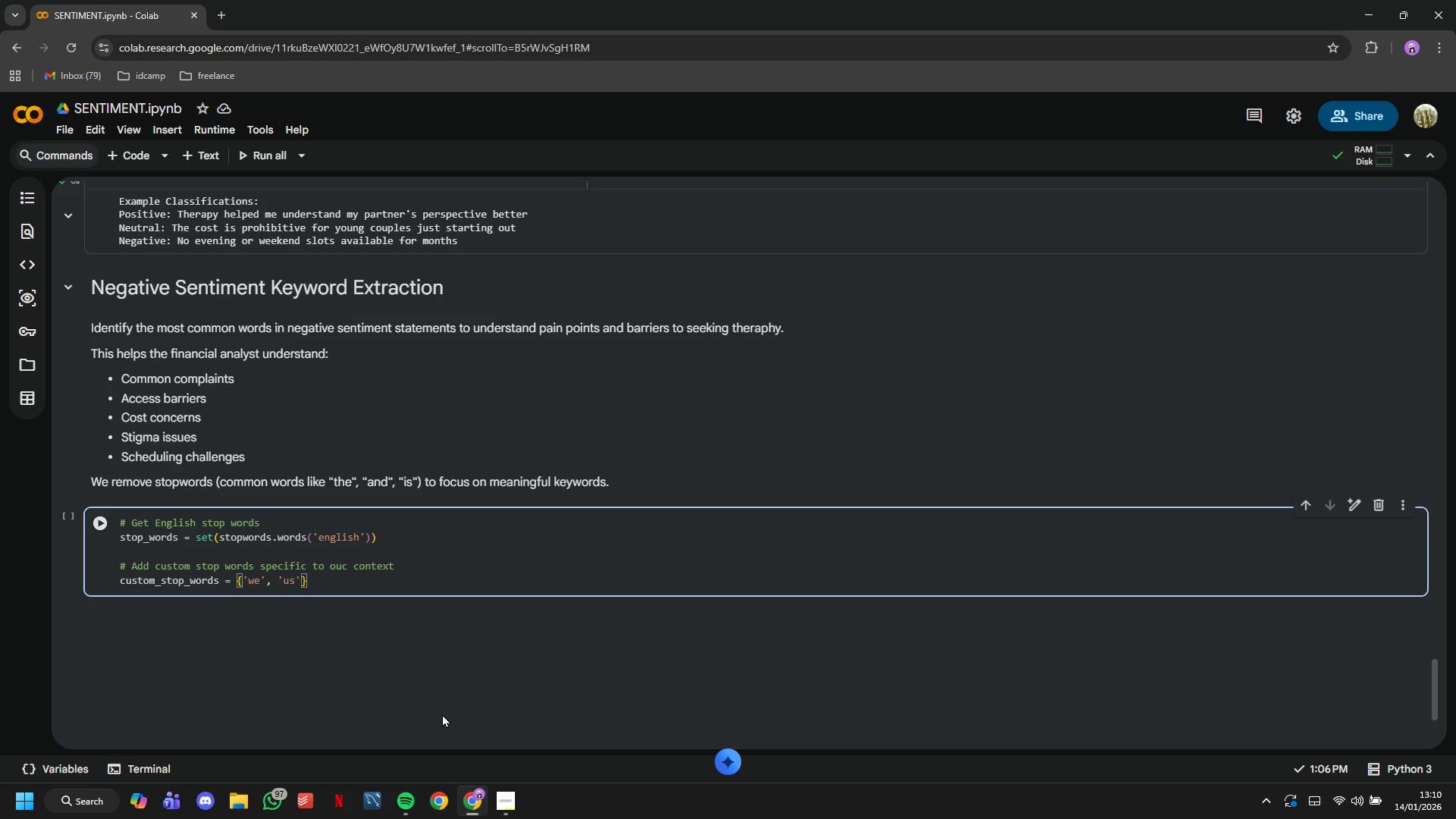 
key(ArrowRight)
 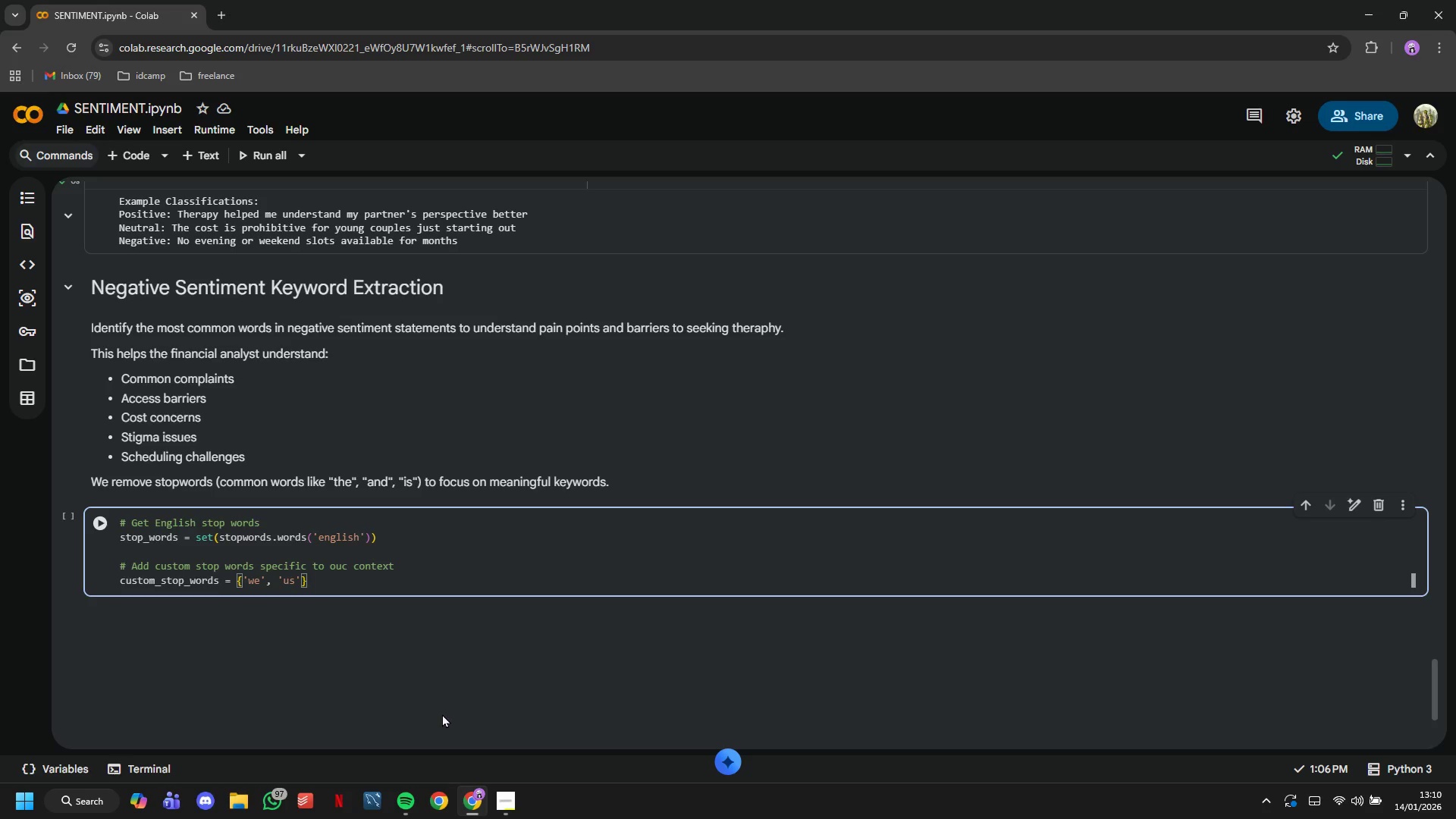 
type(, 'our)
 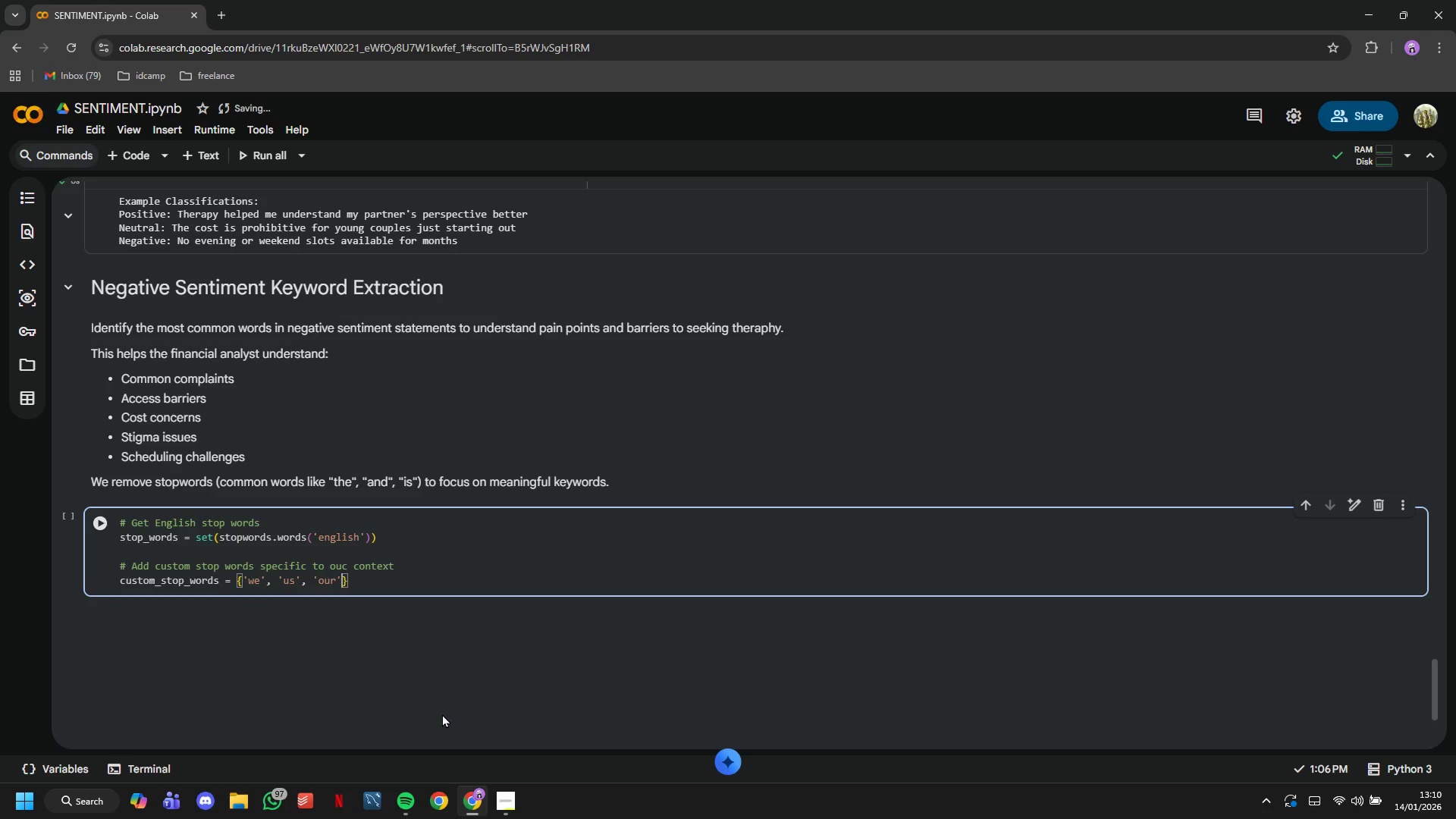 
key(ArrowRight)
 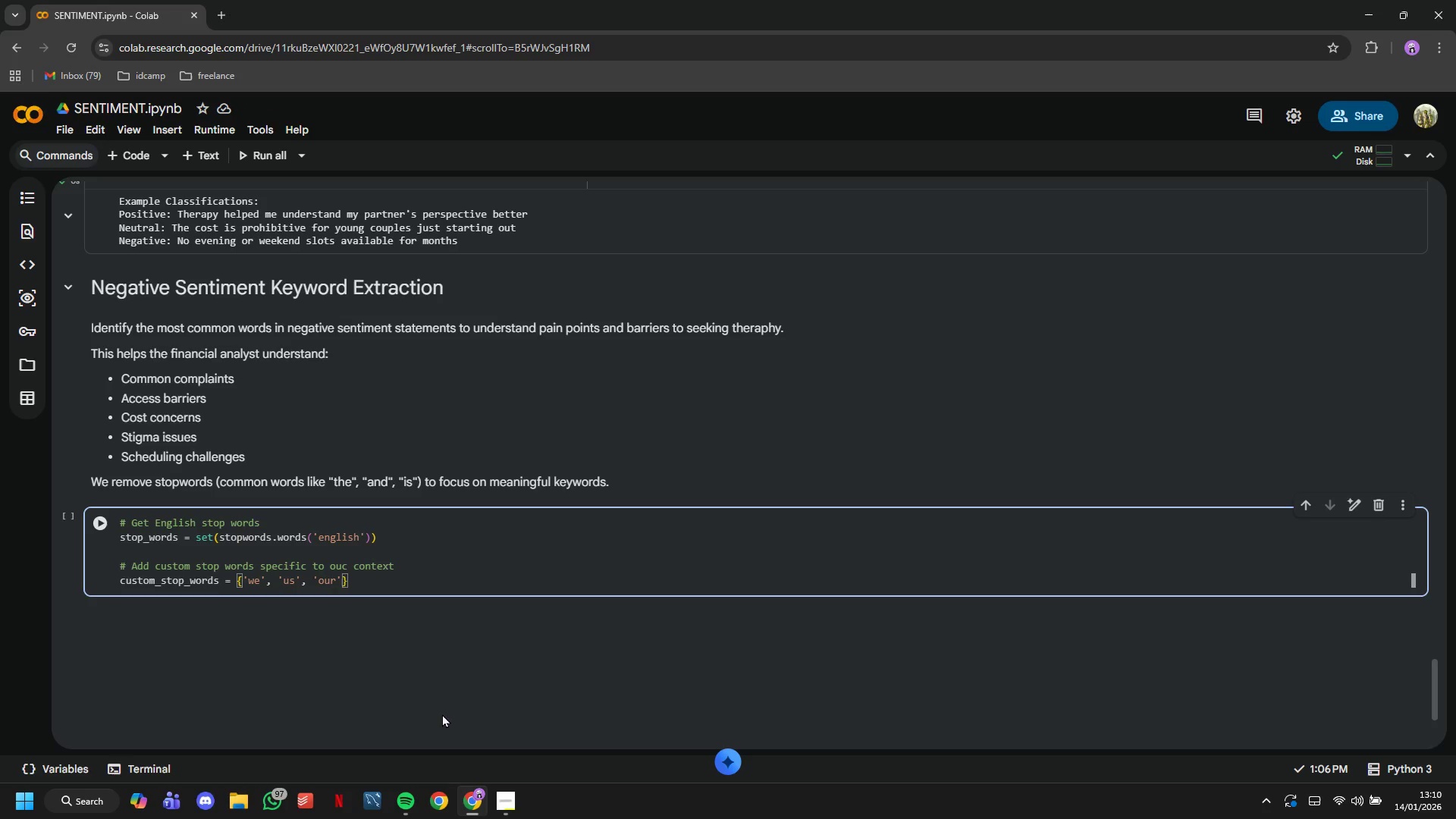 
type(, 'my)
 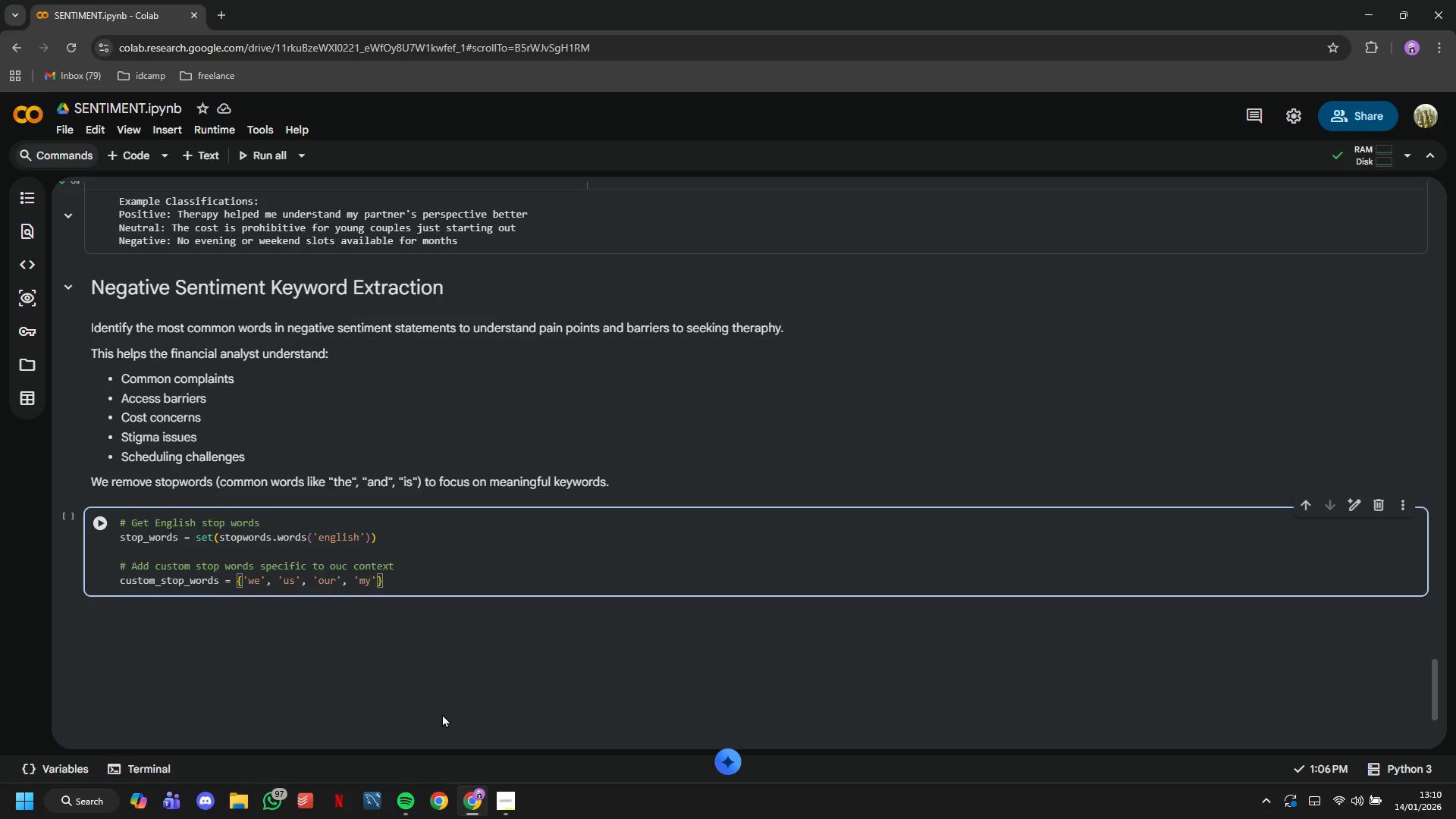 
key(ArrowRight)
 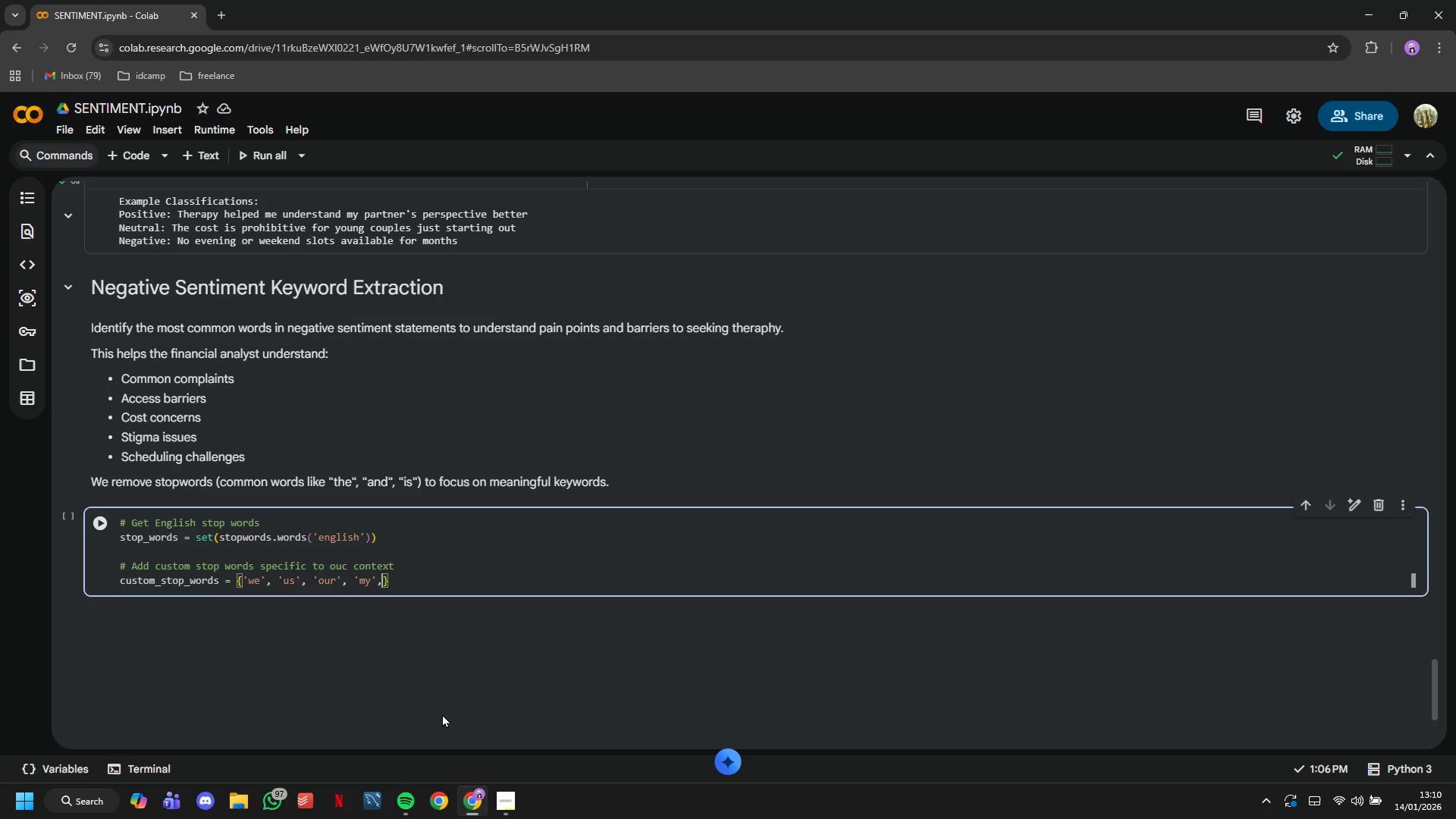 
key(Comma)
 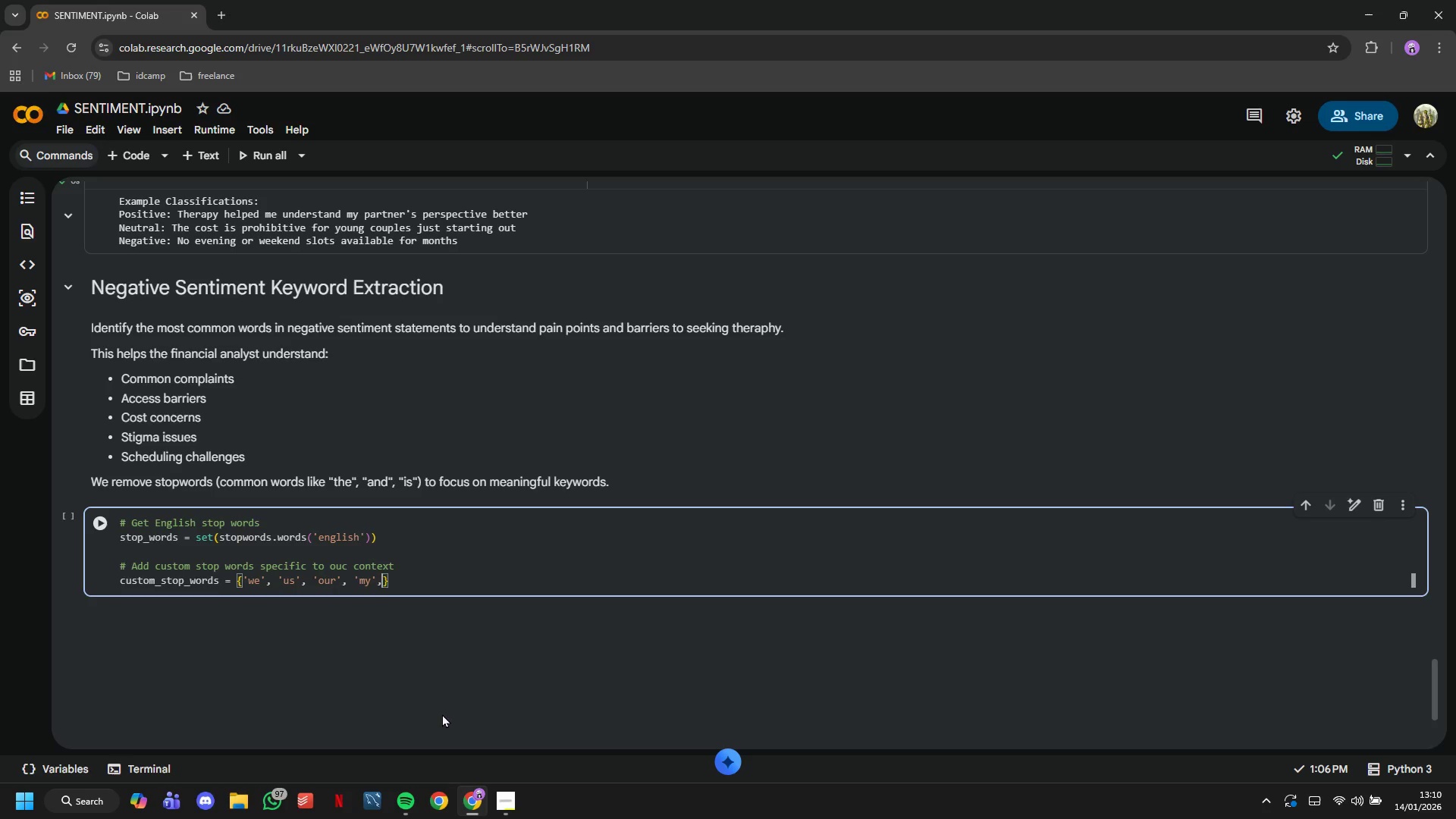 
key(Quote)
 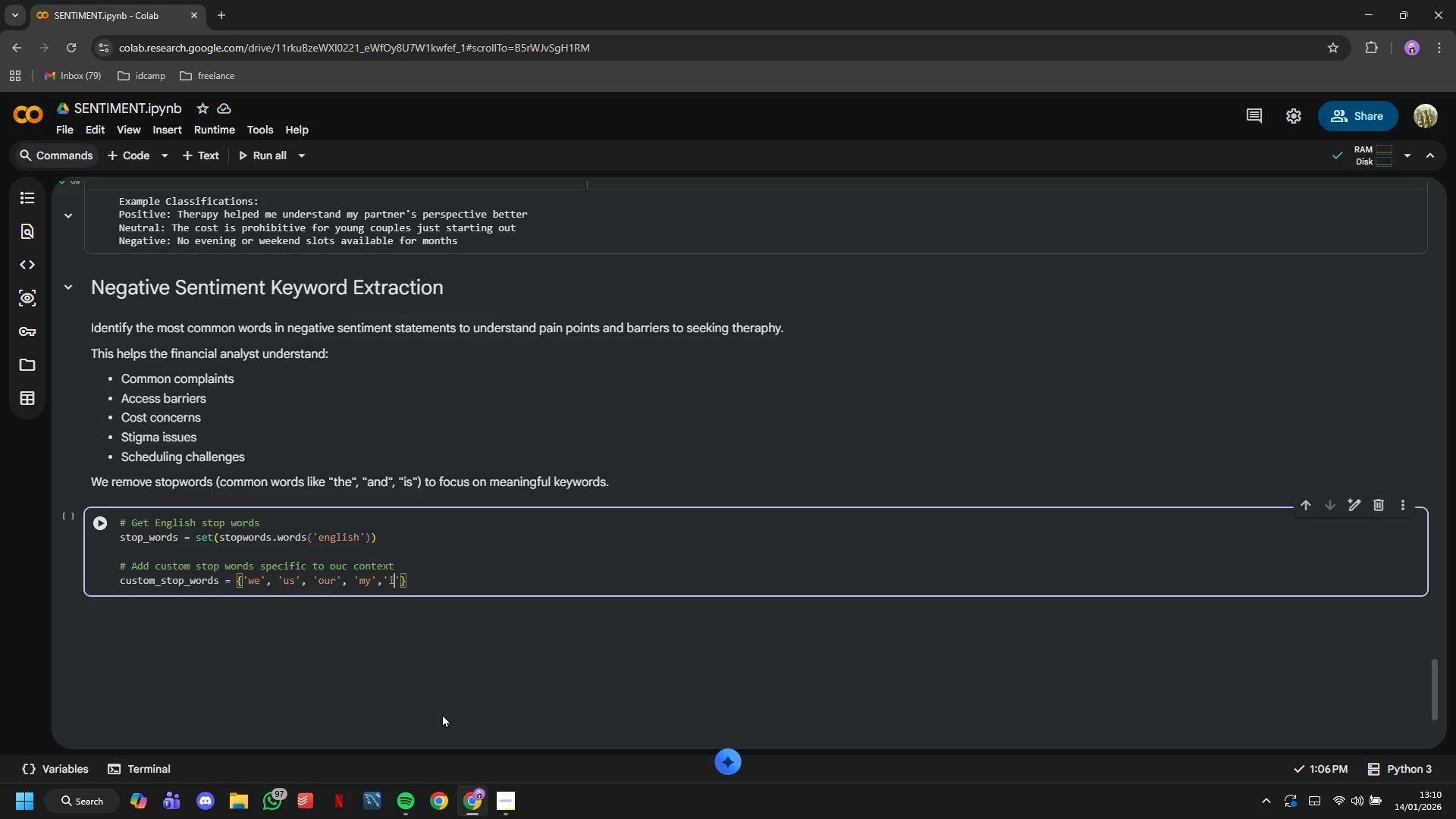 
key(I)
 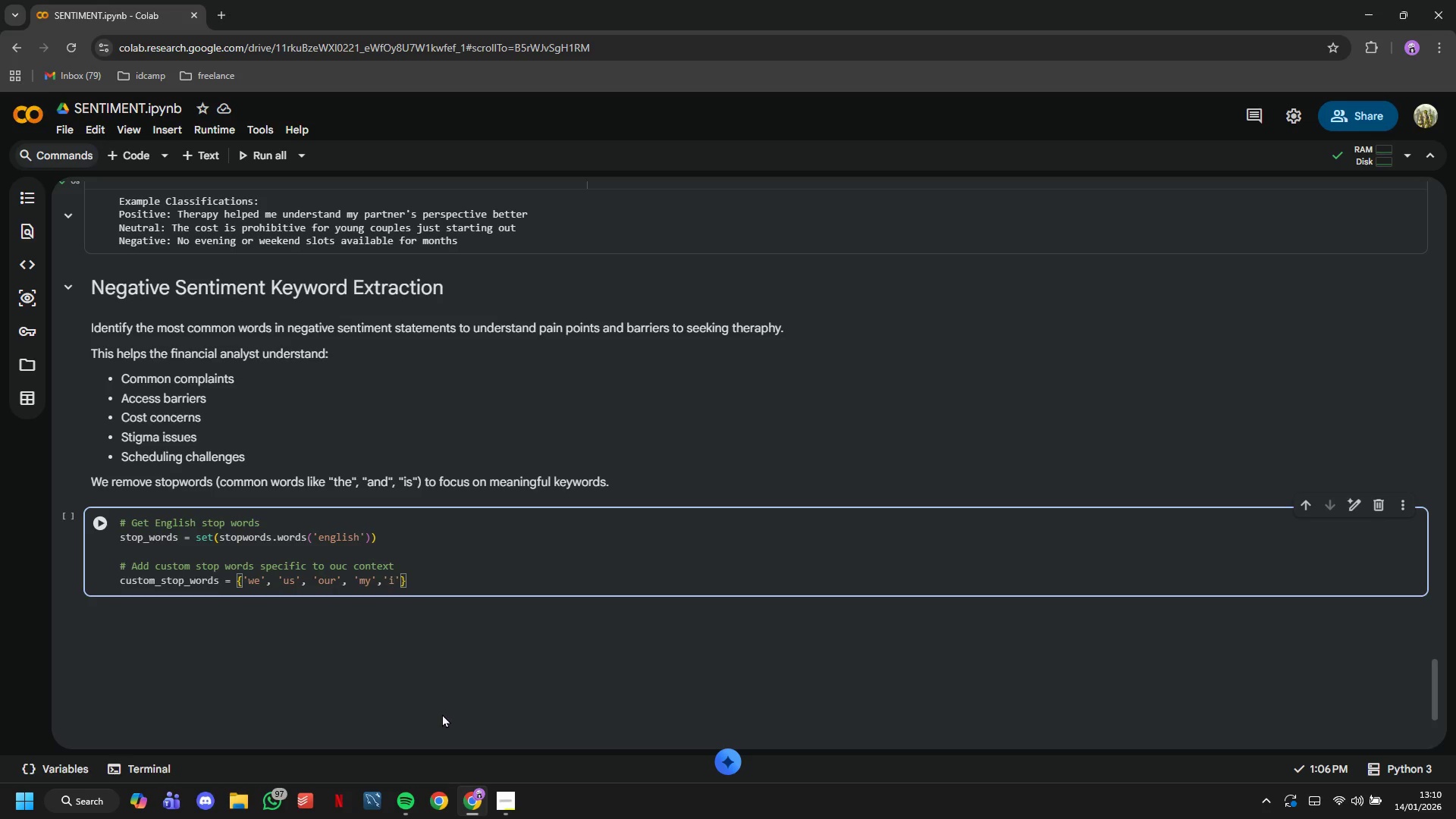 
key(ArrowRight)
 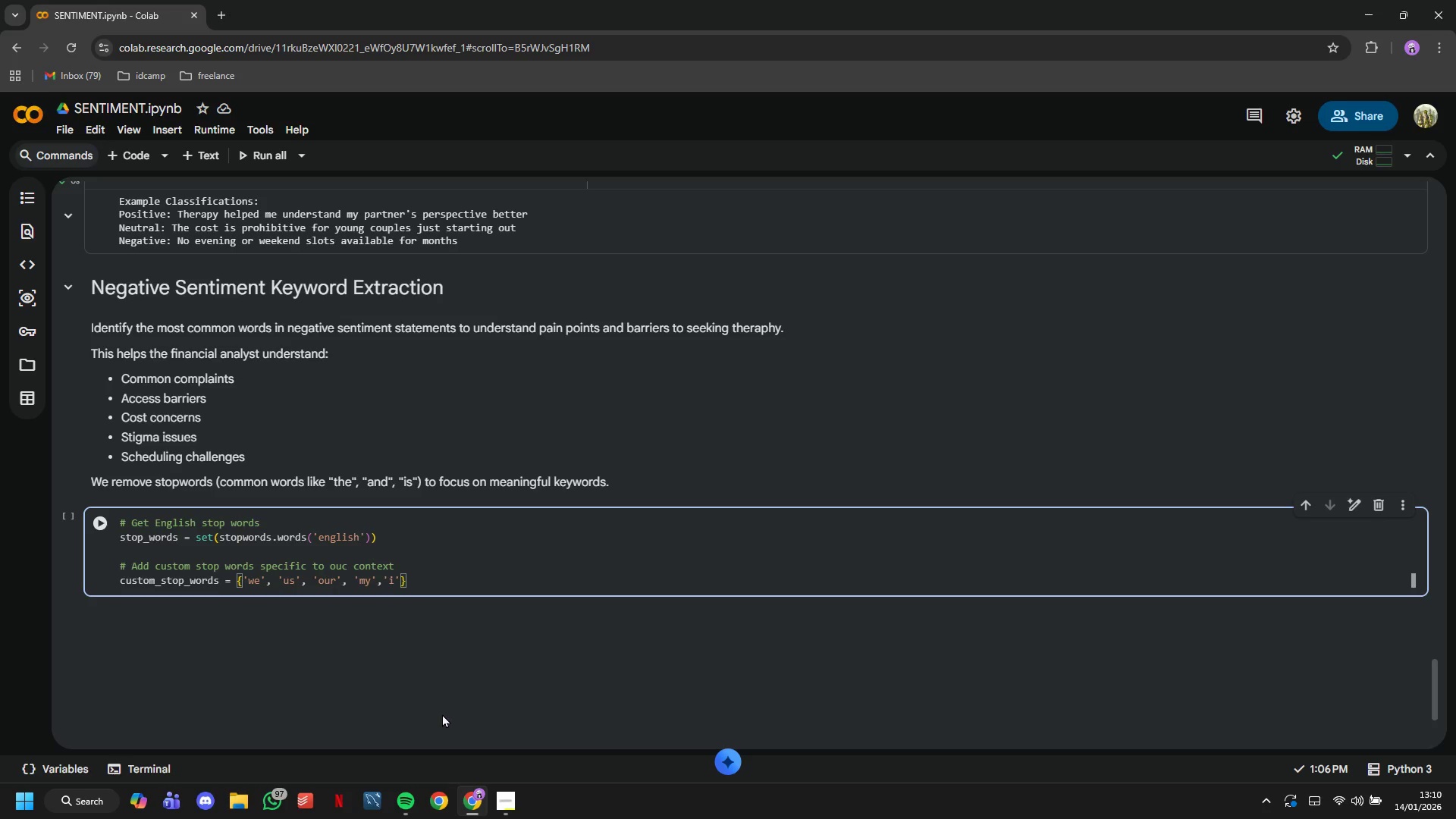 
key(Comma)
 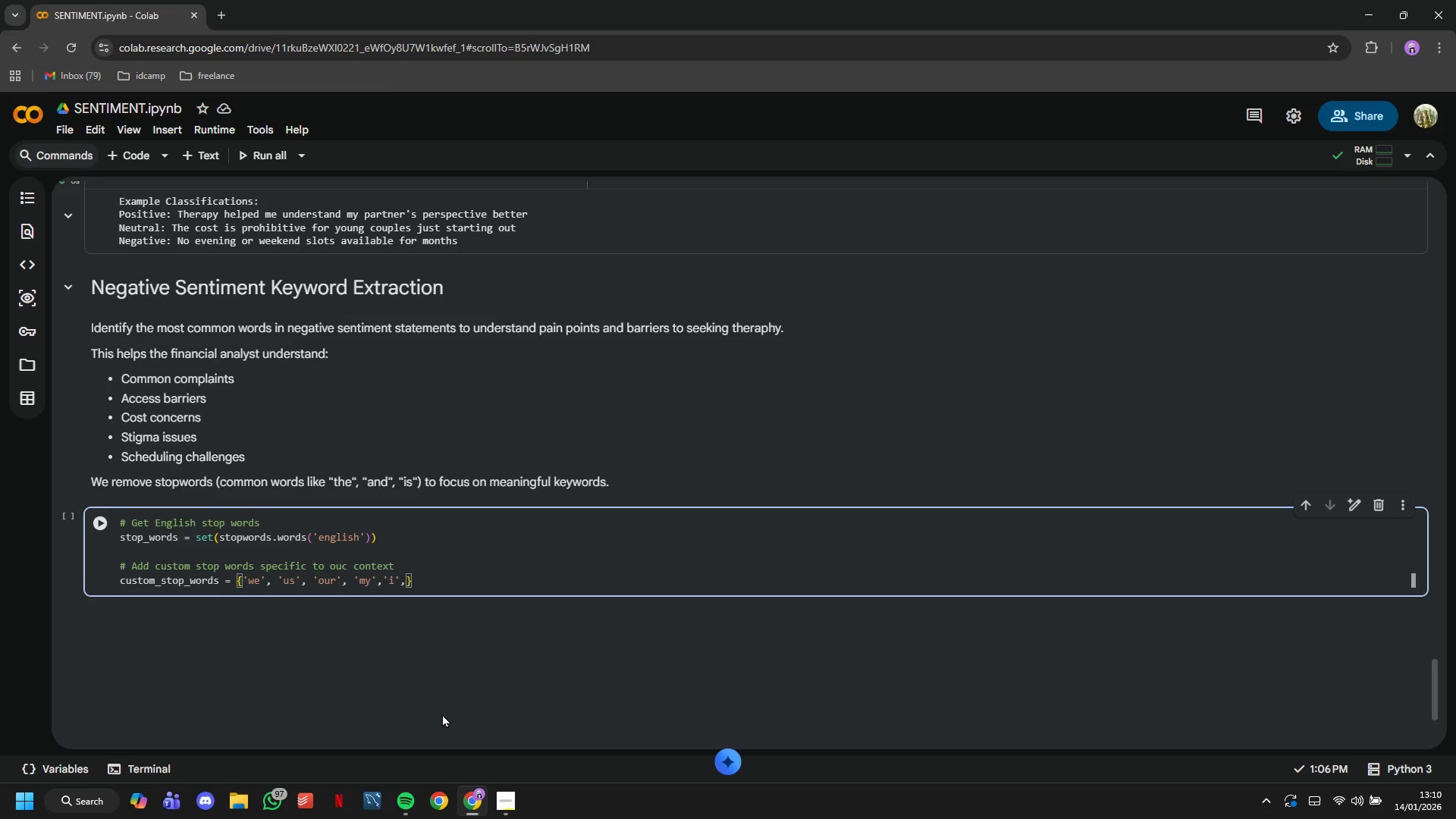 
type('me)
 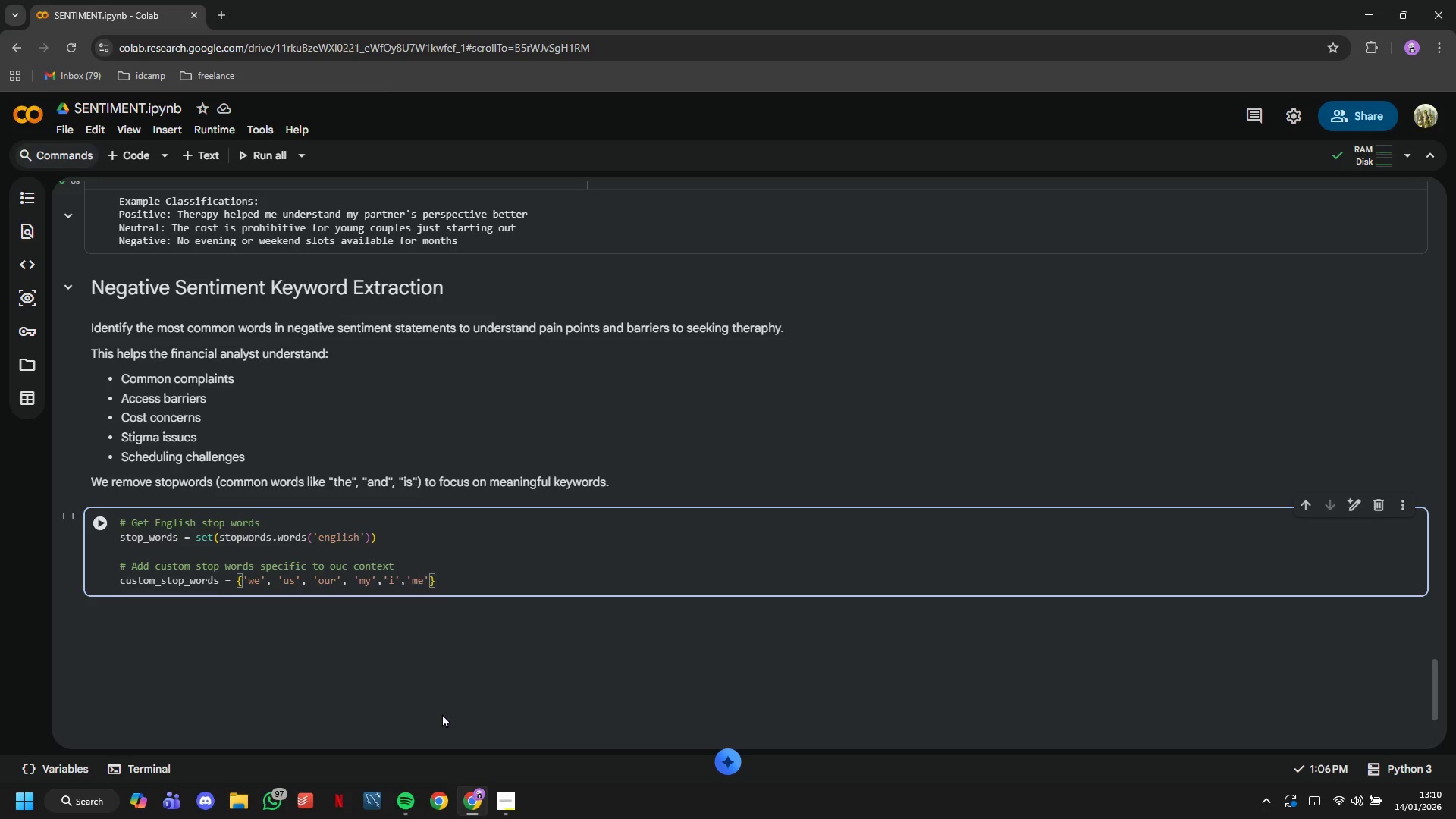 
key(ArrowRight)
 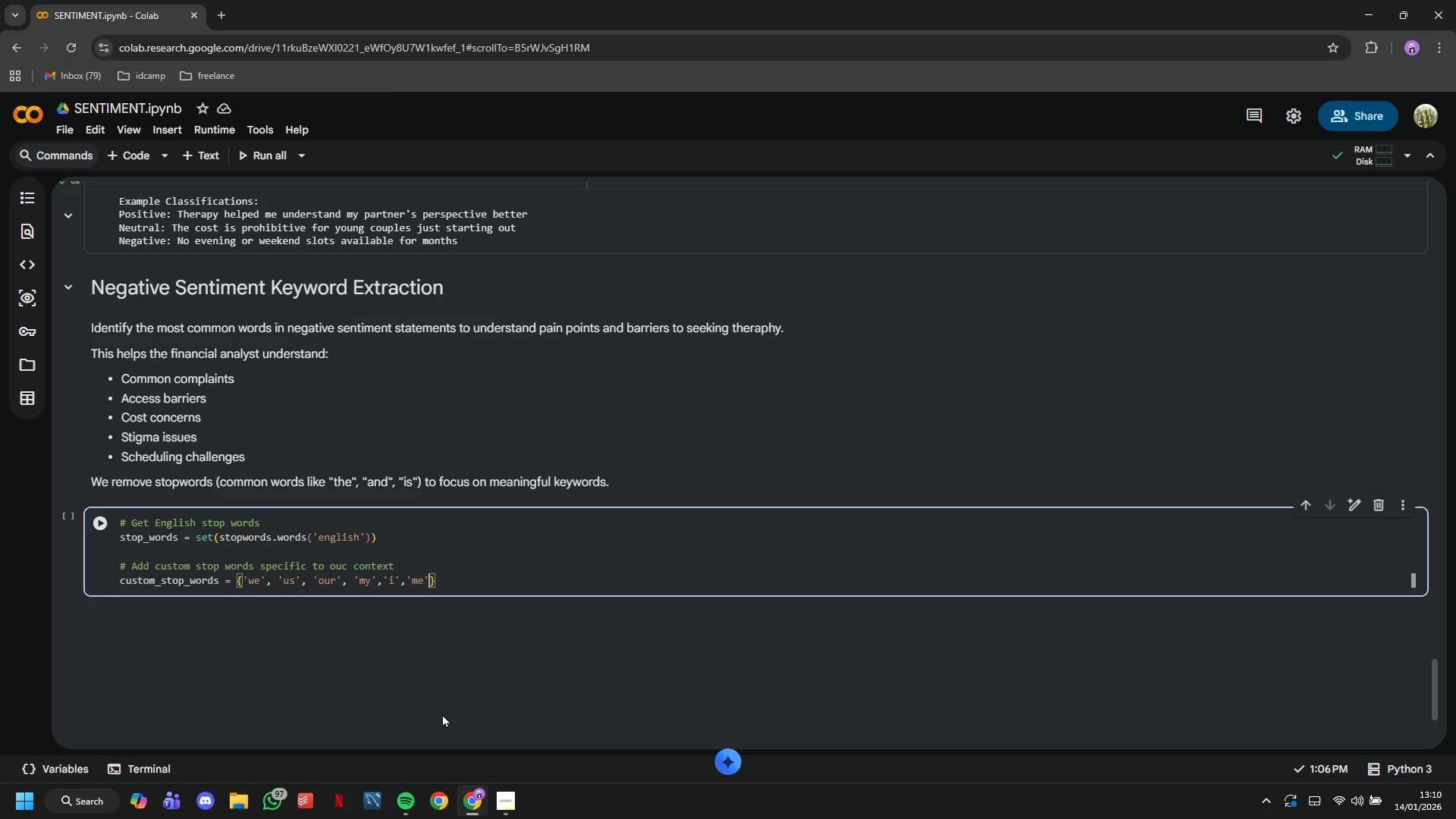 
type(,'it)
 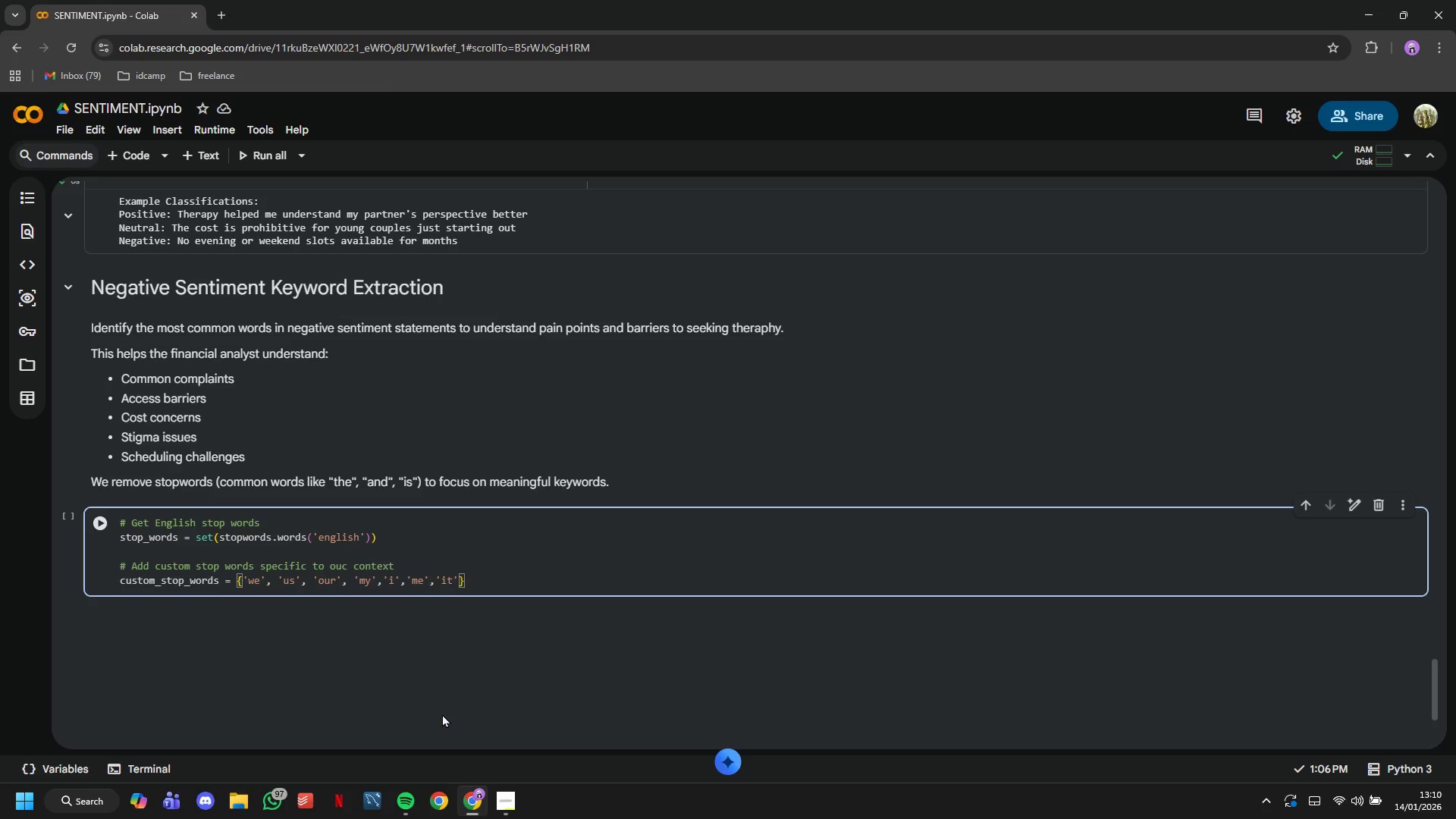 
key(ArrowRight)
 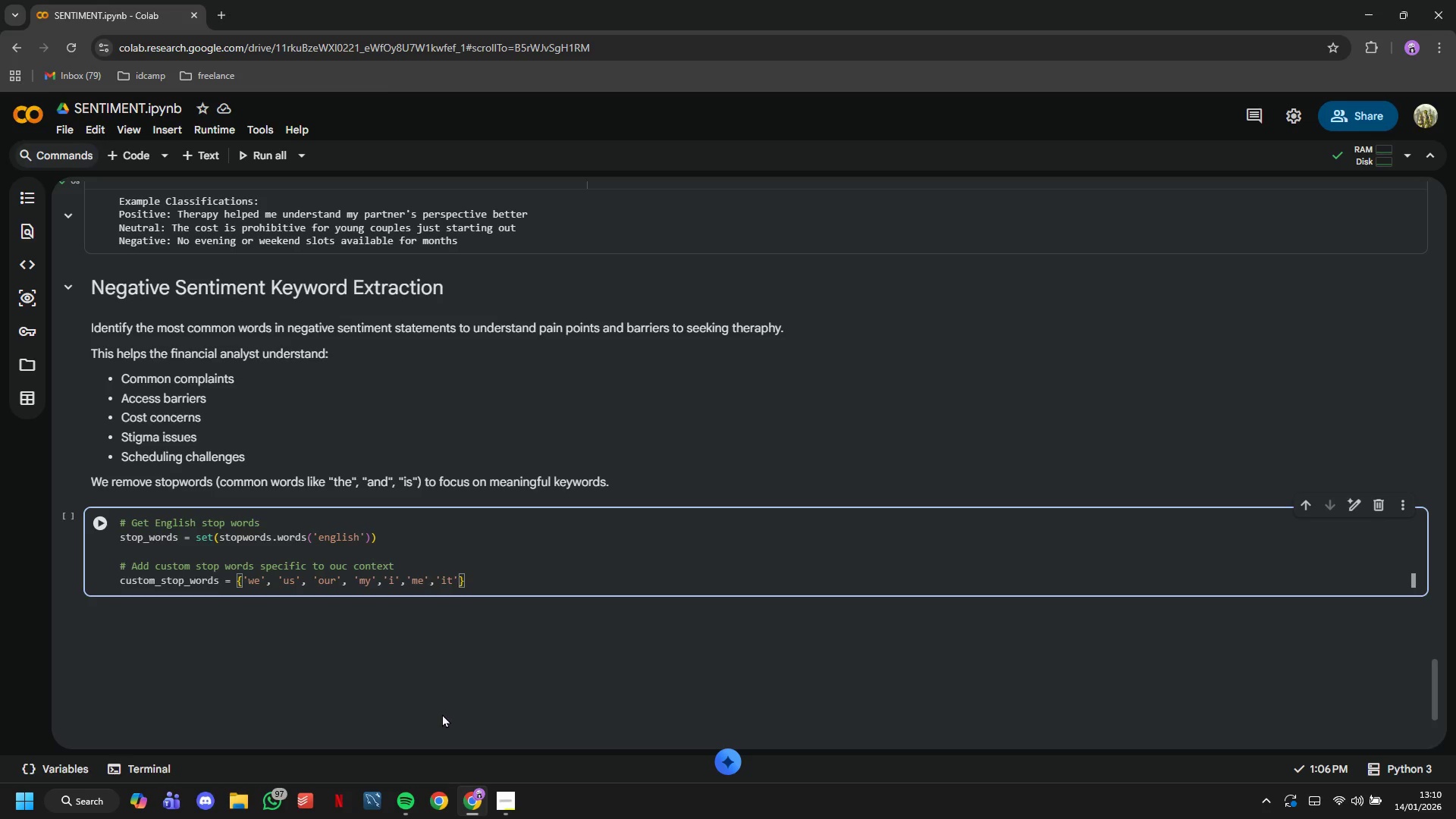 
type(,'that)
 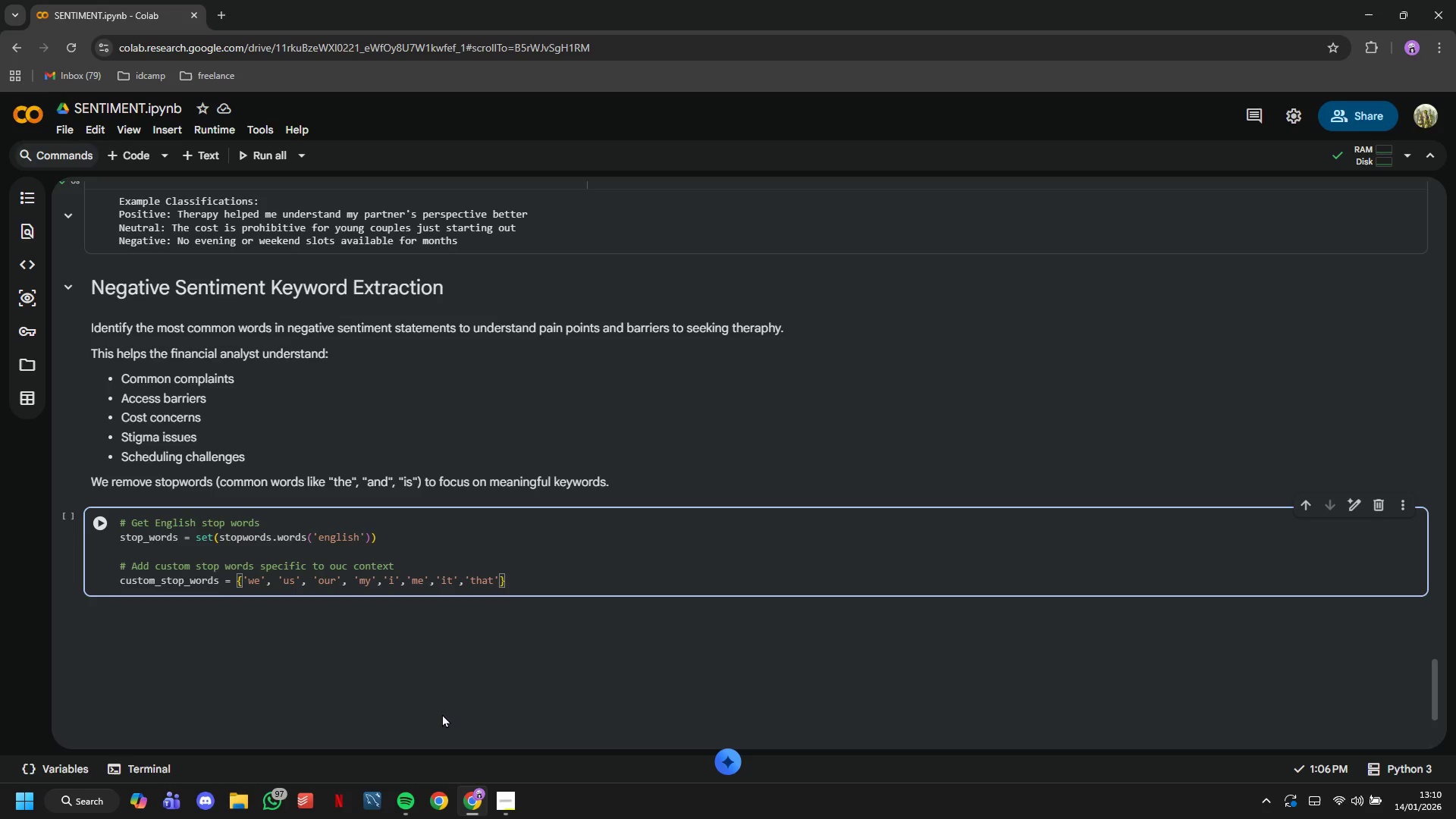 
key(ArrowRight)
 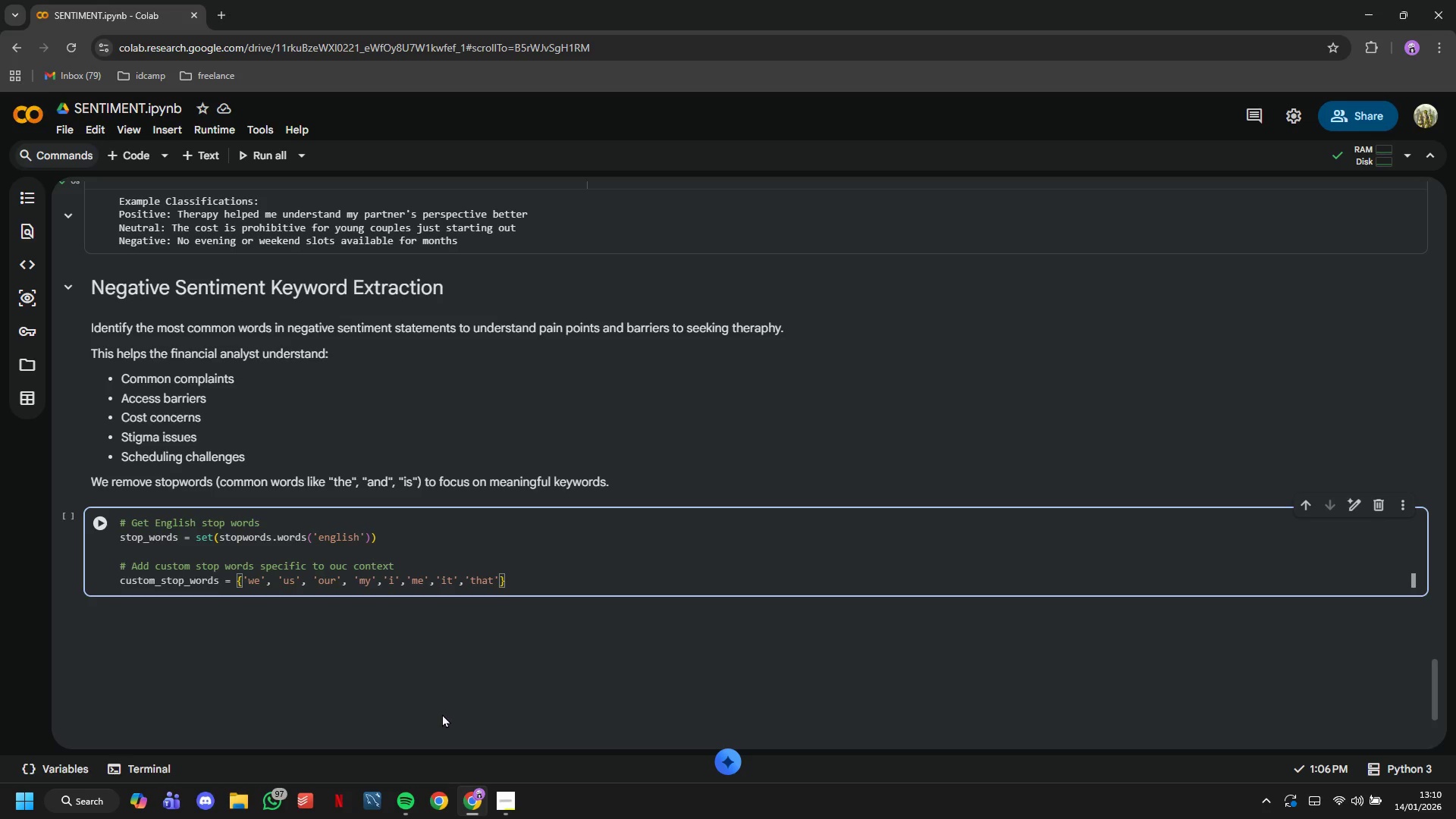 
type(, 'this)
 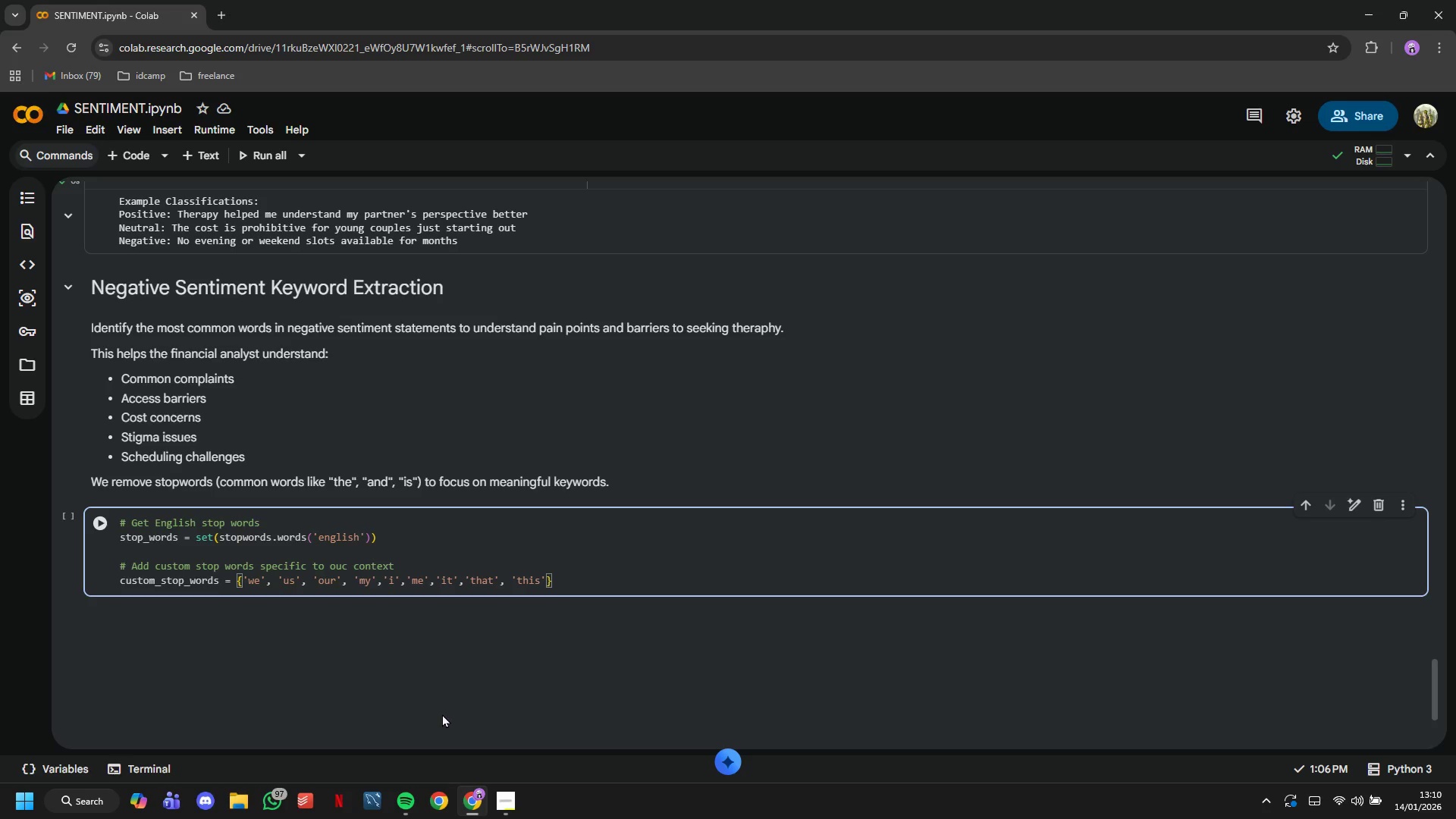 
key(ArrowRight)
 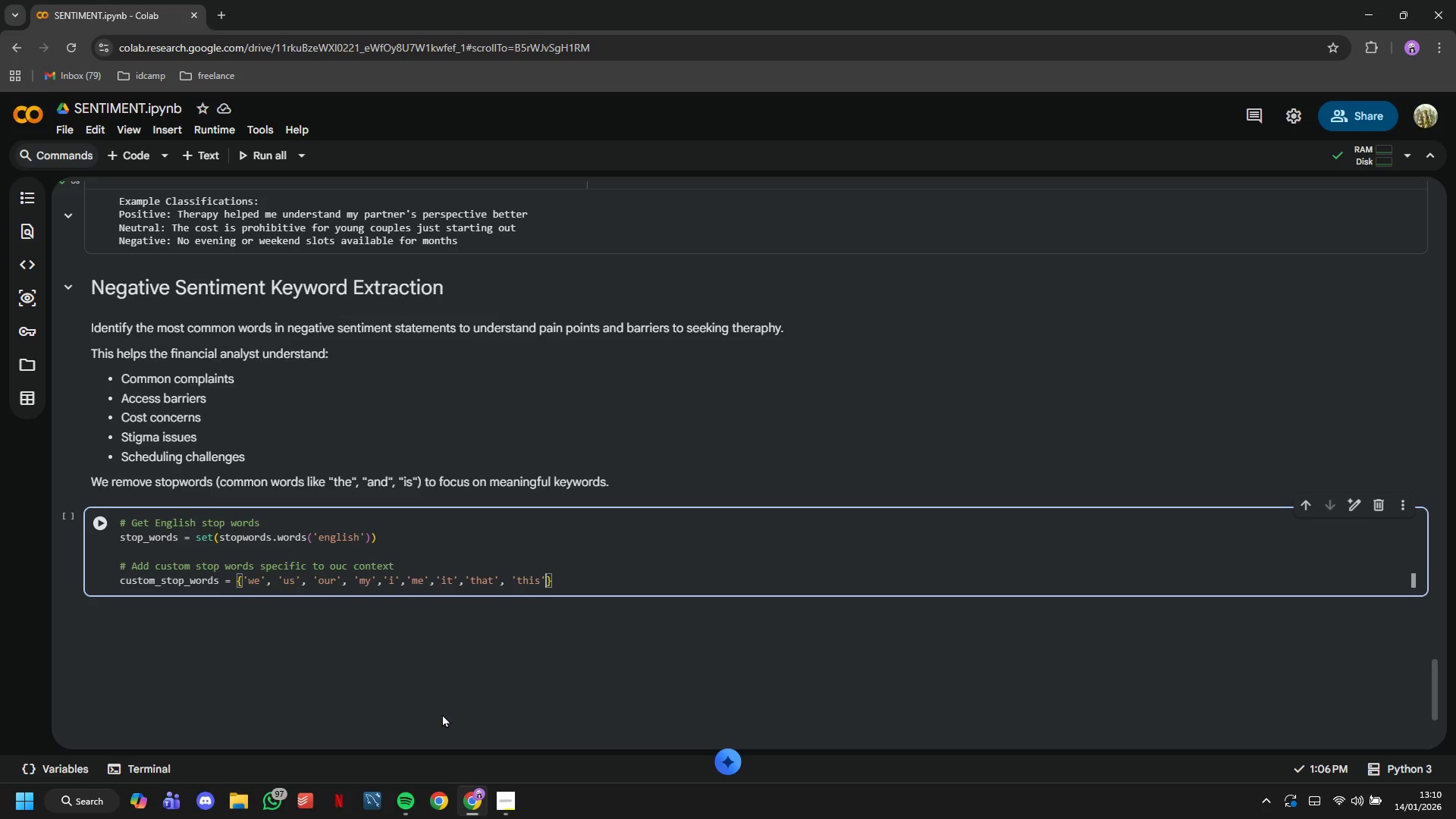 
type(,'get)
 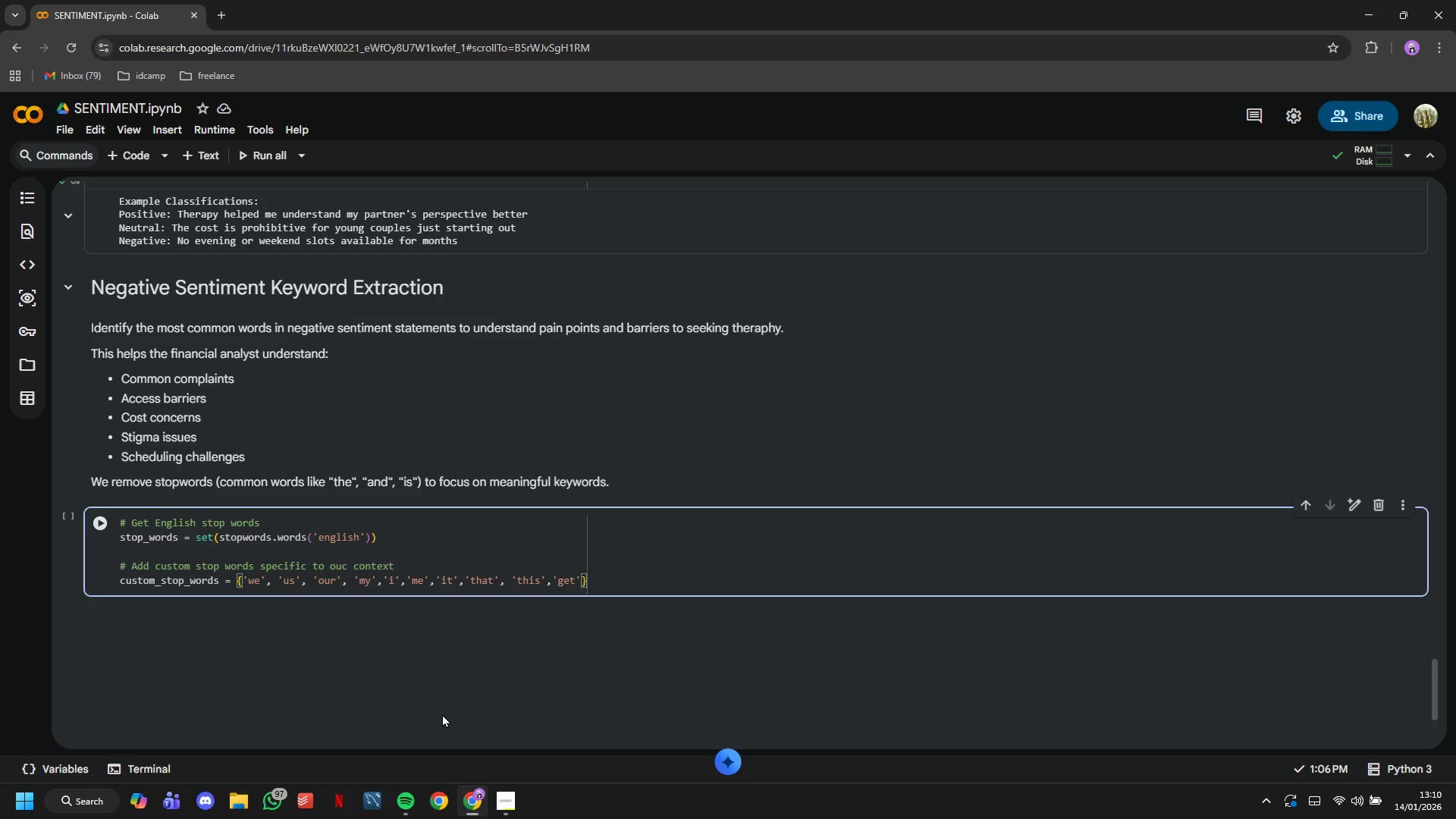 
key(ArrowRight)
 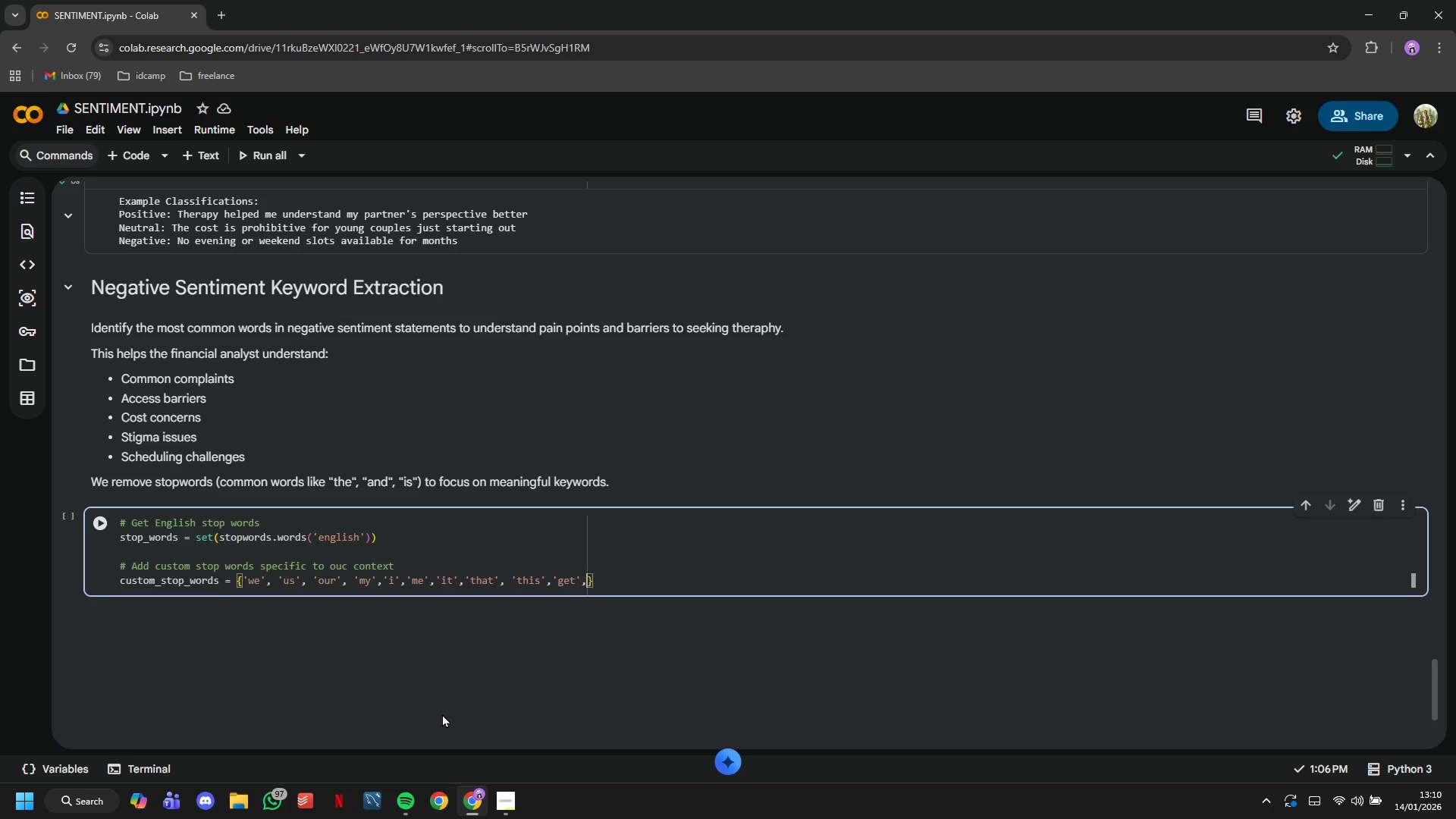 
type(,'go)
 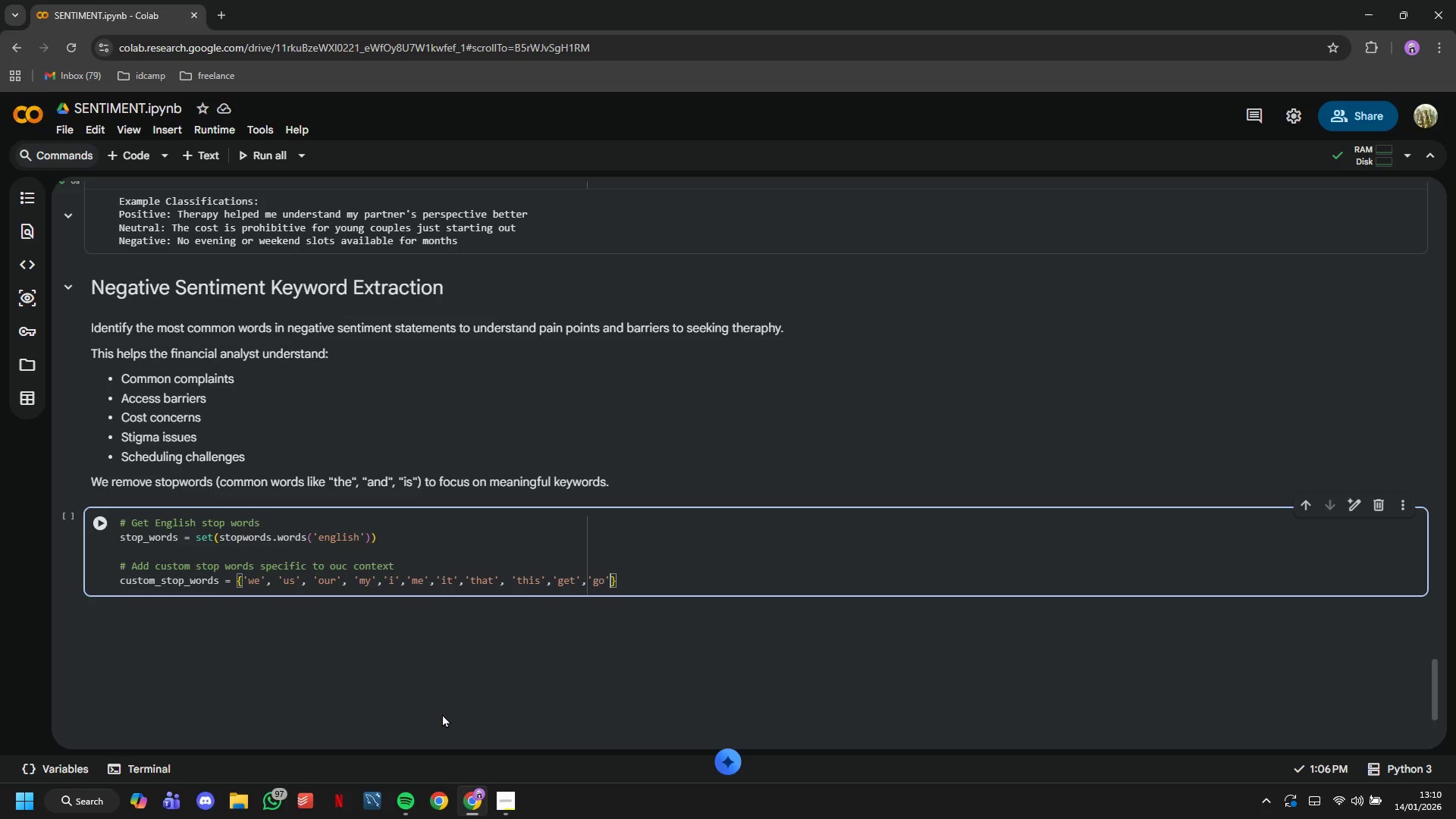 
key(ArrowRight)
 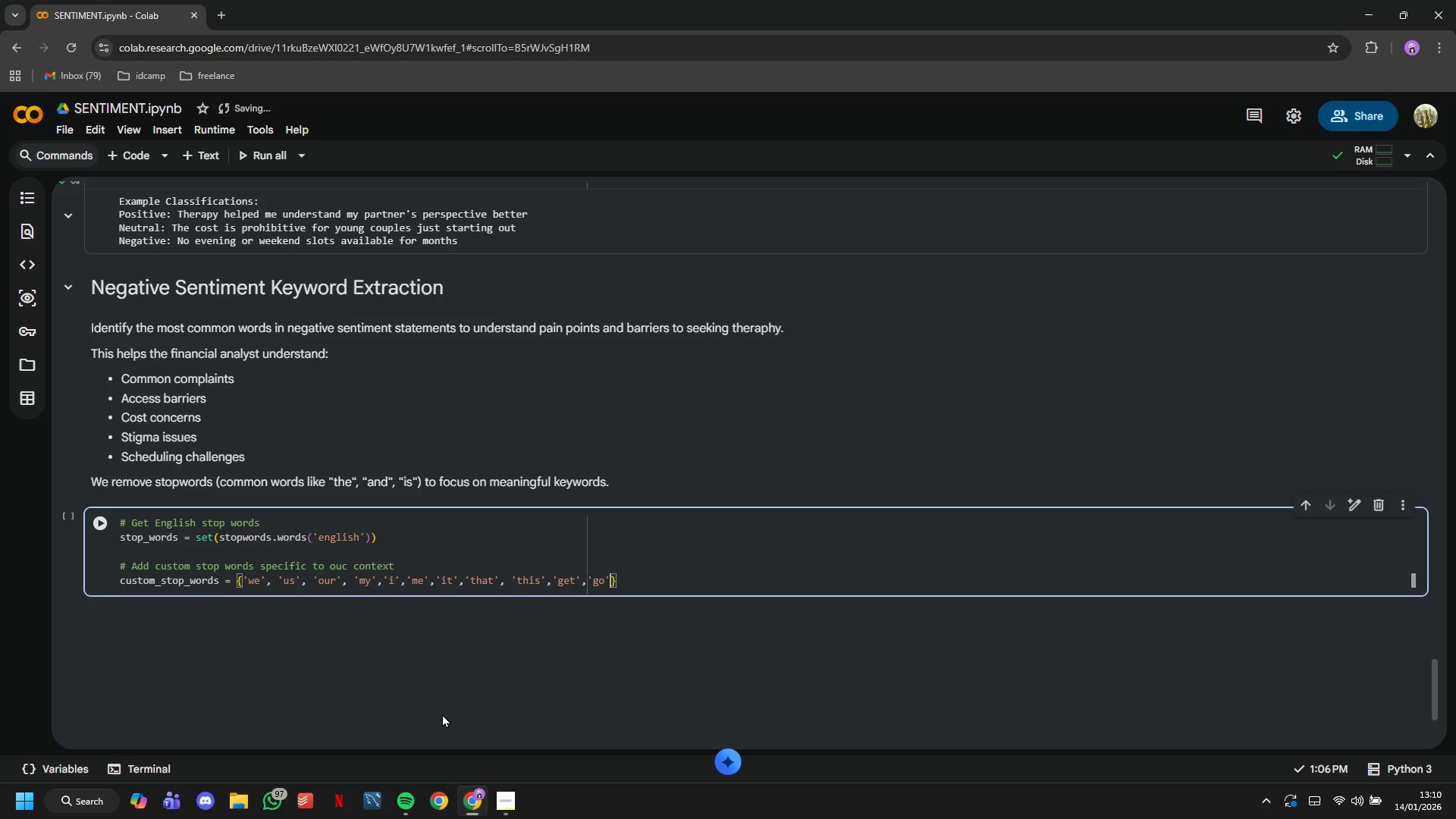 
type(,'need)
 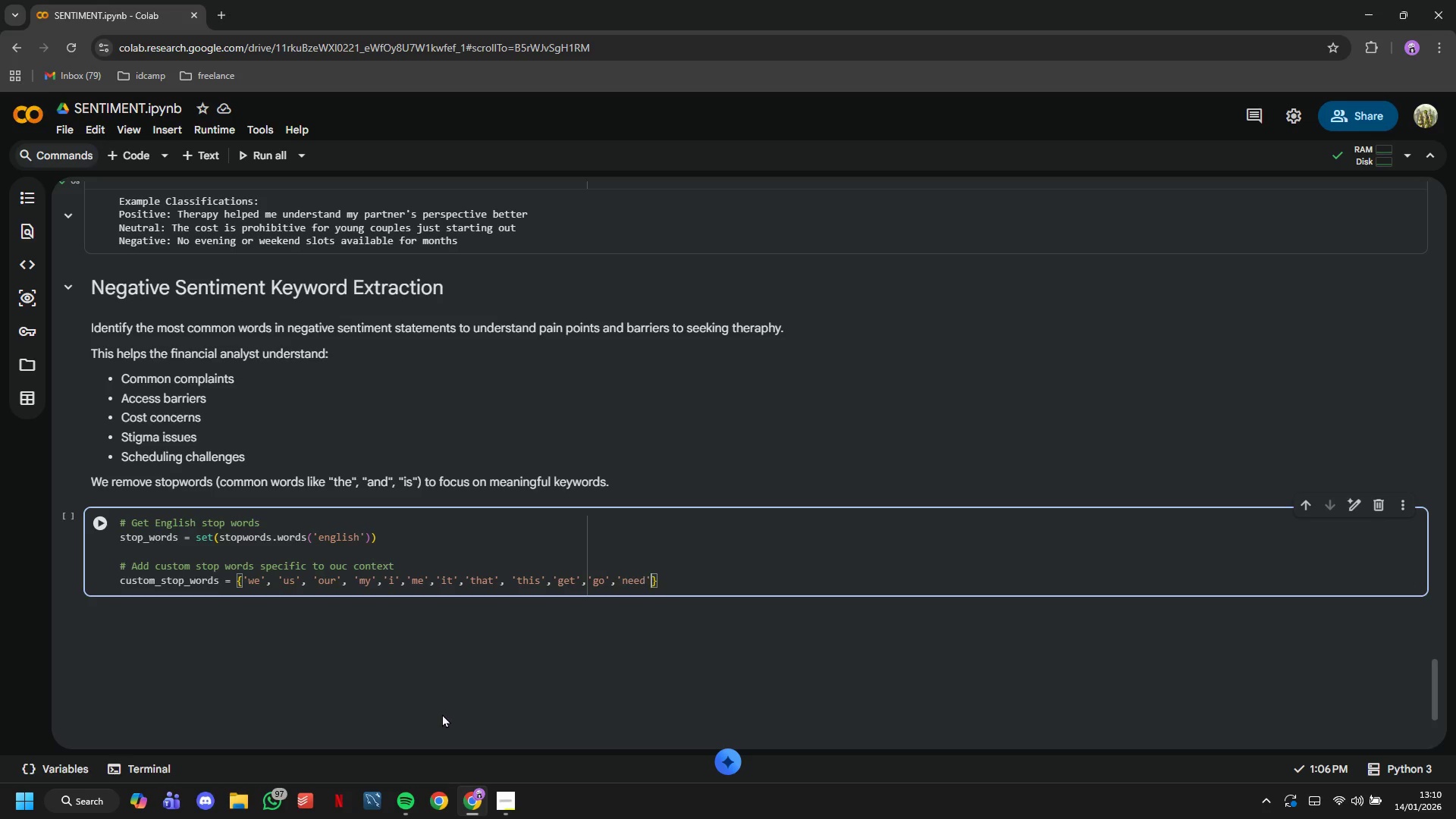 
key(ArrowRight)
 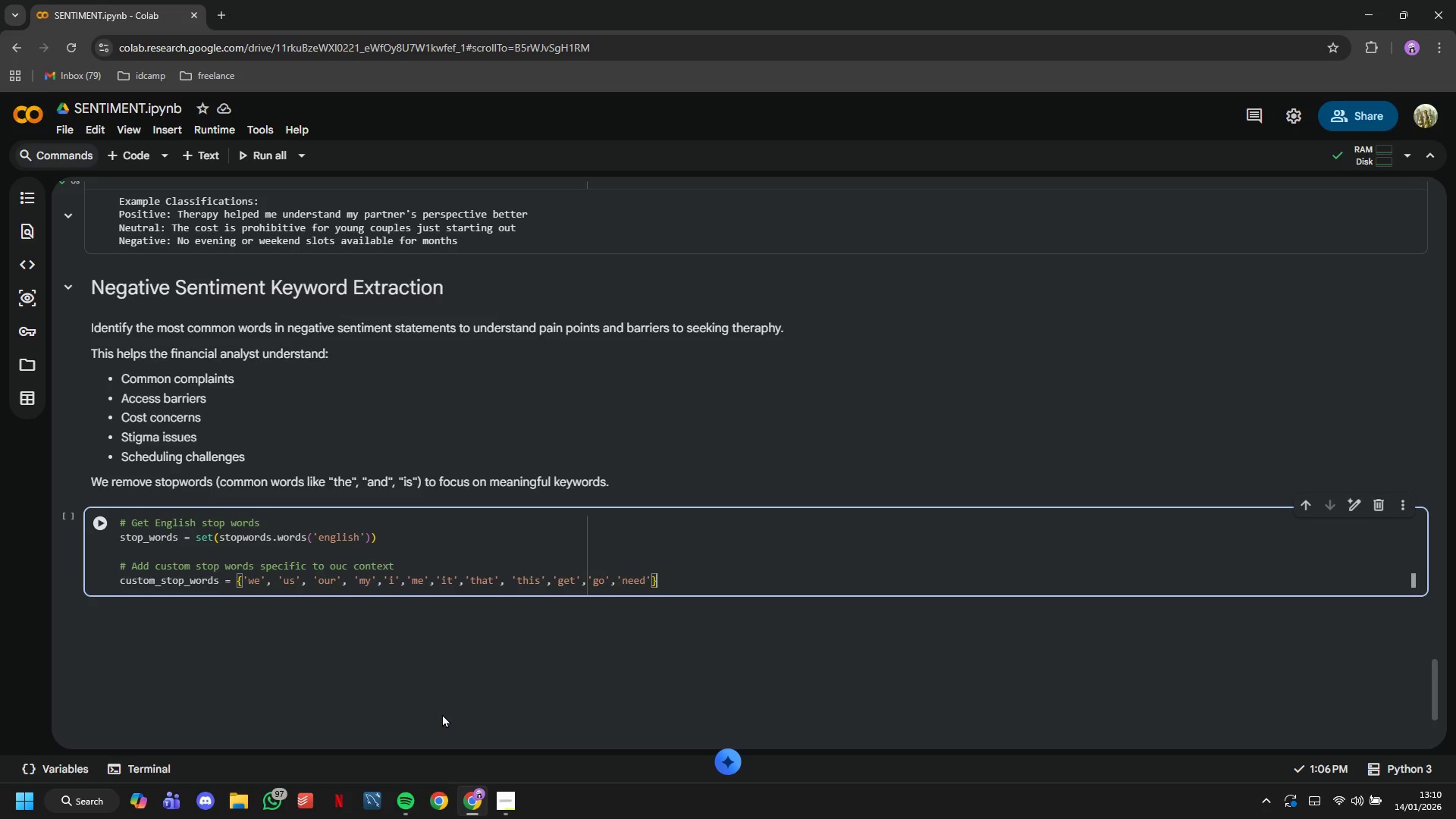 
key(ArrowRight)
 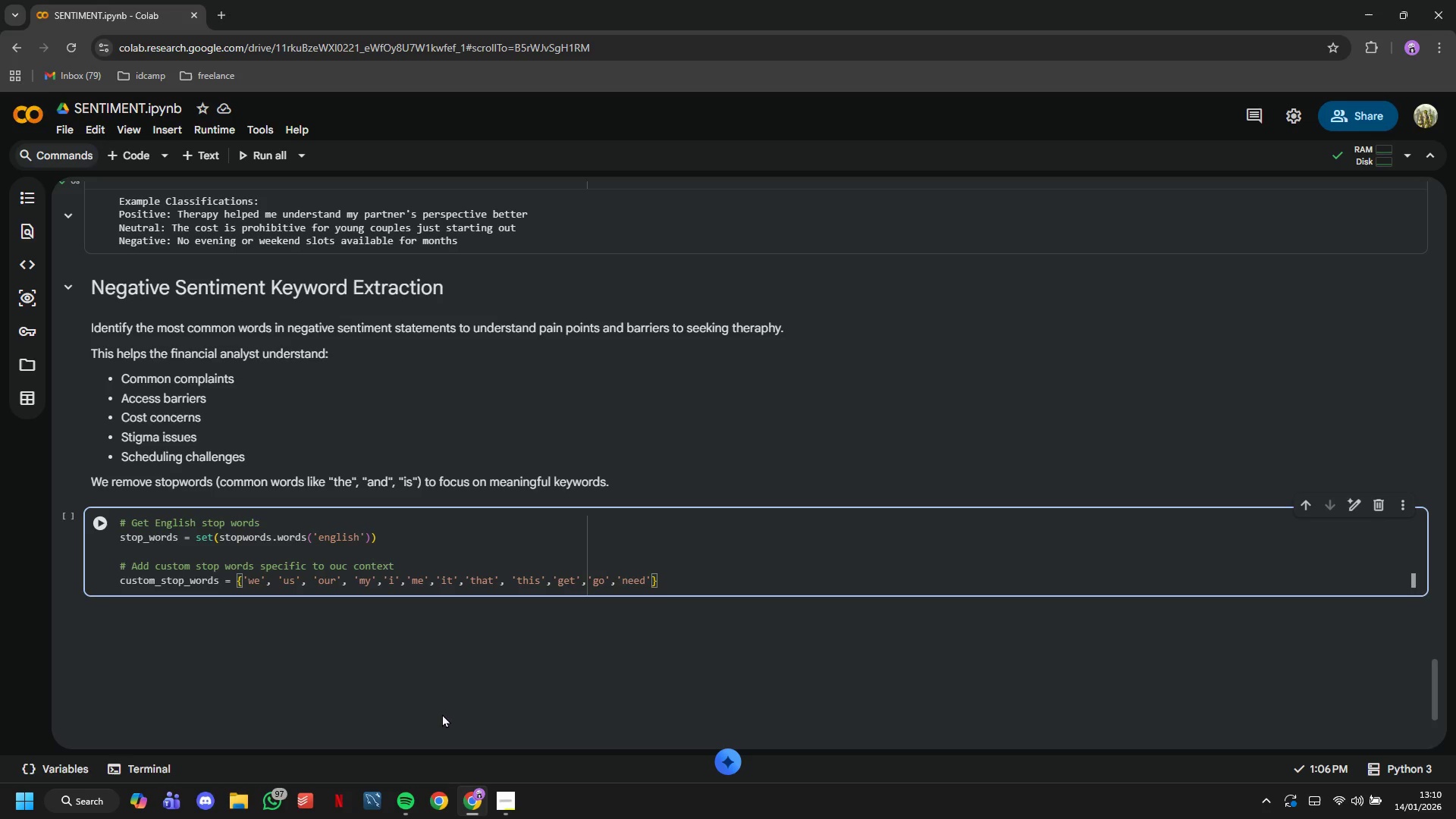 
key(Enter)
 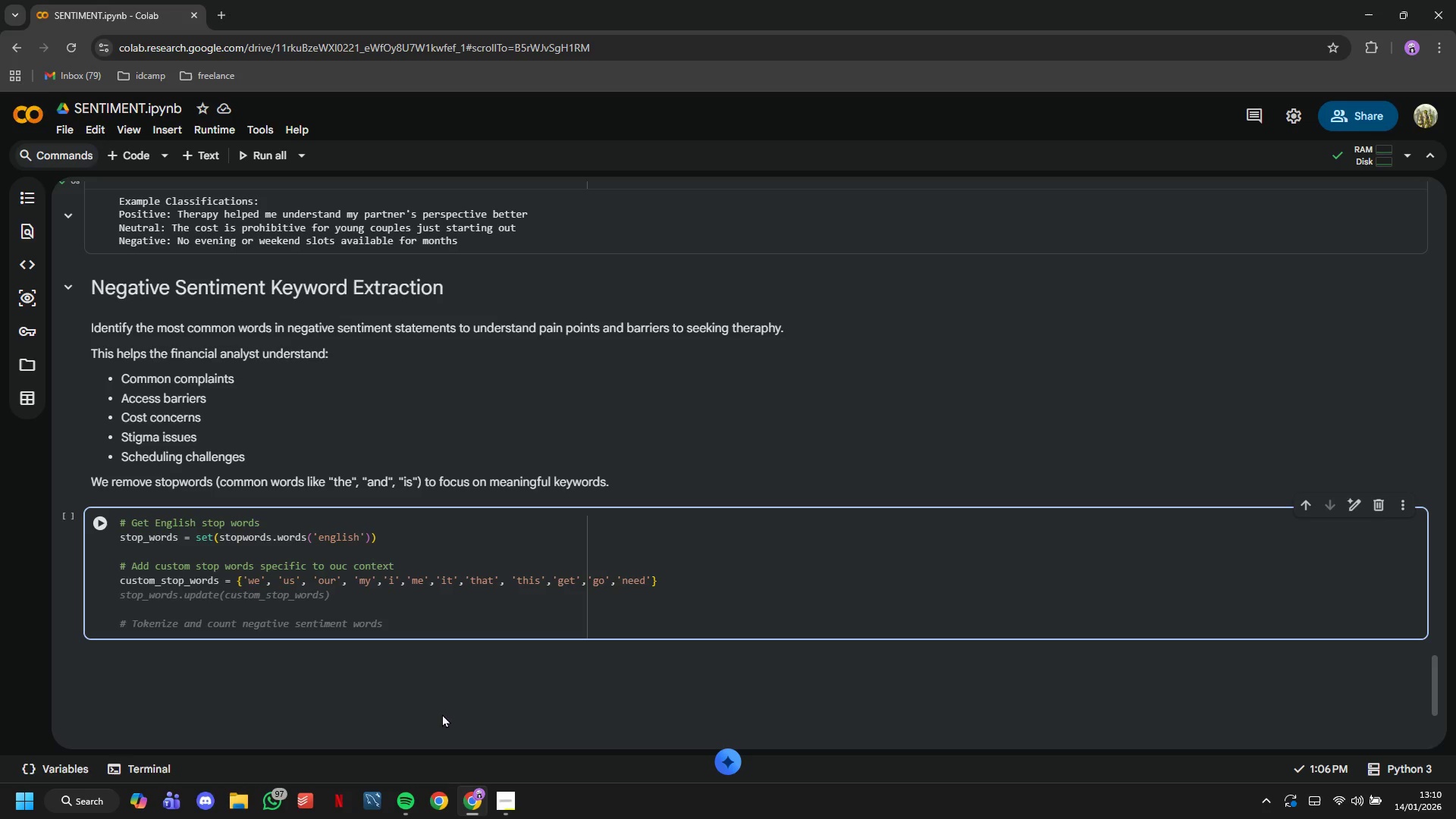 
type(stop_words,)
key(Backspace)
type(.update(custom_stop_words)
 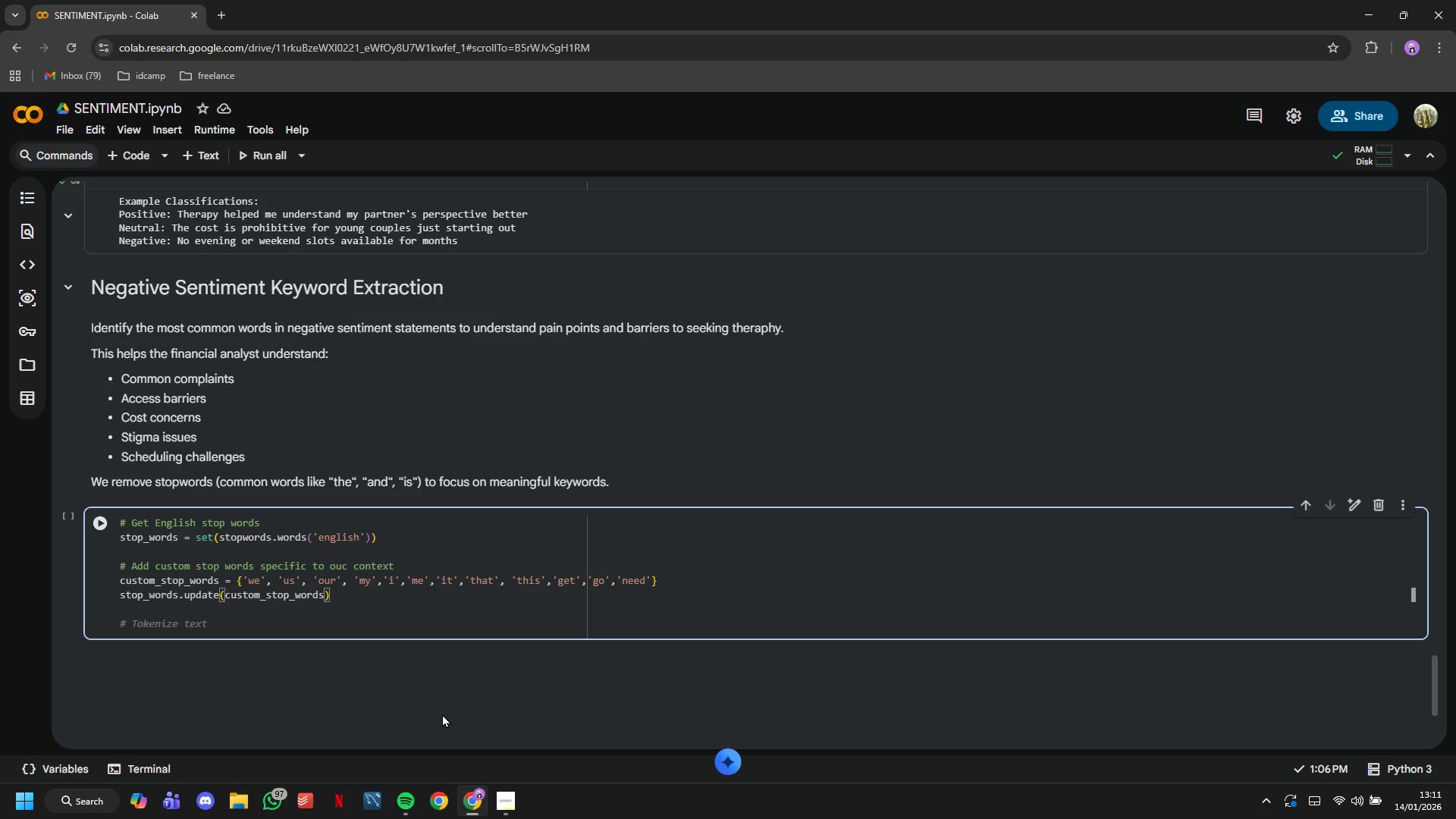 
key(ArrowRight)
 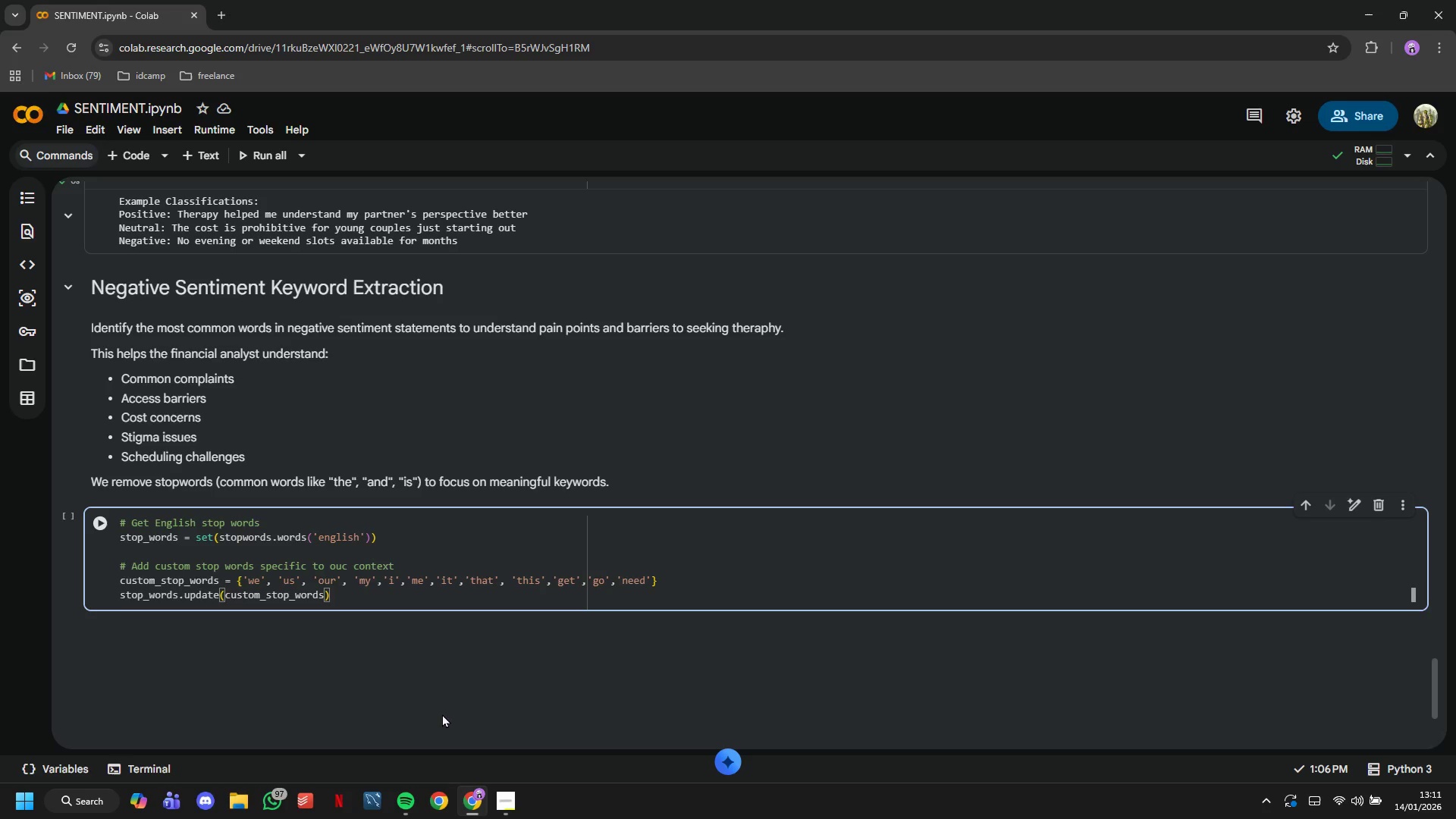 
key(Enter)
 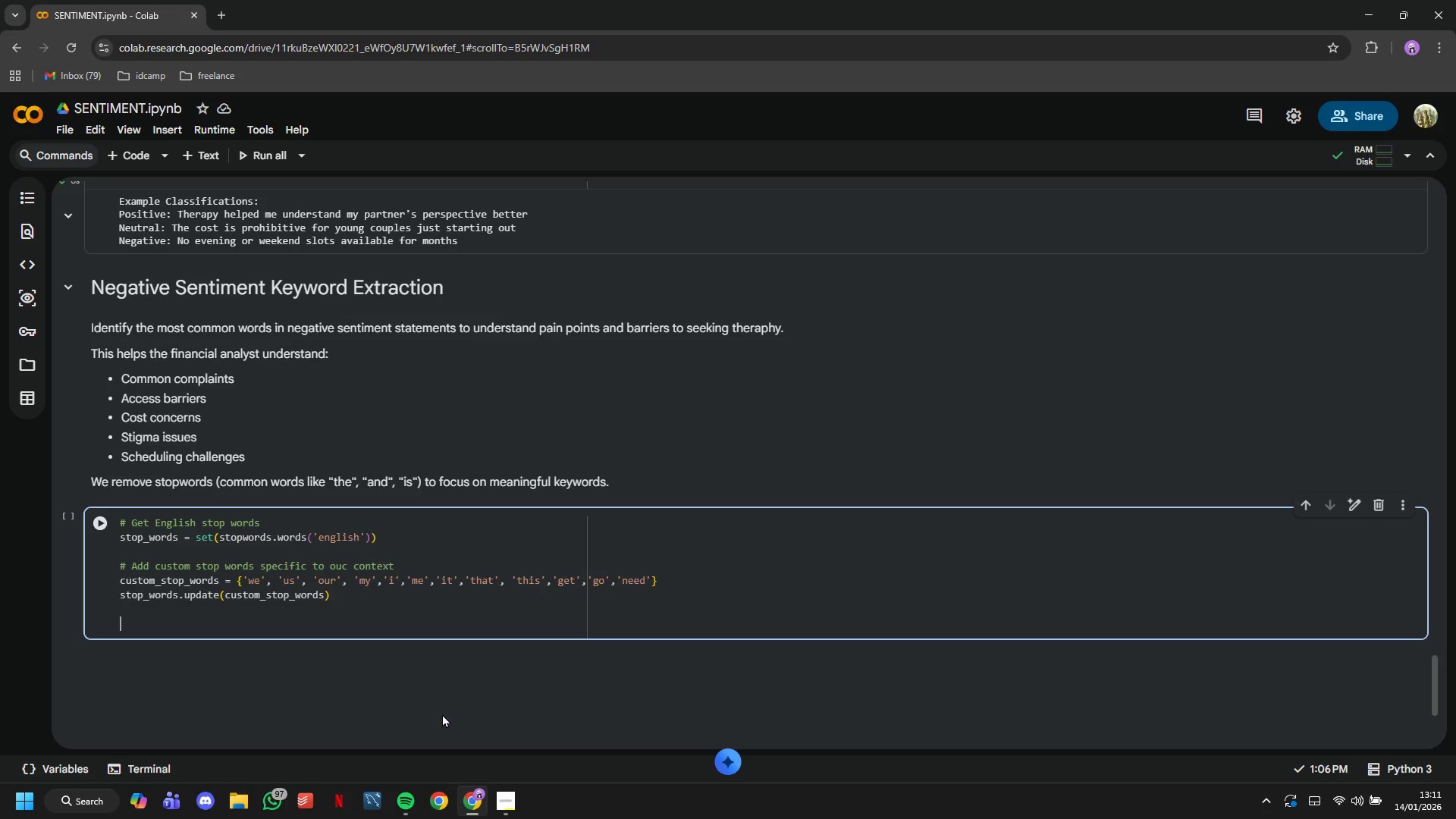 
key(Enter)
 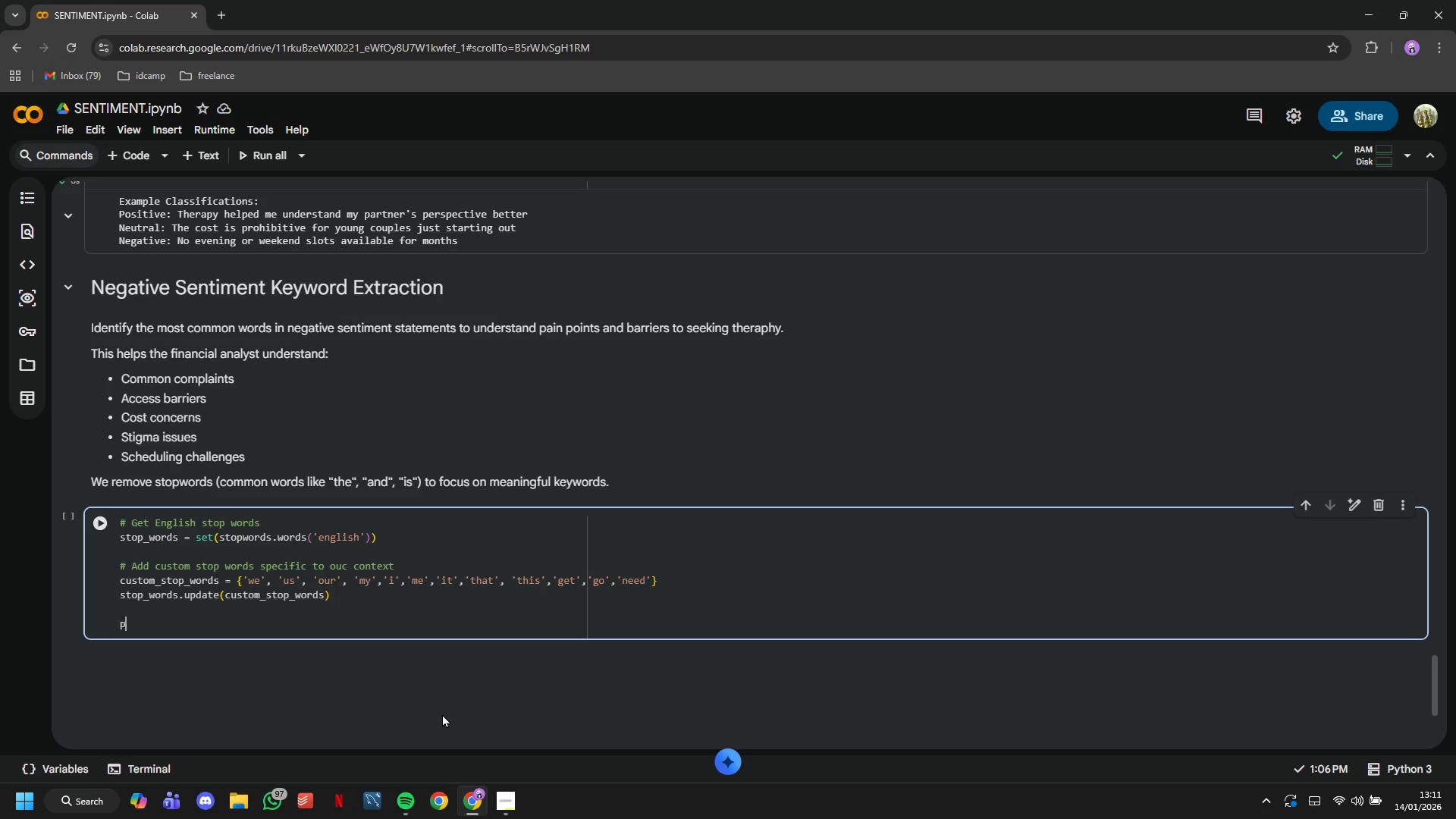 
type(print(f"Using :)
key(Backspace)
key(Tab)
 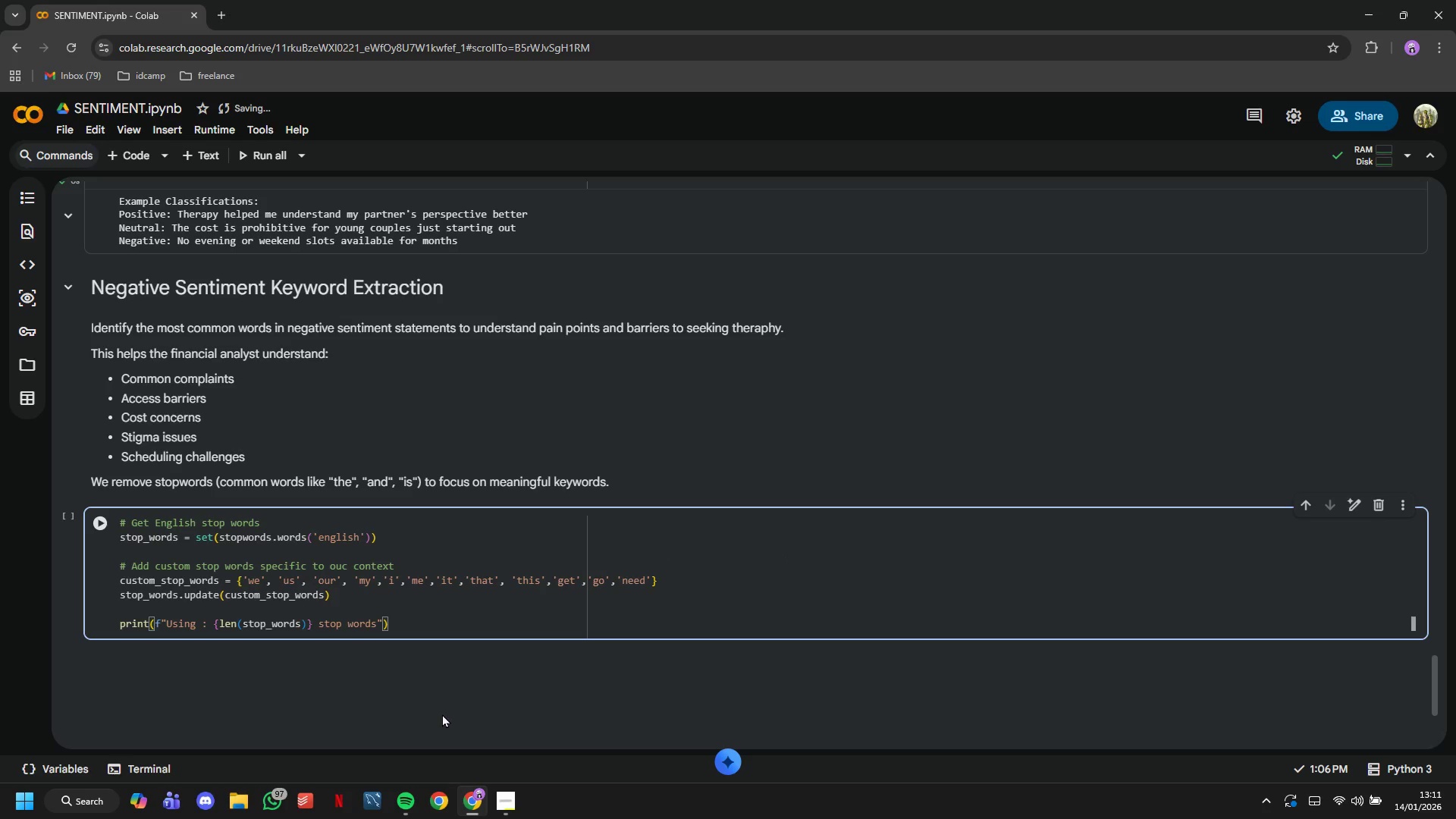 
key(ArrowLeft)
 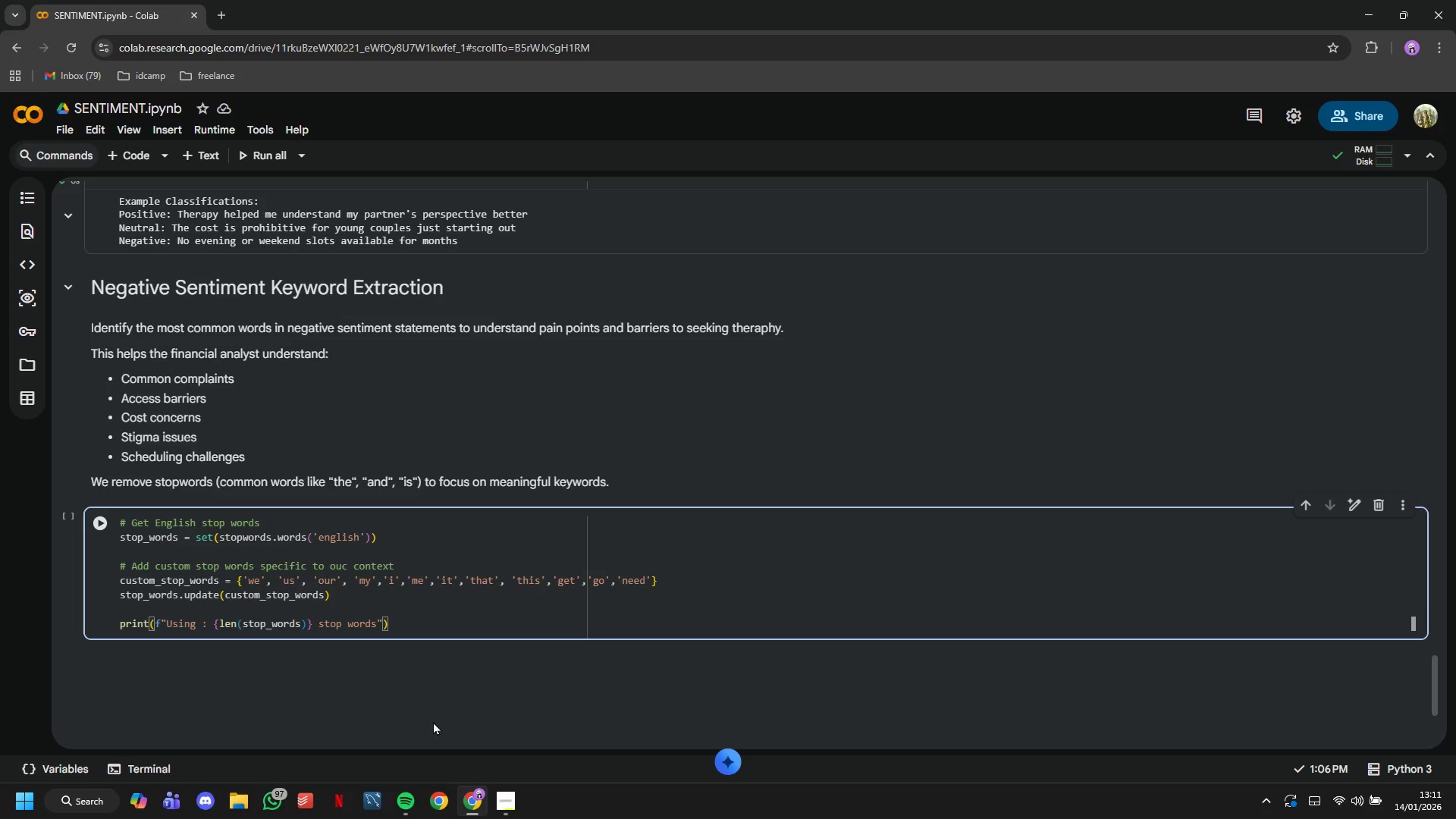 
key(ArrowLeft)
 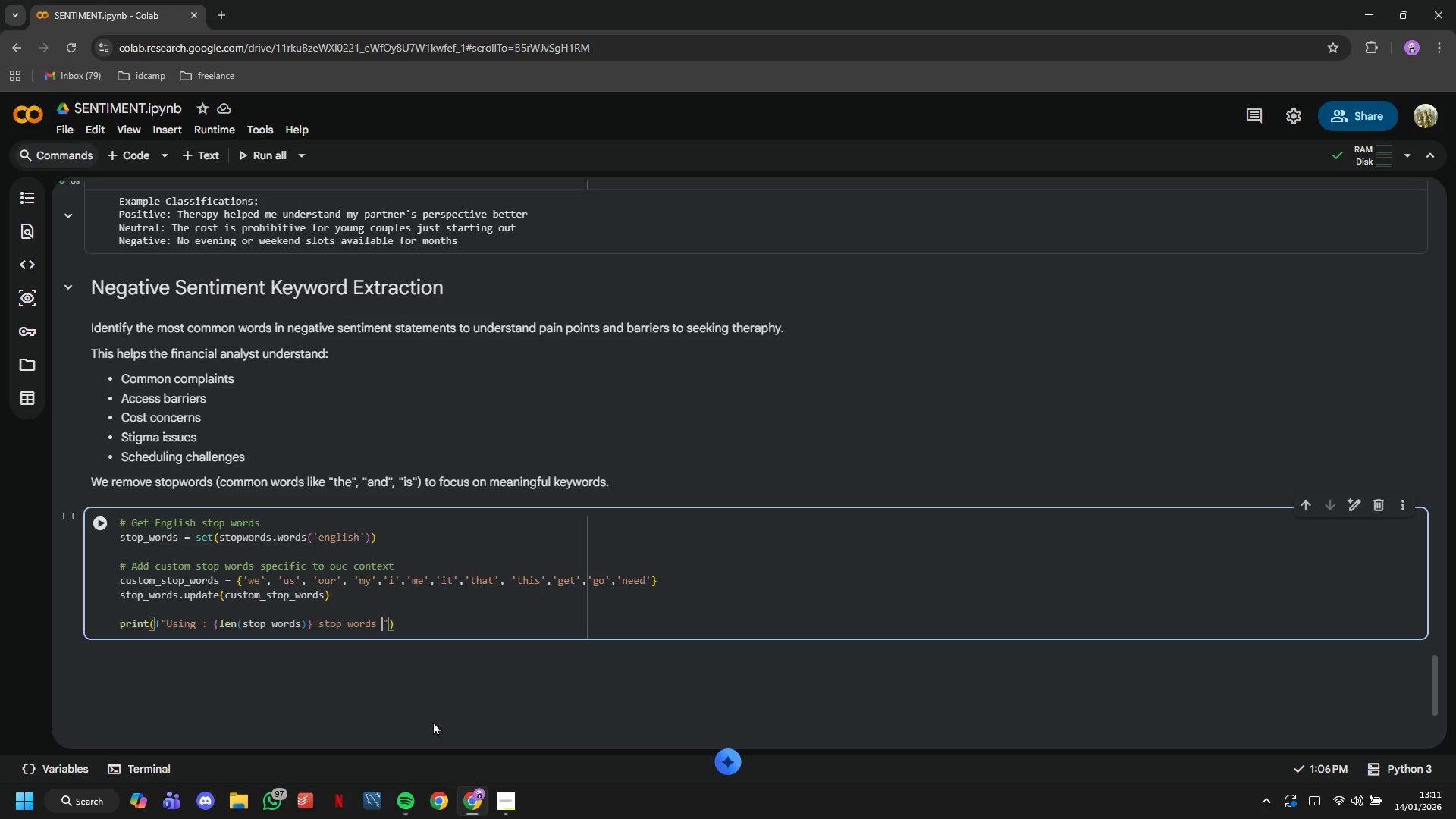 
type( to filter common terms)
 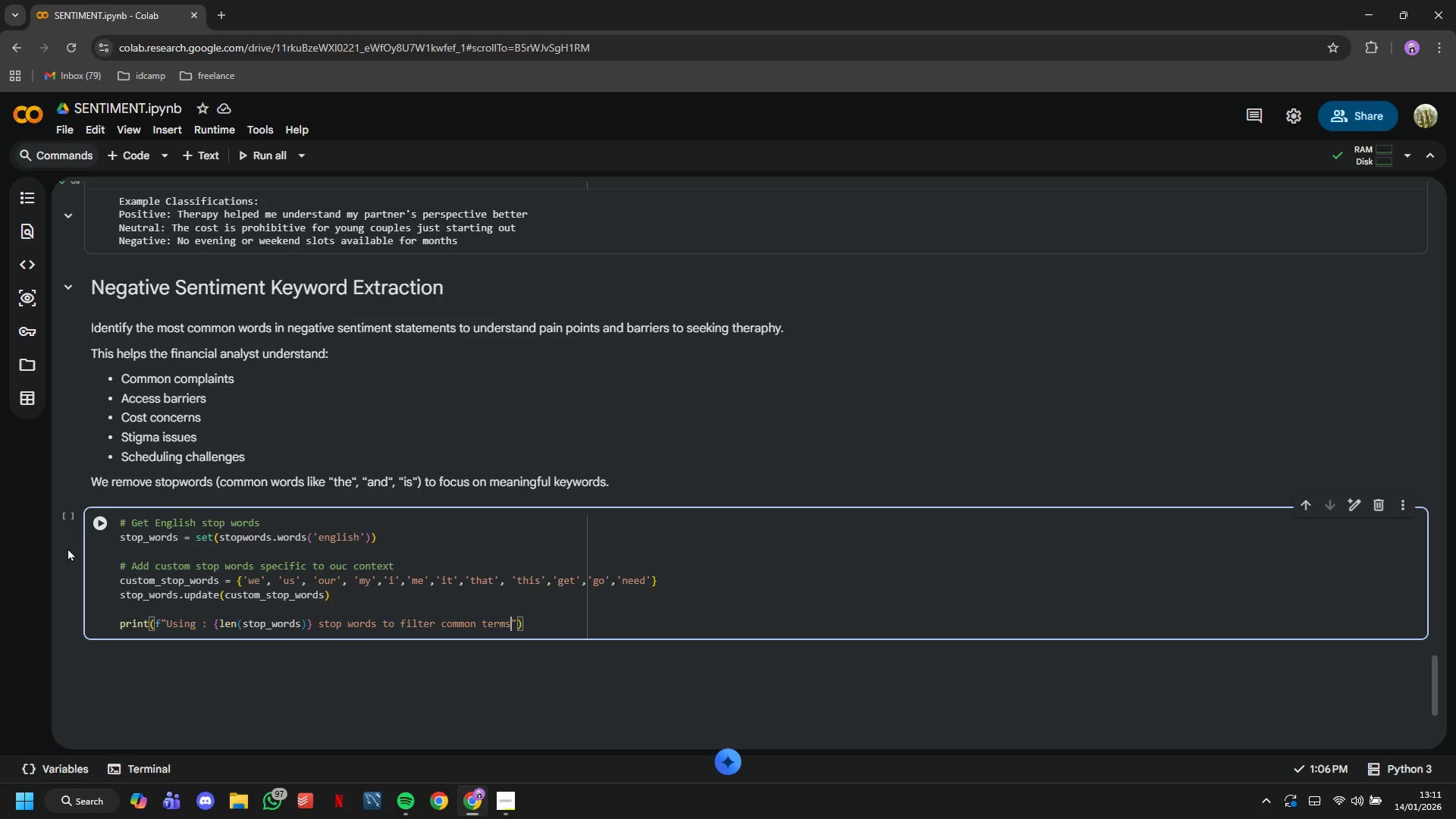 
left_click([108, 535])
 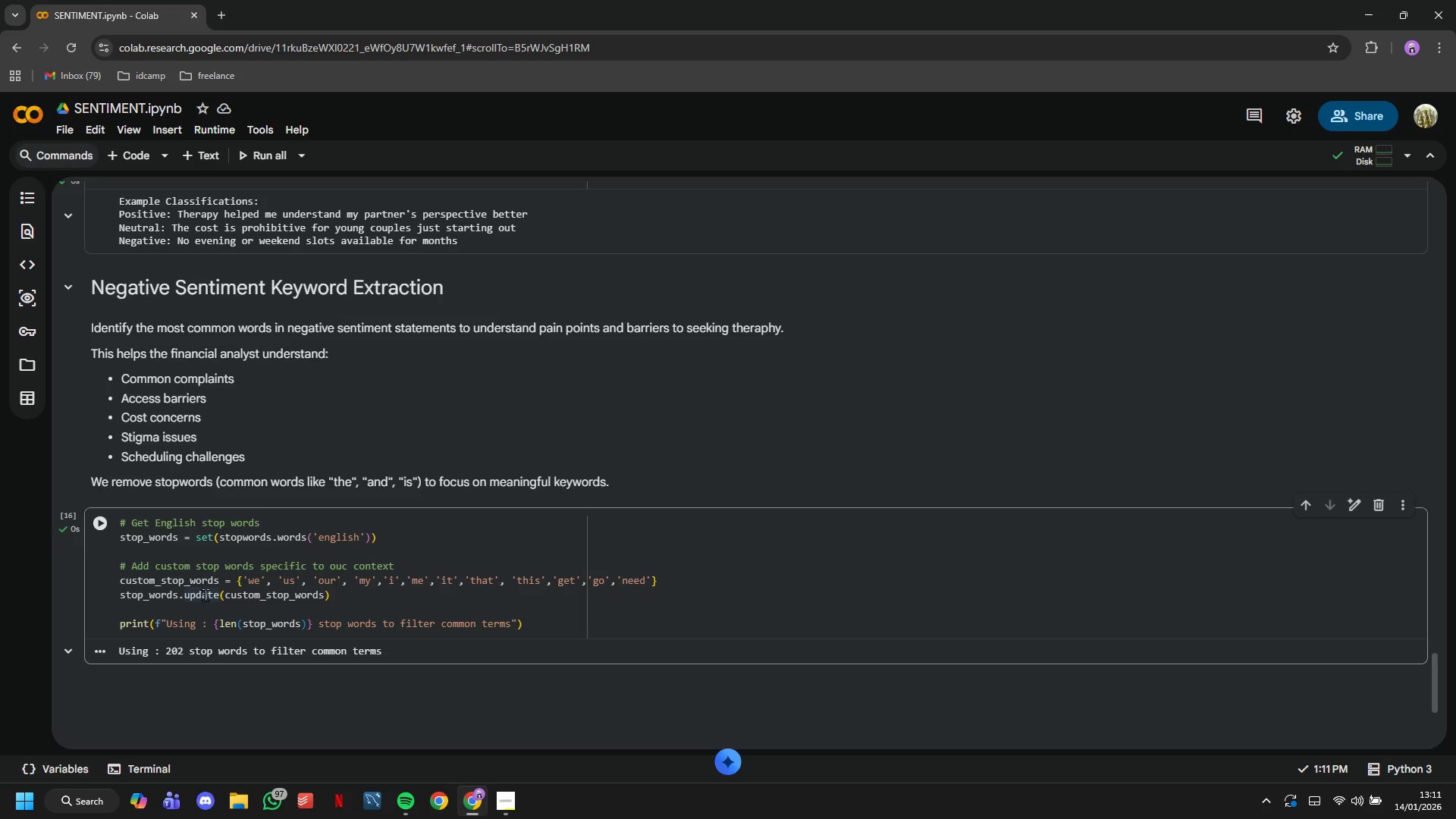 
wait(6.31)
 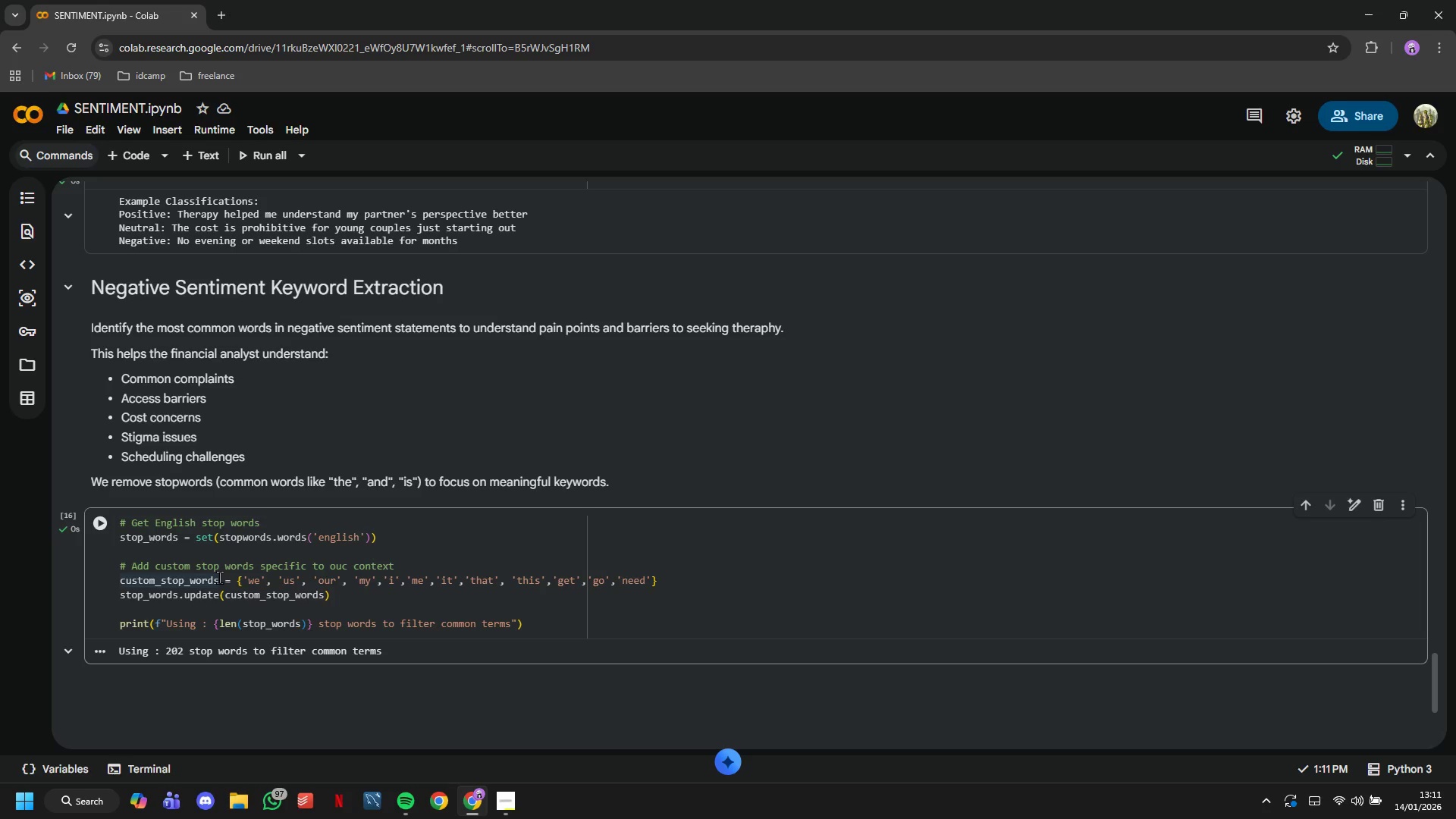 
left_click([138, 158])
 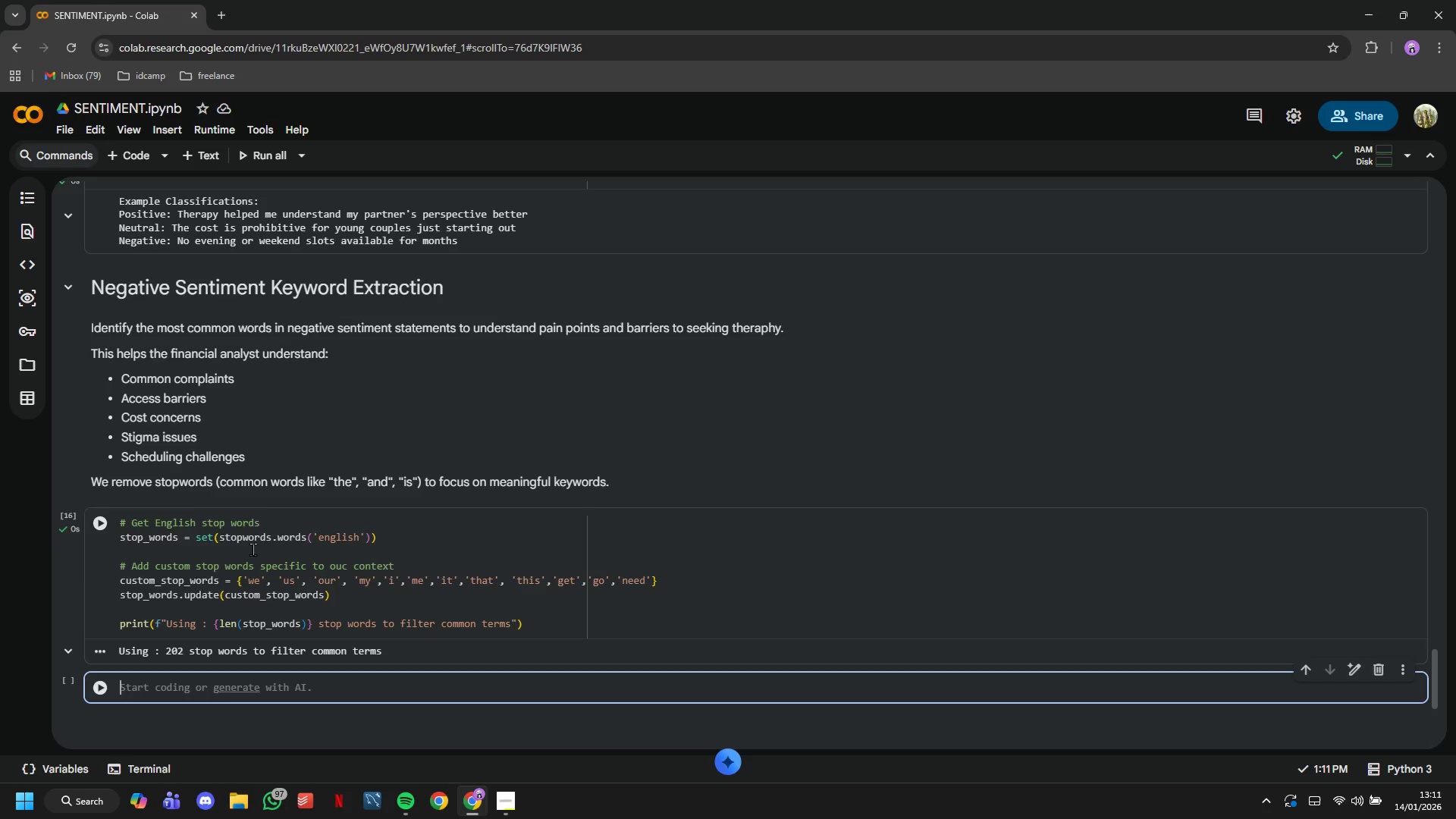 
type(# Extract negative sentiment texts)
 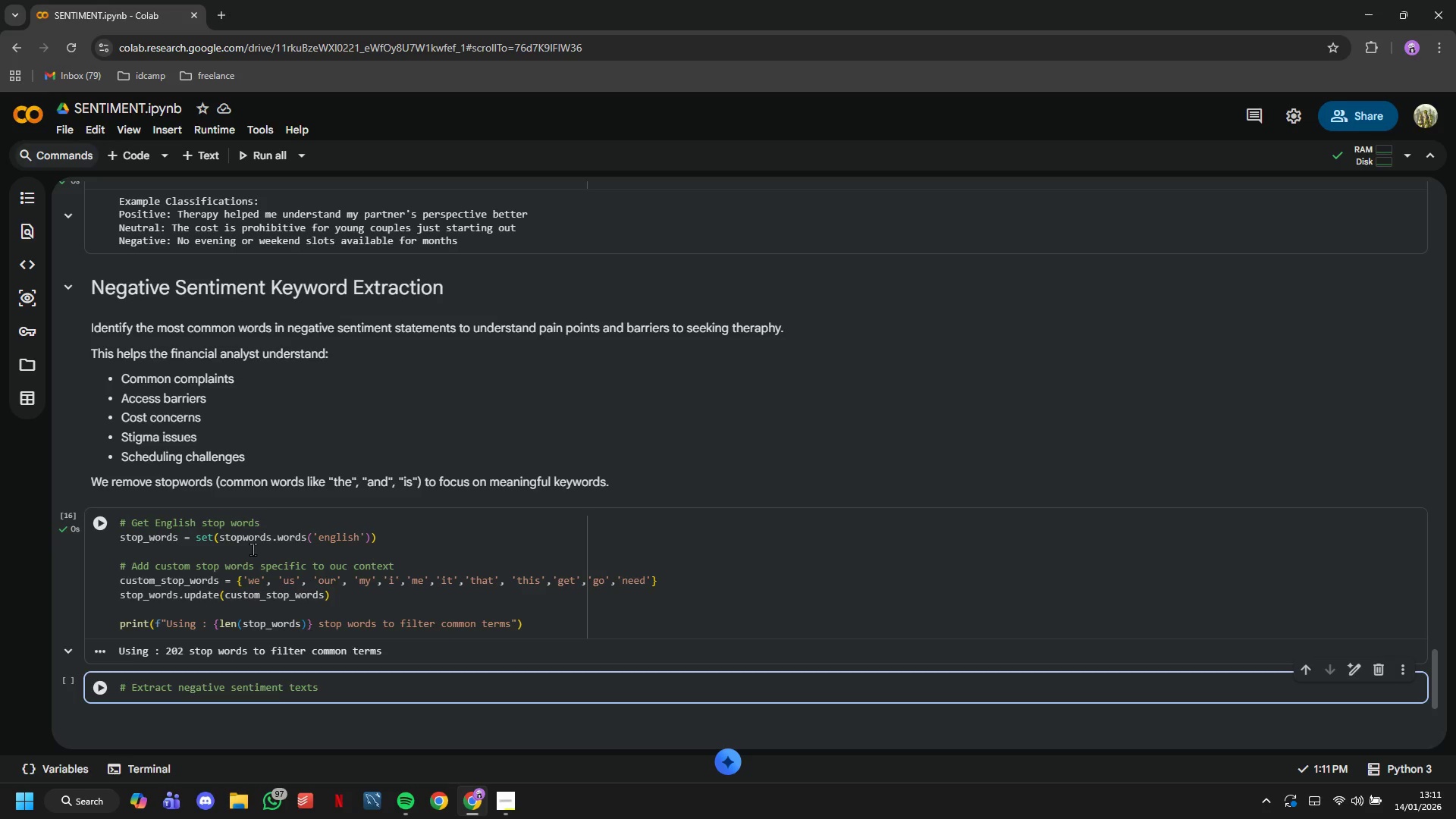 
key(Enter)
 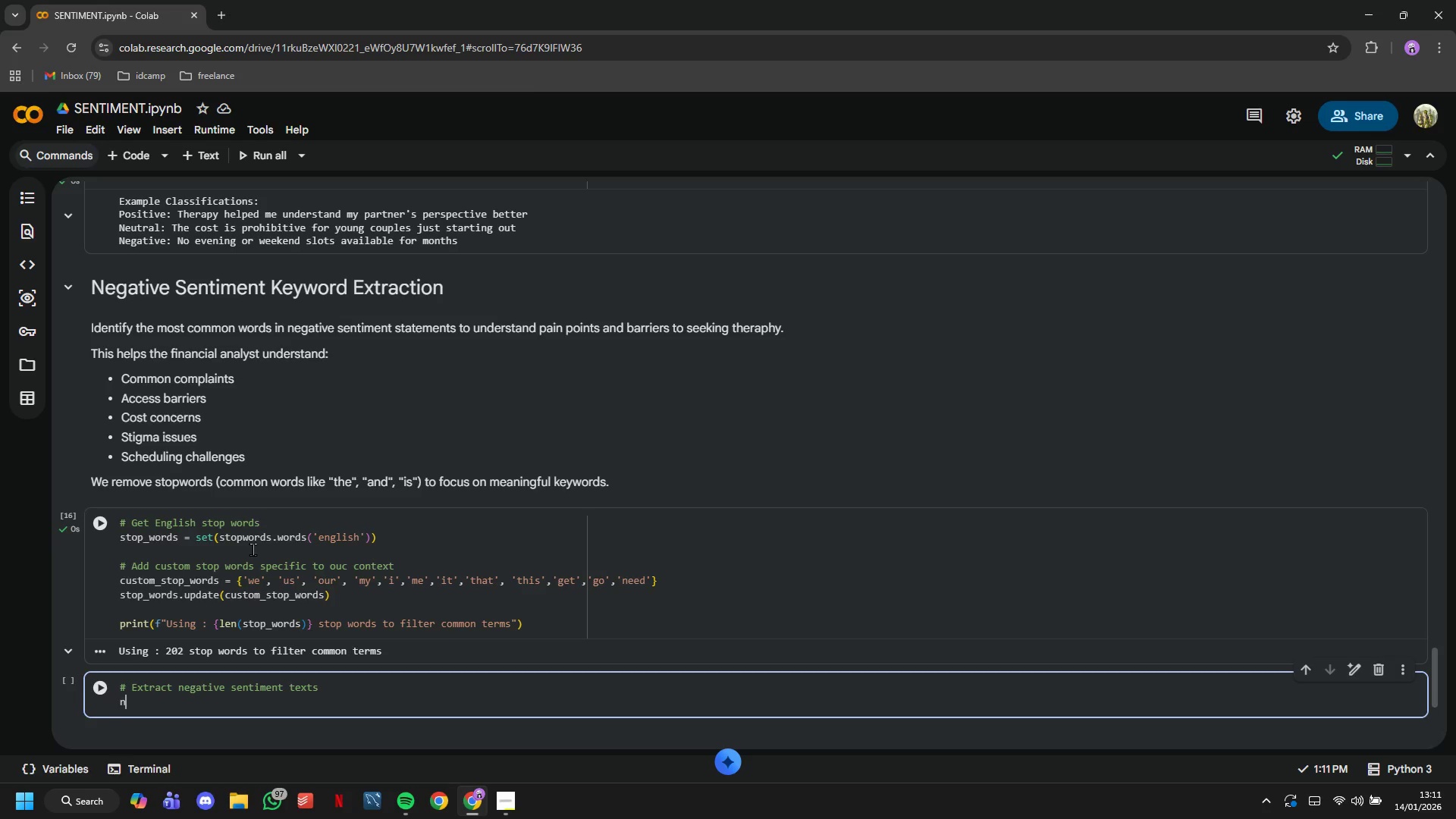 
type(negative_texts = df[df['sentiment)
 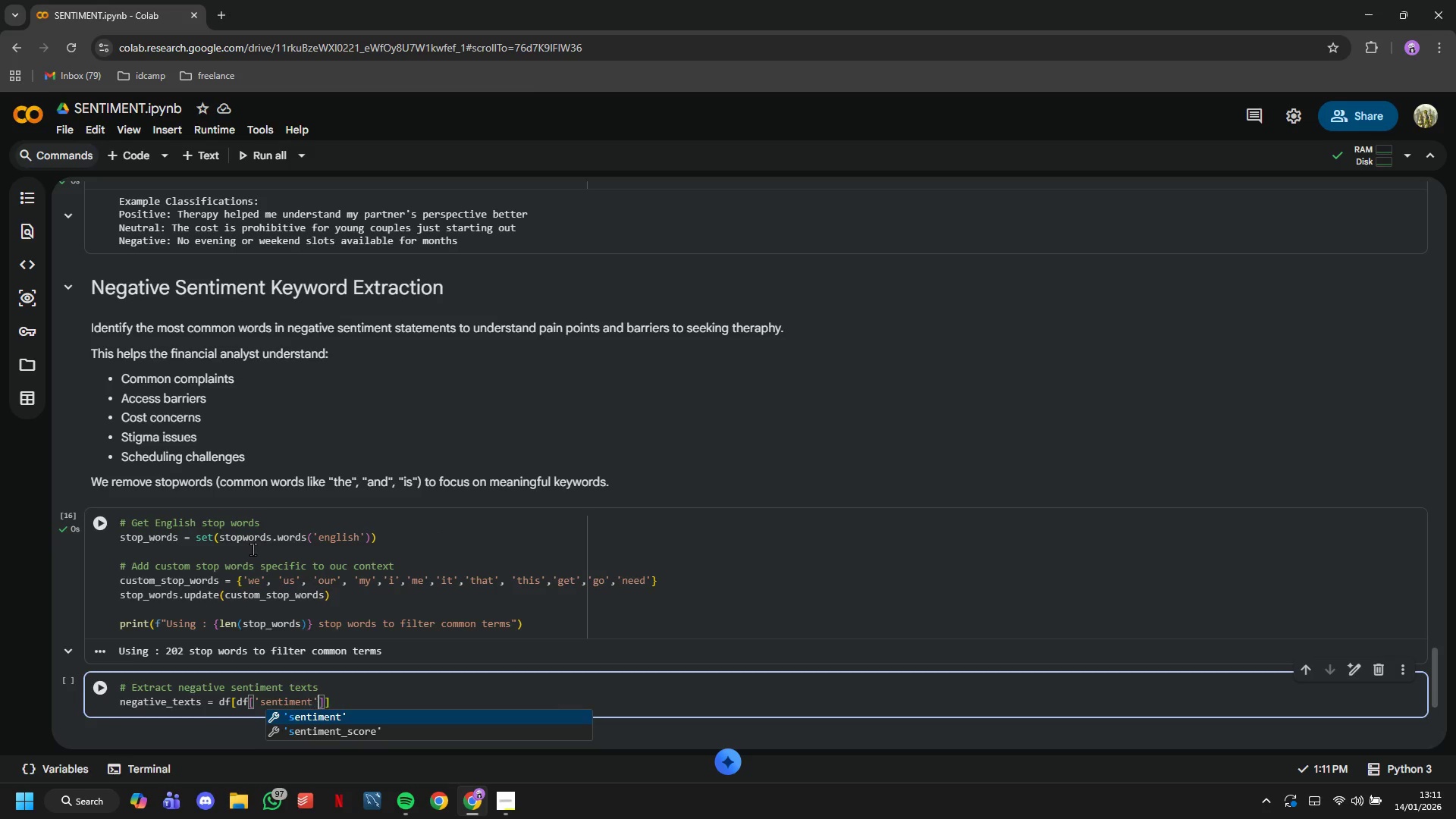 
key(ArrowRight)
 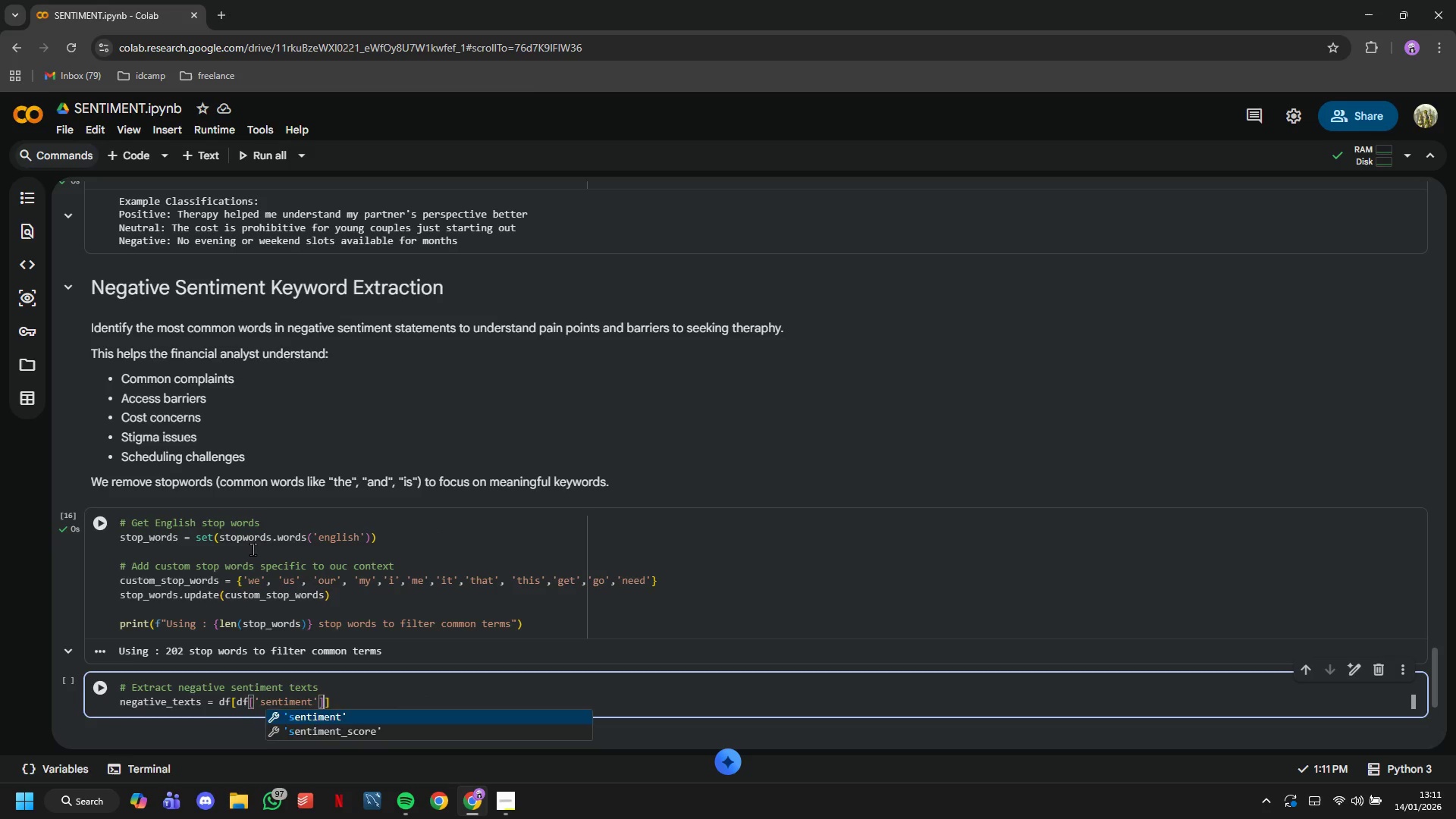 
key(ArrowRight)
 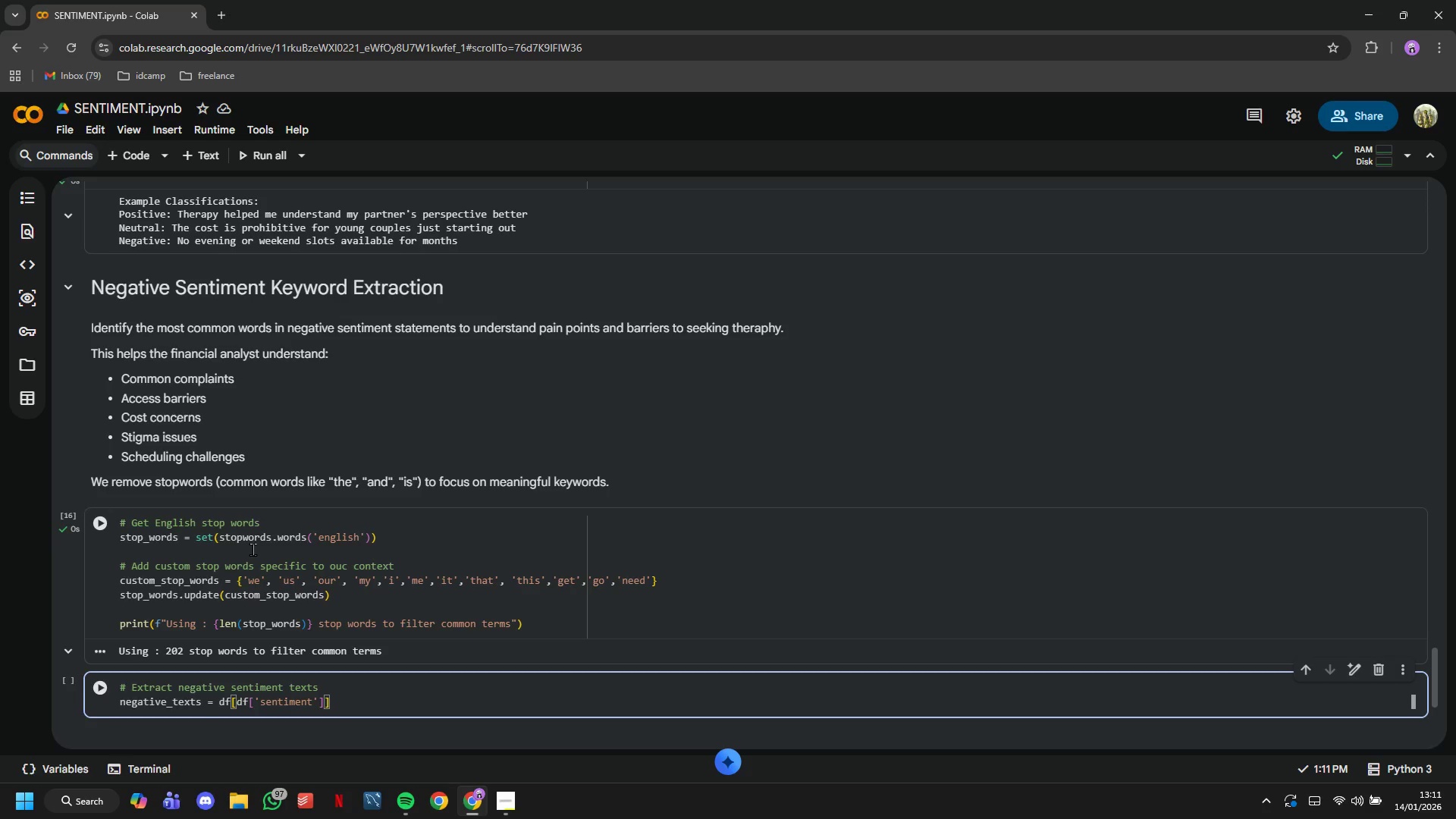 
type( == 'Negative)
 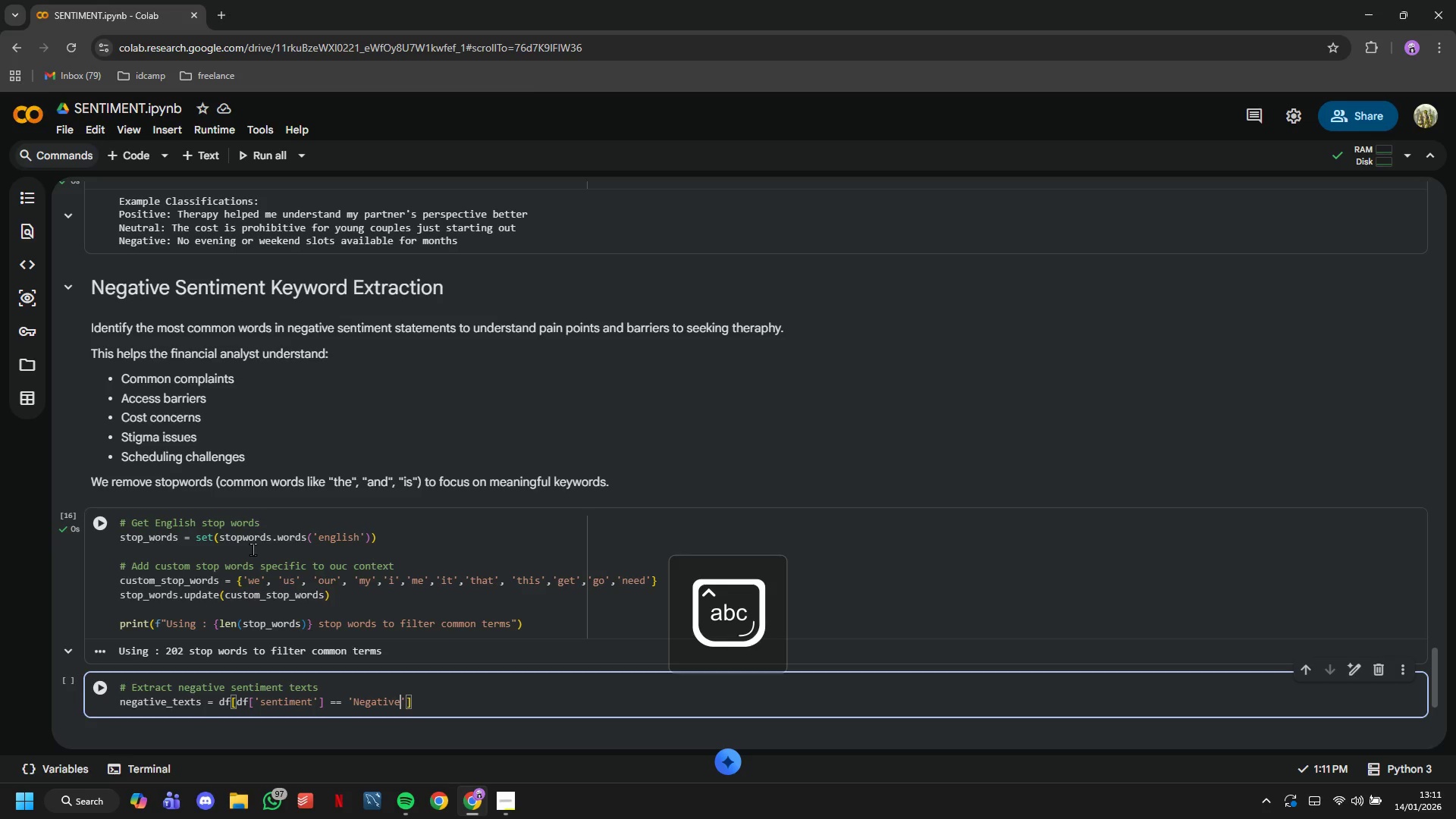 
key(ArrowRight)
 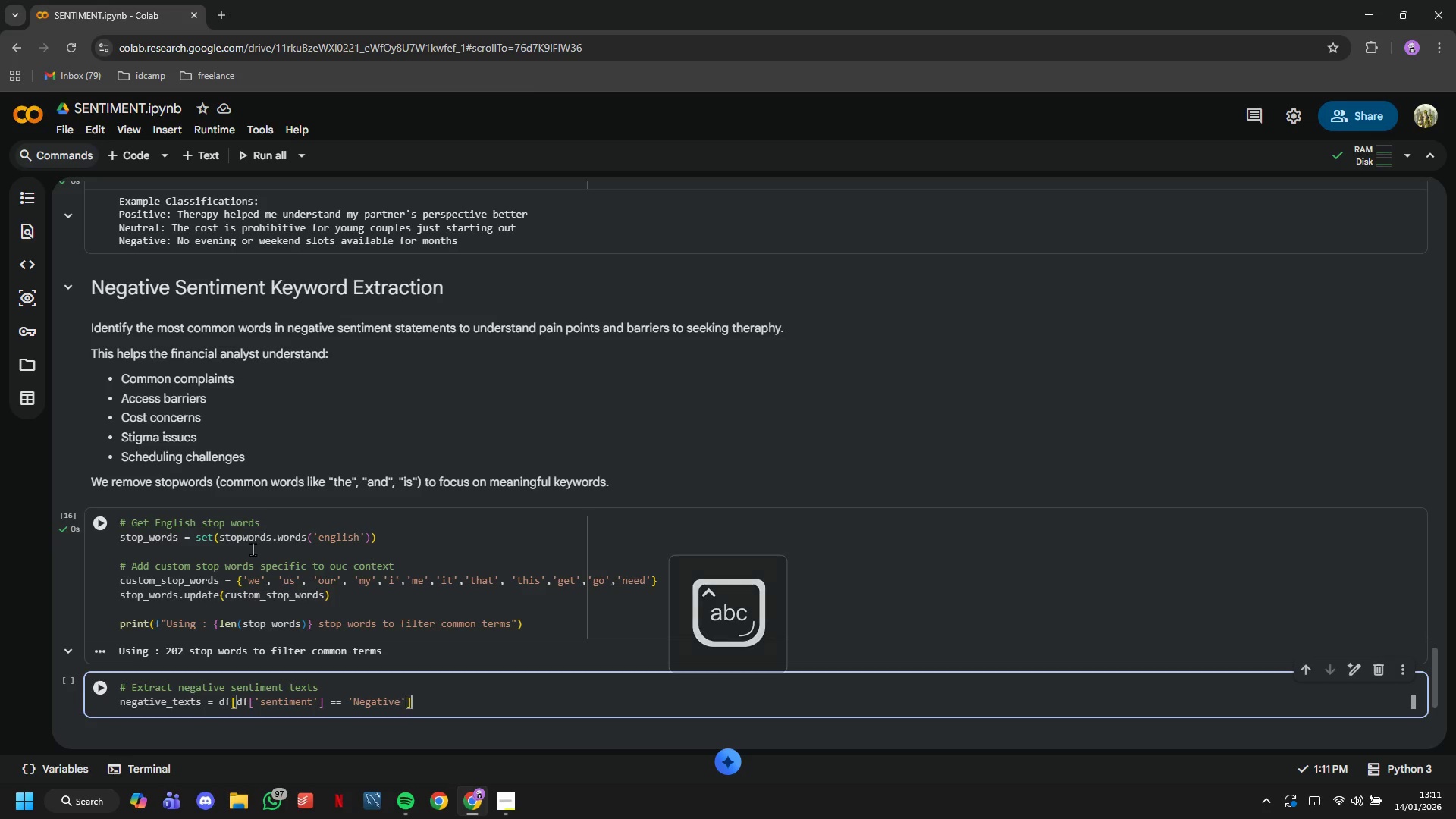 
key(ArrowRight)
 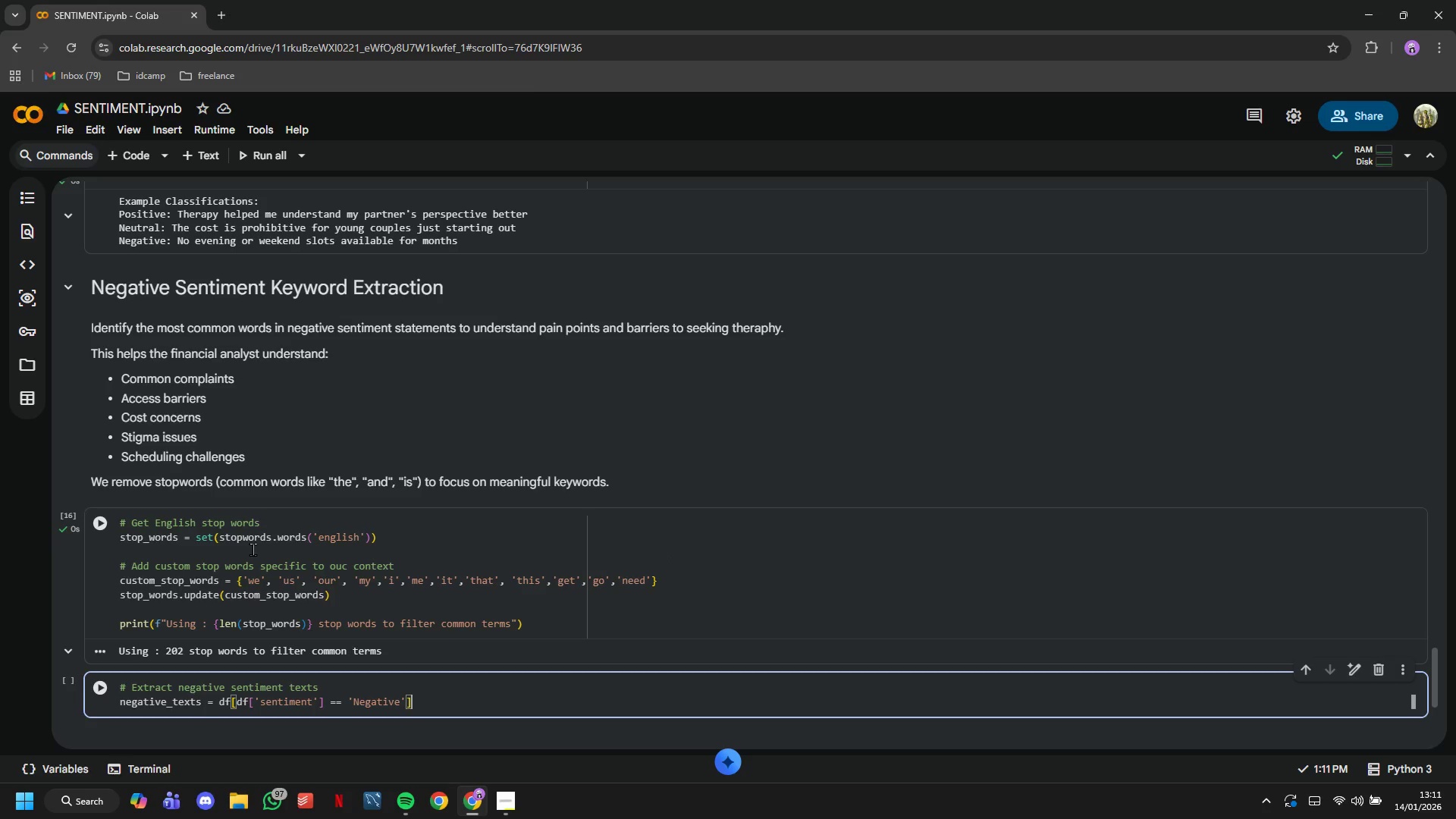 
type(['cleaned_text)
 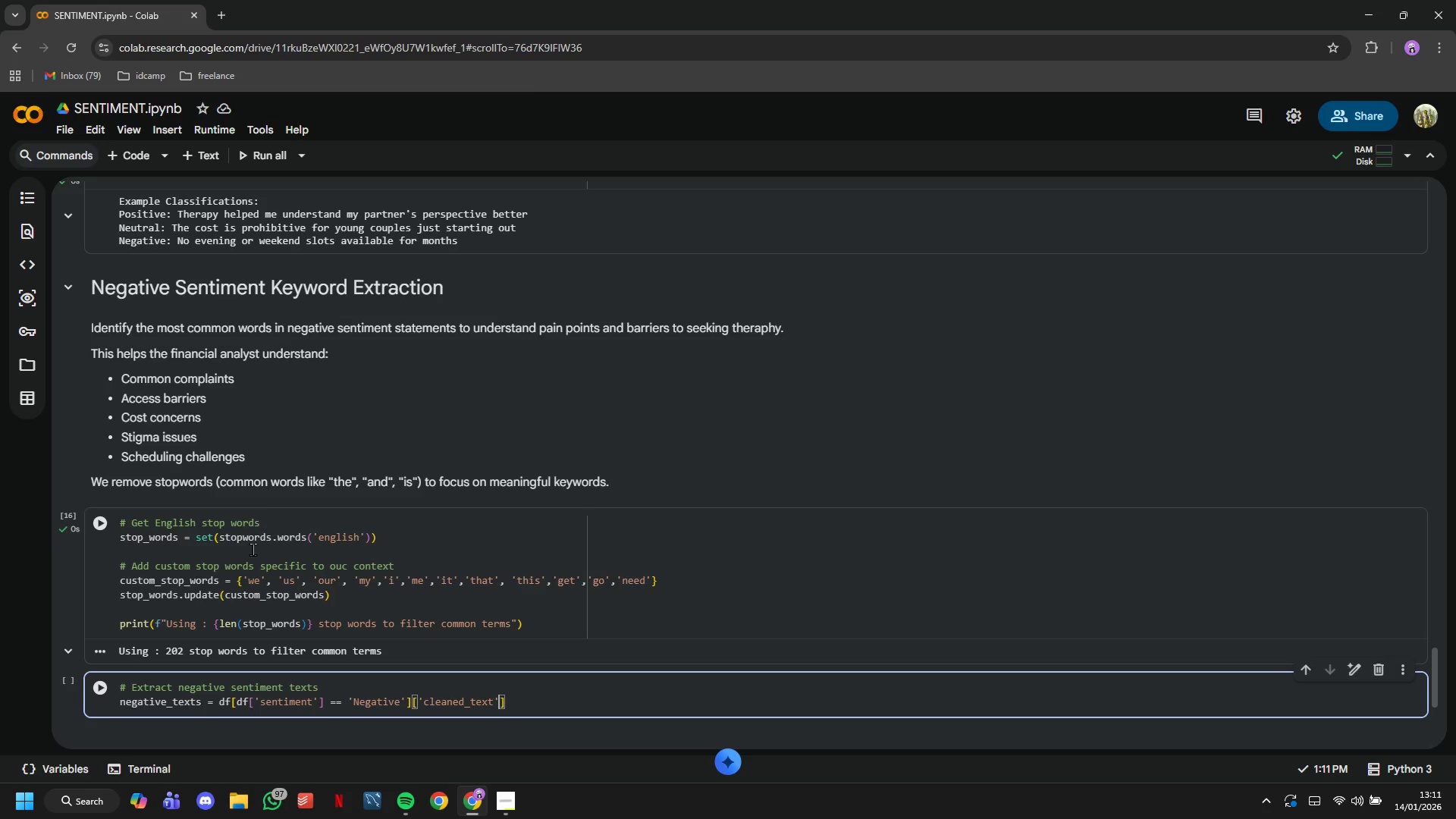 
key(ArrowRight)
 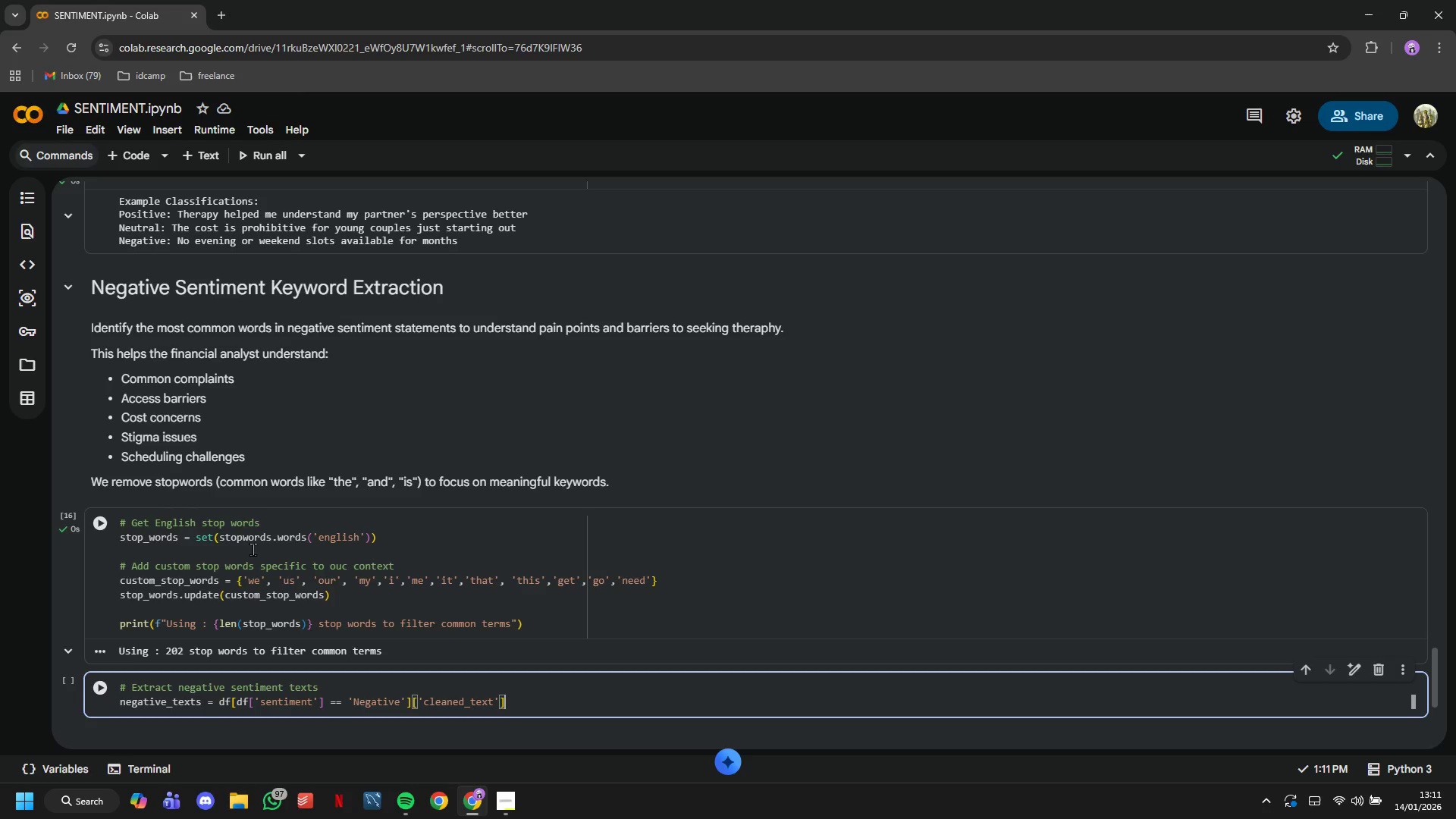 
key(ArrowRight)
 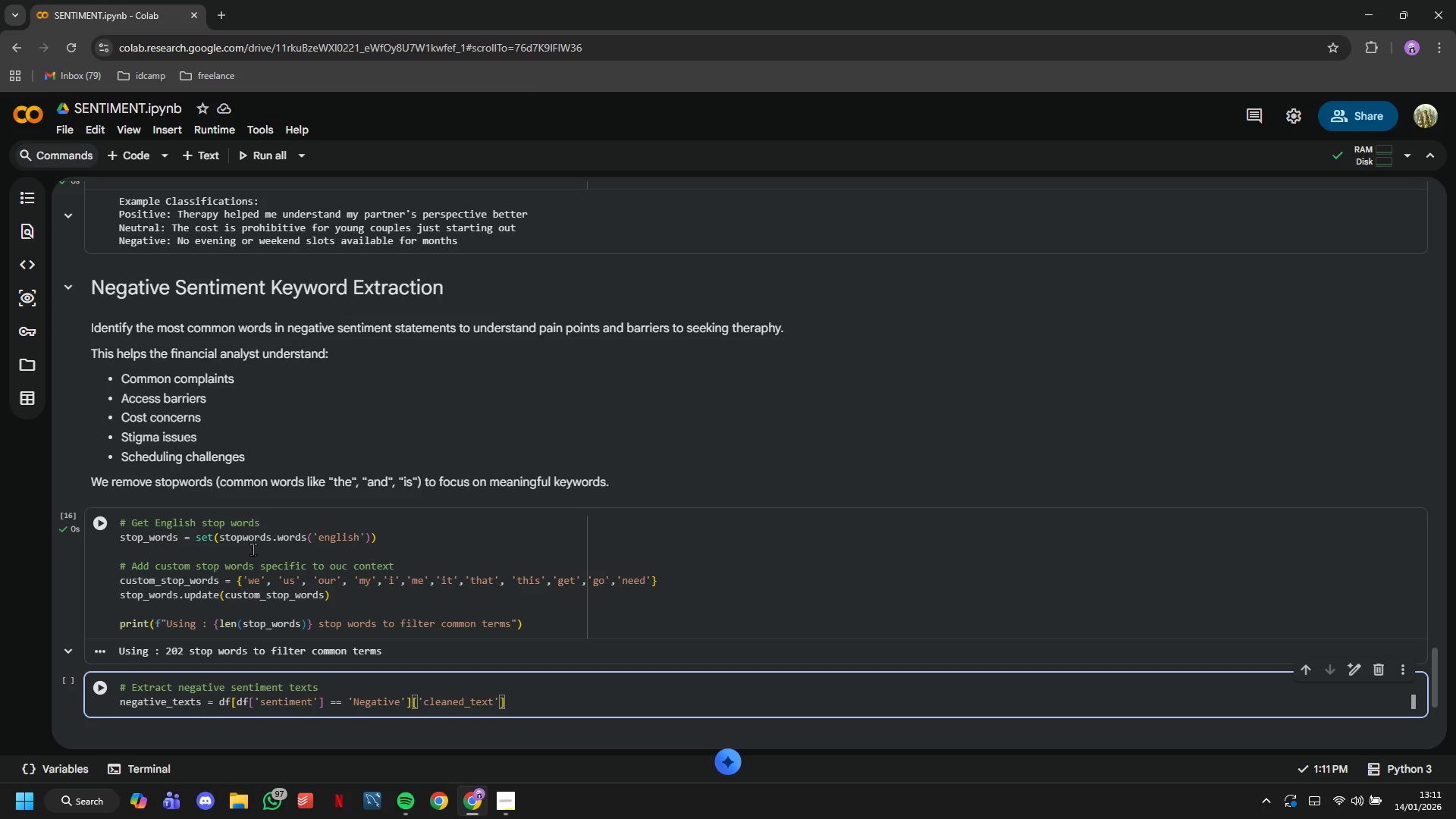 
type(.tolist()
 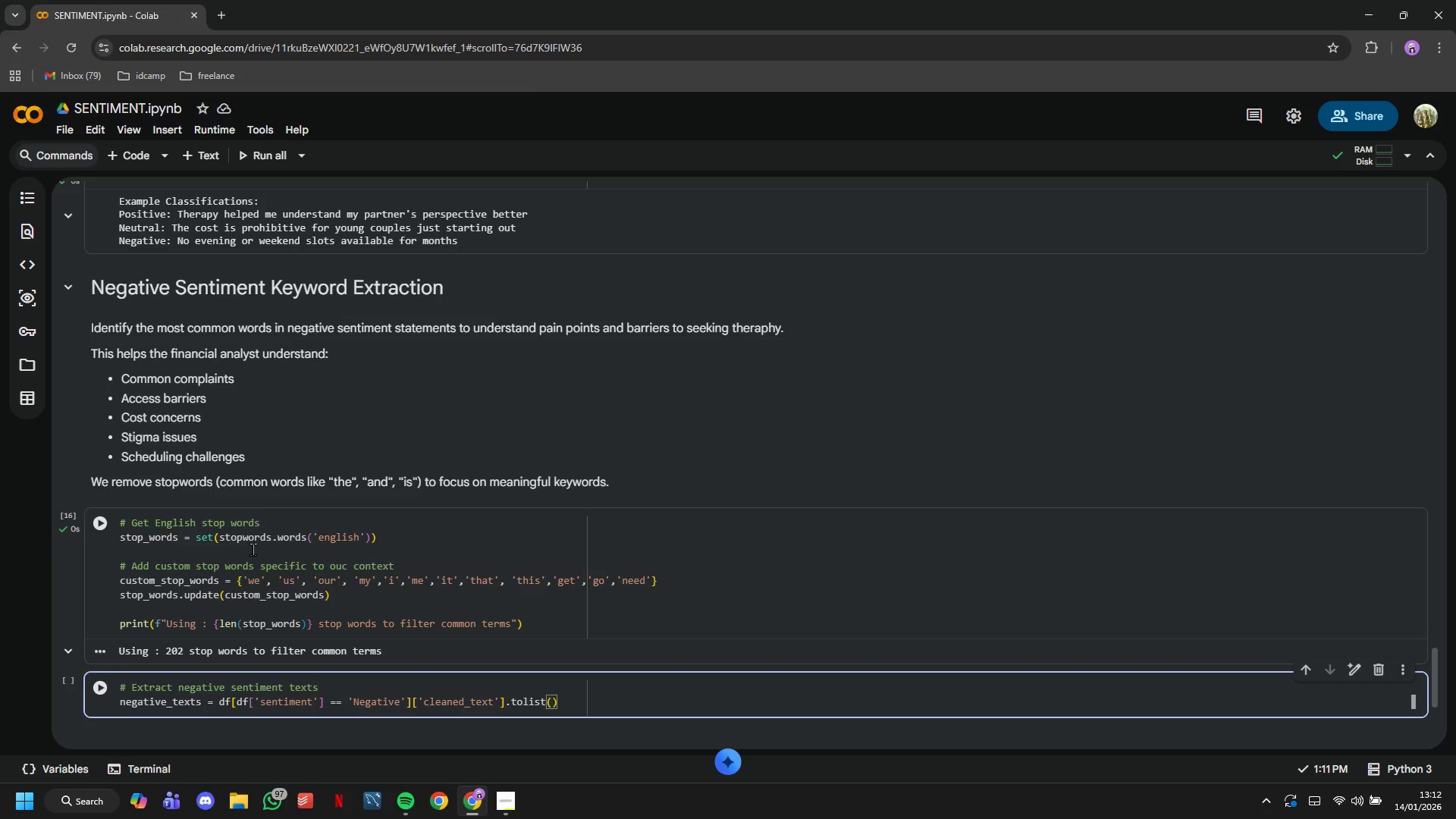 
key(ArrowRight)
 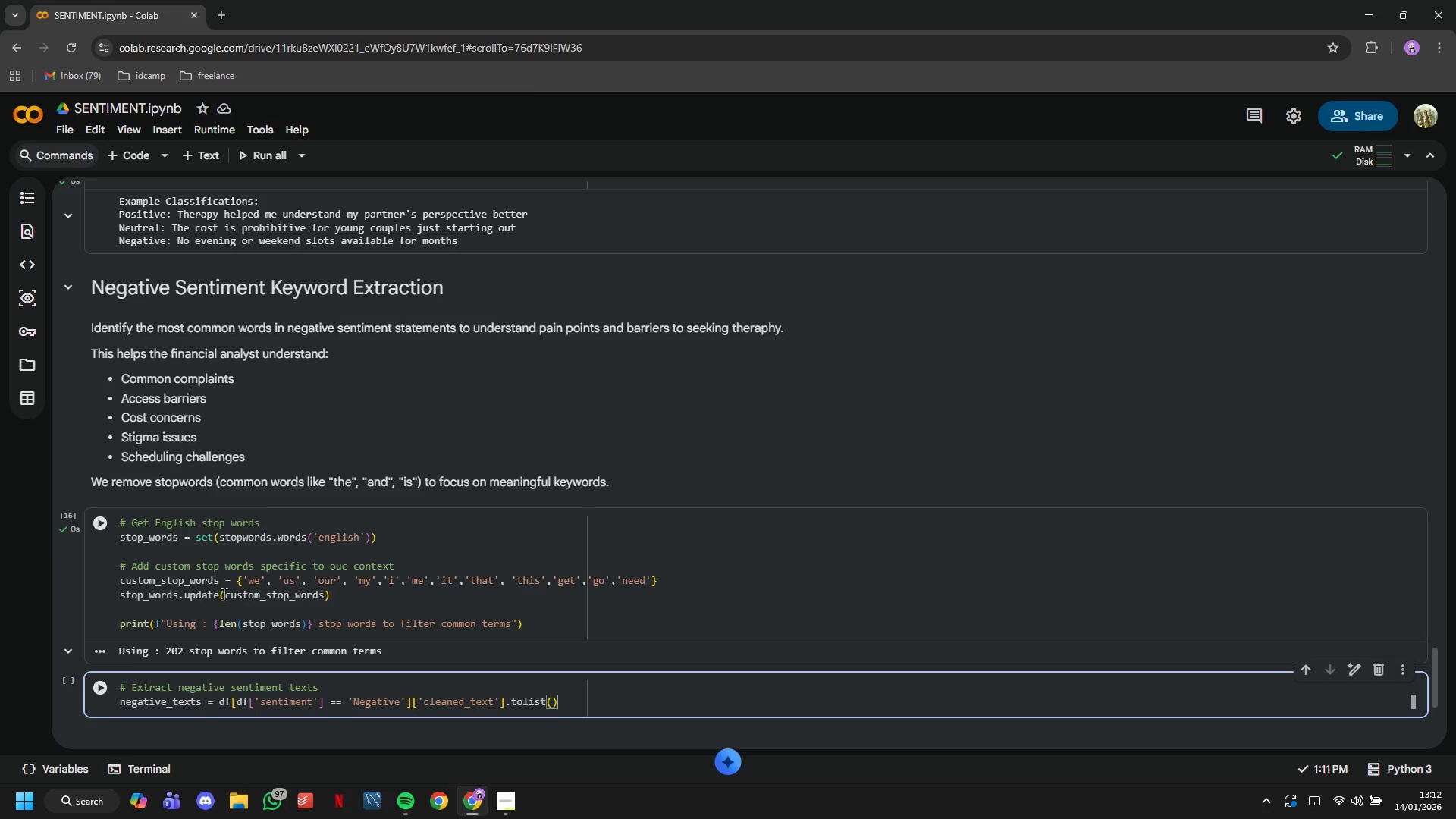 
left_click([100, 686])
 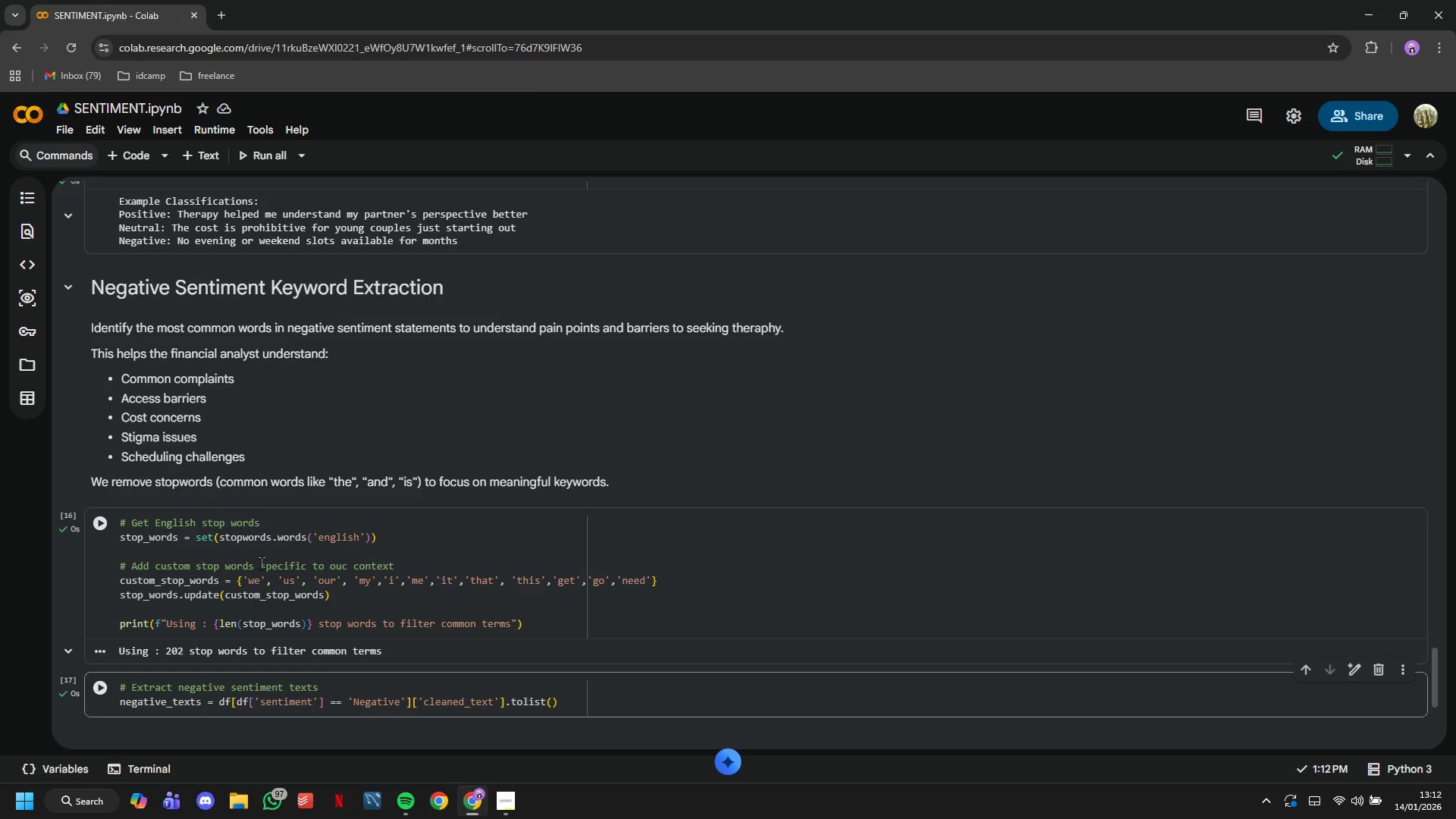 
scroll: coordinate [262, 550], scroll_direction: down, amount: 3.0
 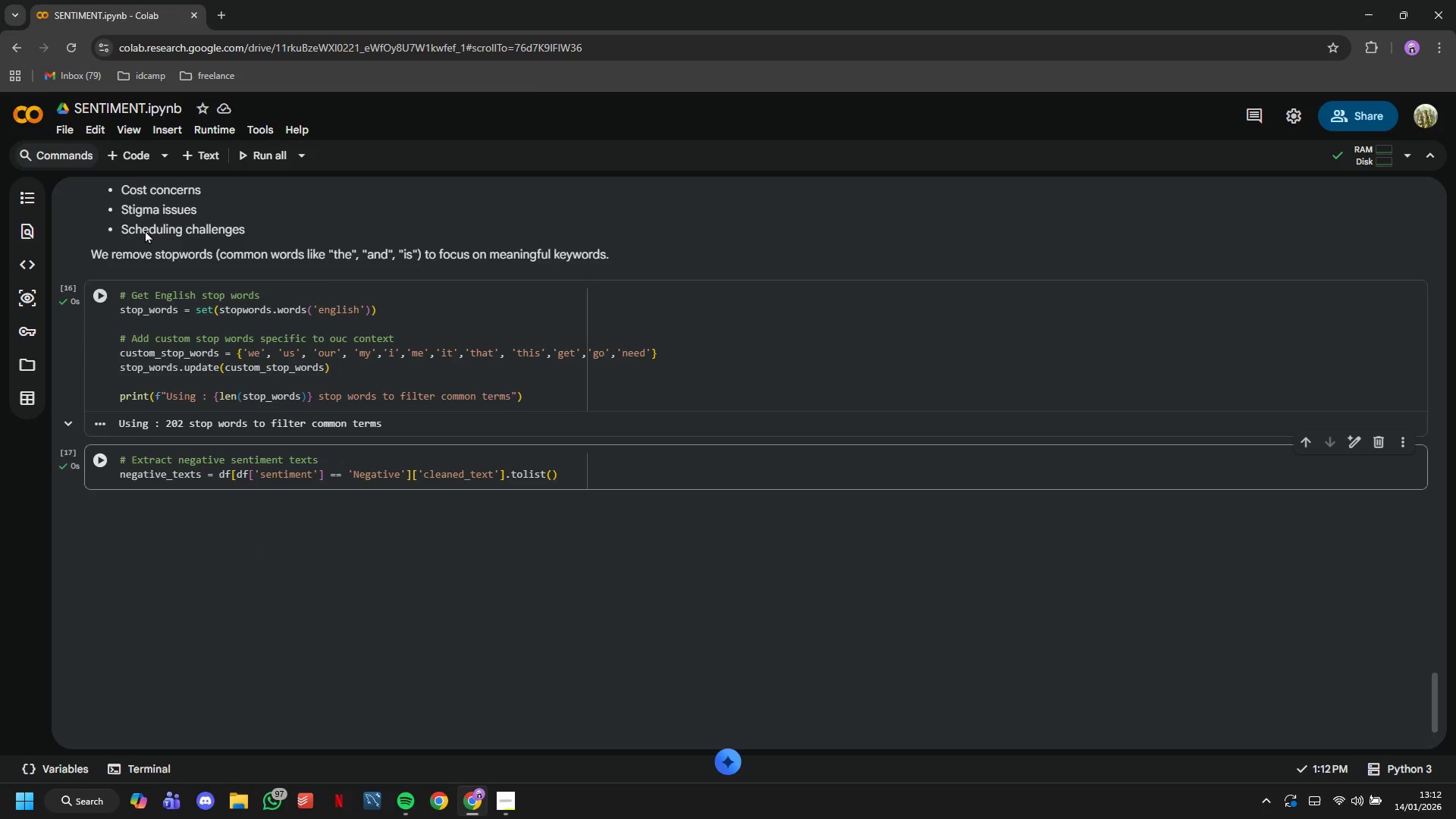 
type(# Tokenize ad)
key(Backspace)
type(nd )
 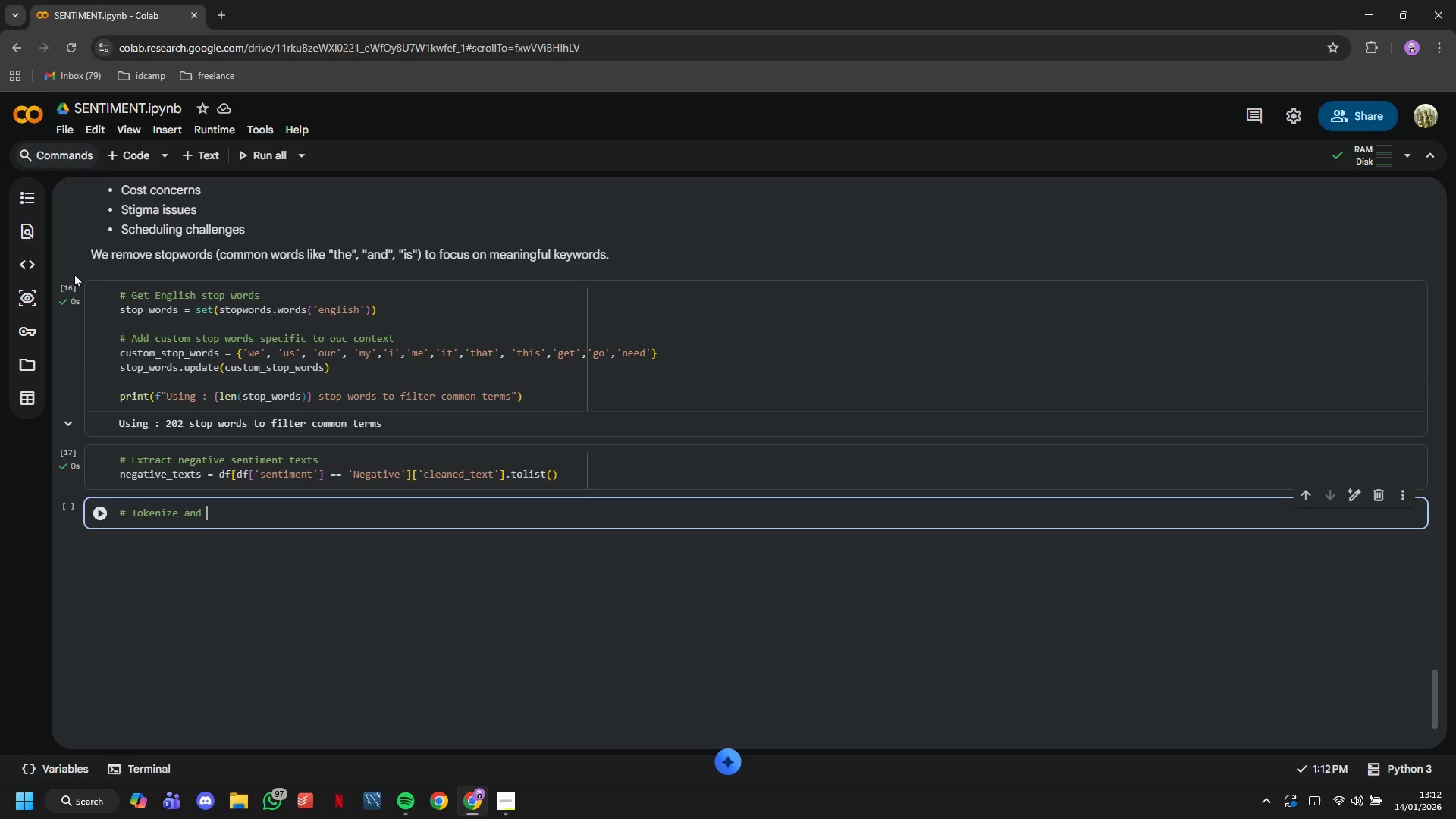 
type(count wpp)
key(Backspace)
type(ords)
 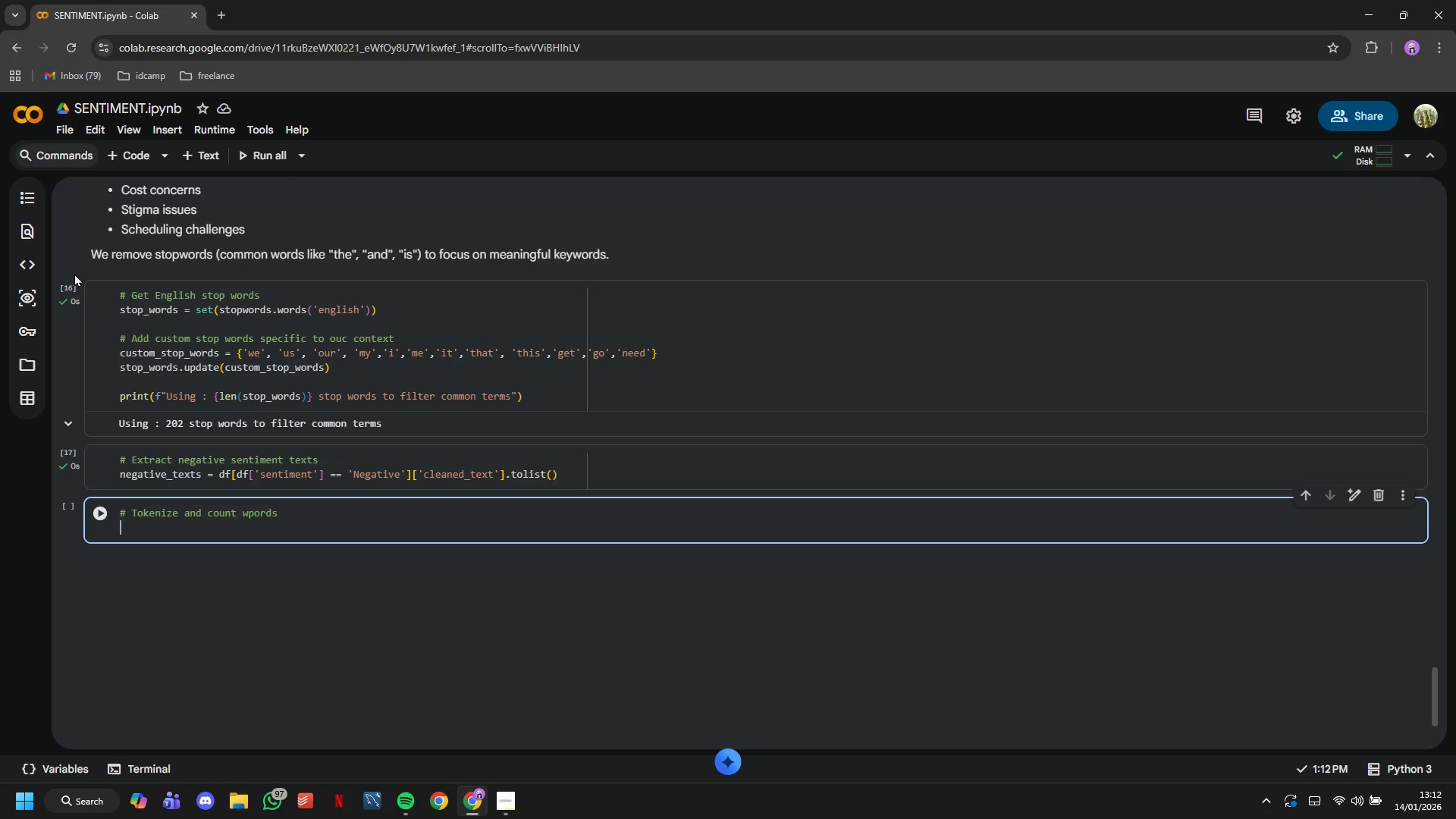 
key(Enter)
 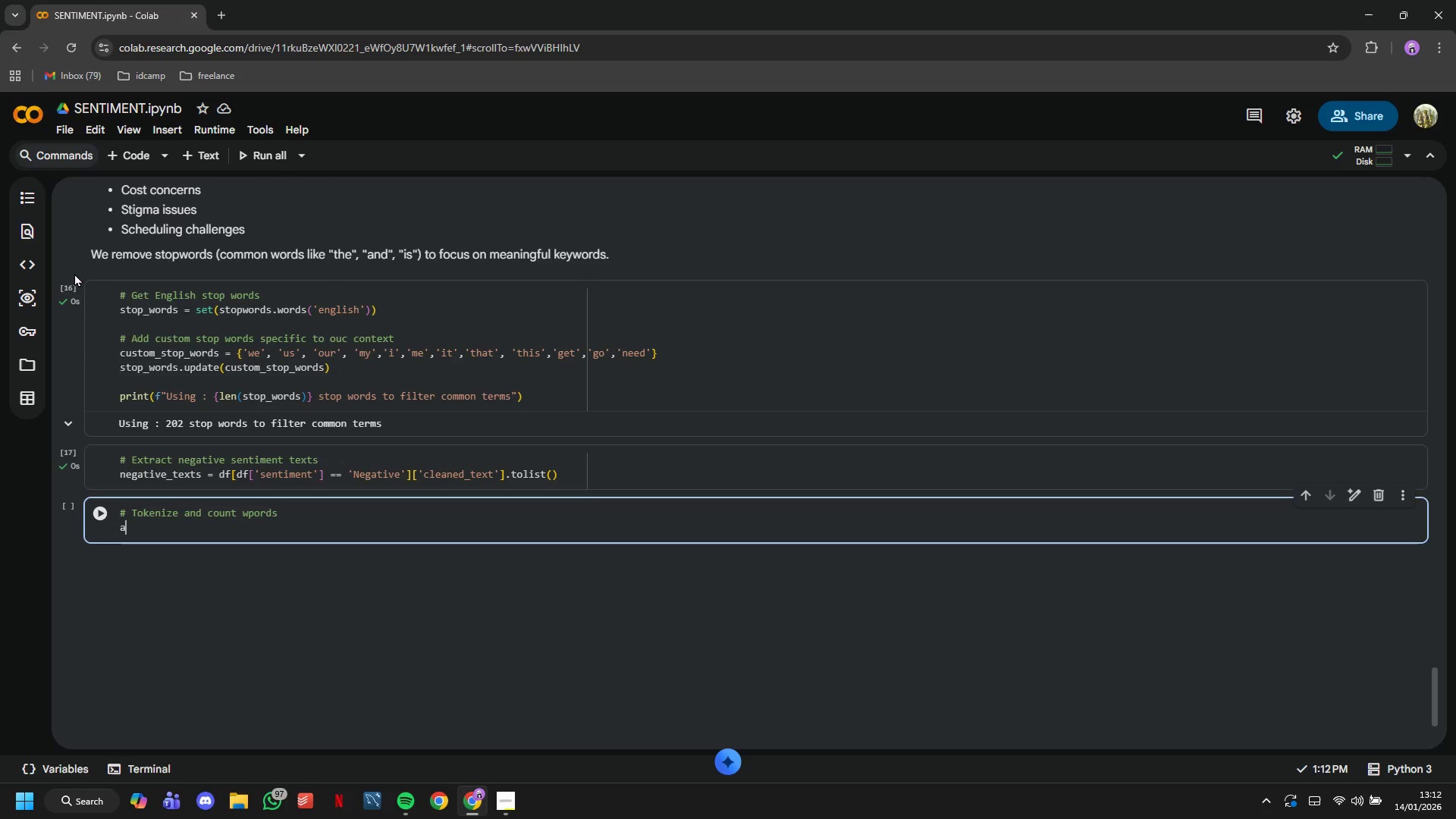 
type(all_words = [)
 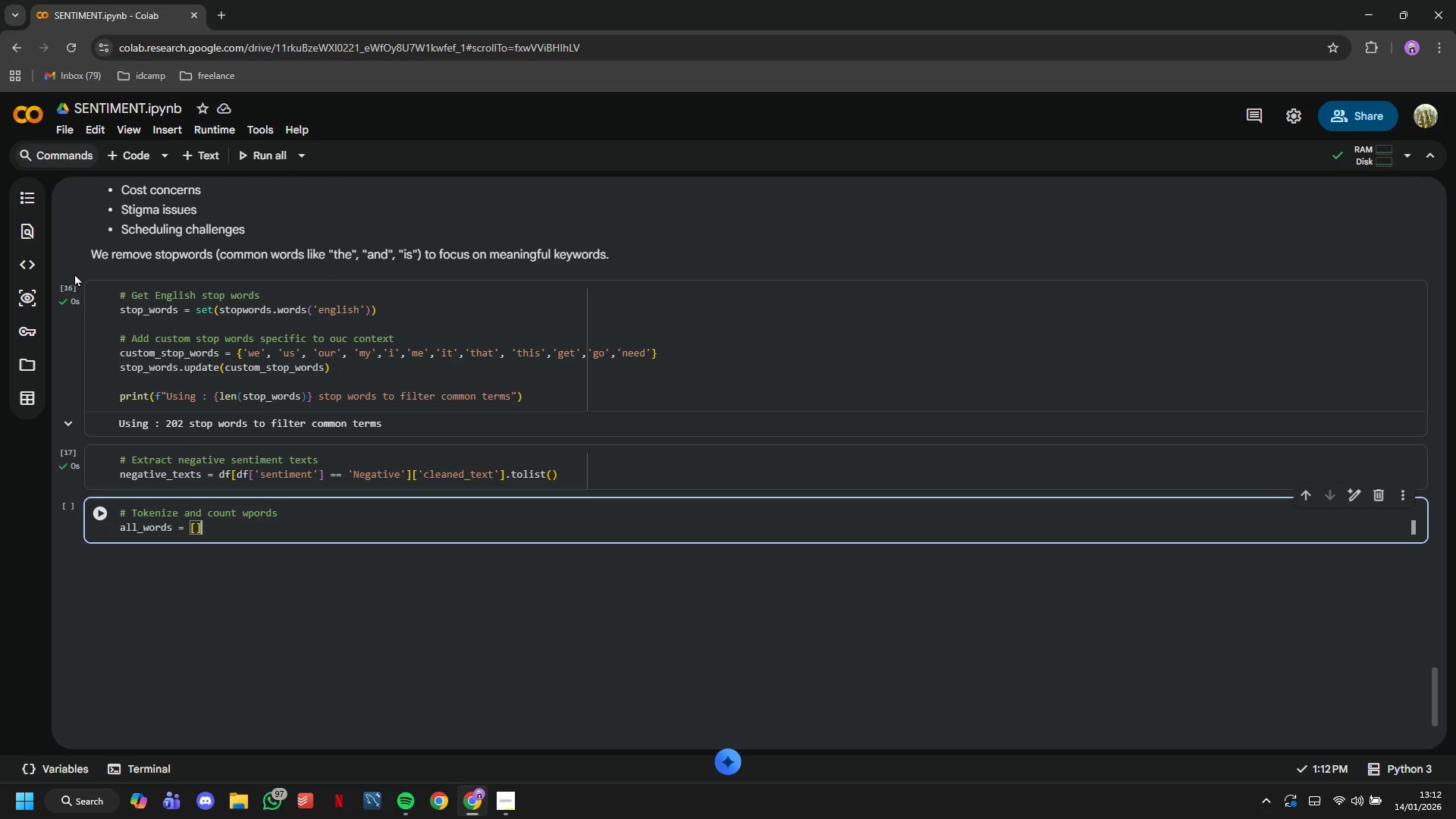 
 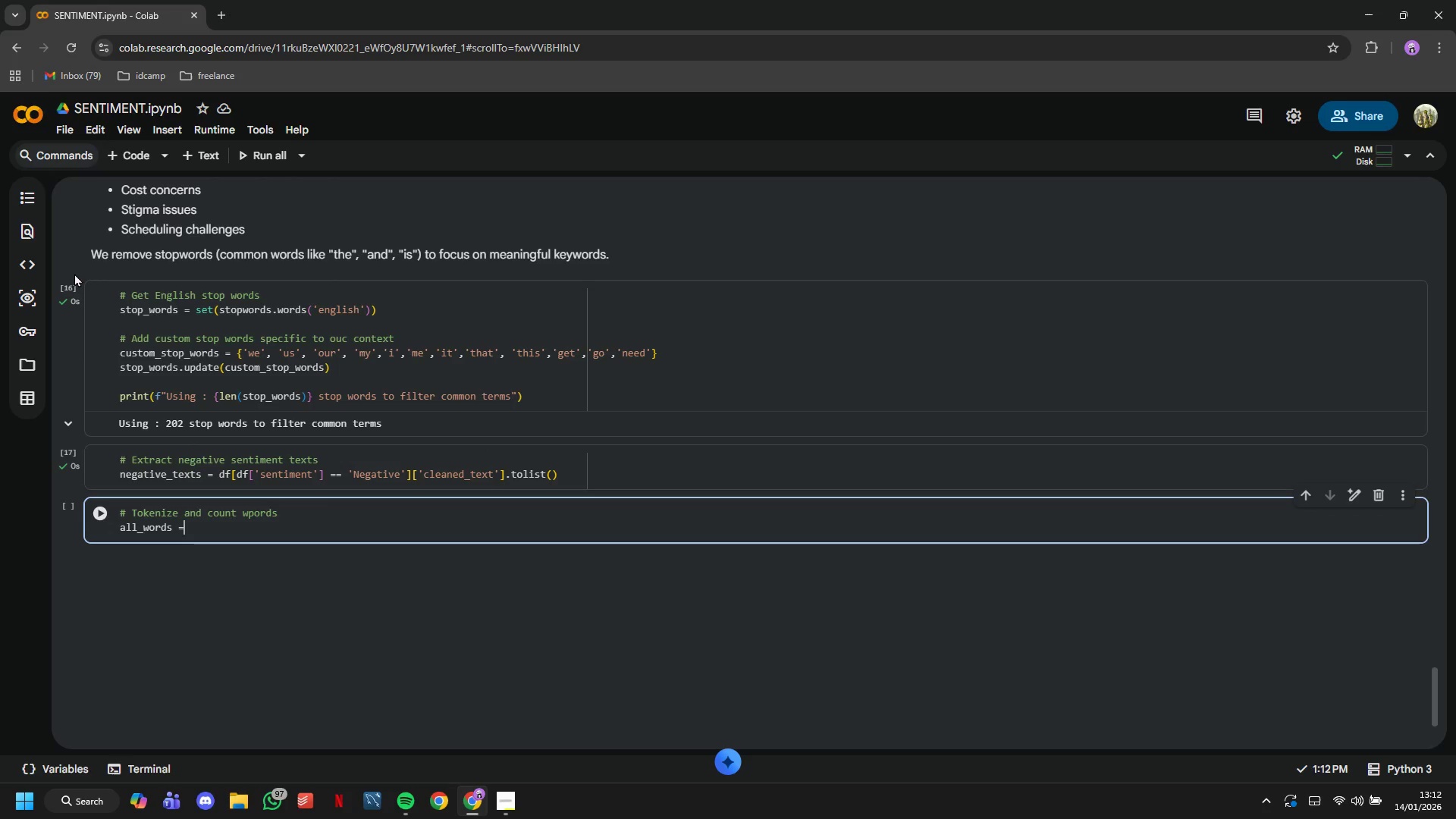 
key(ArrowRight)
 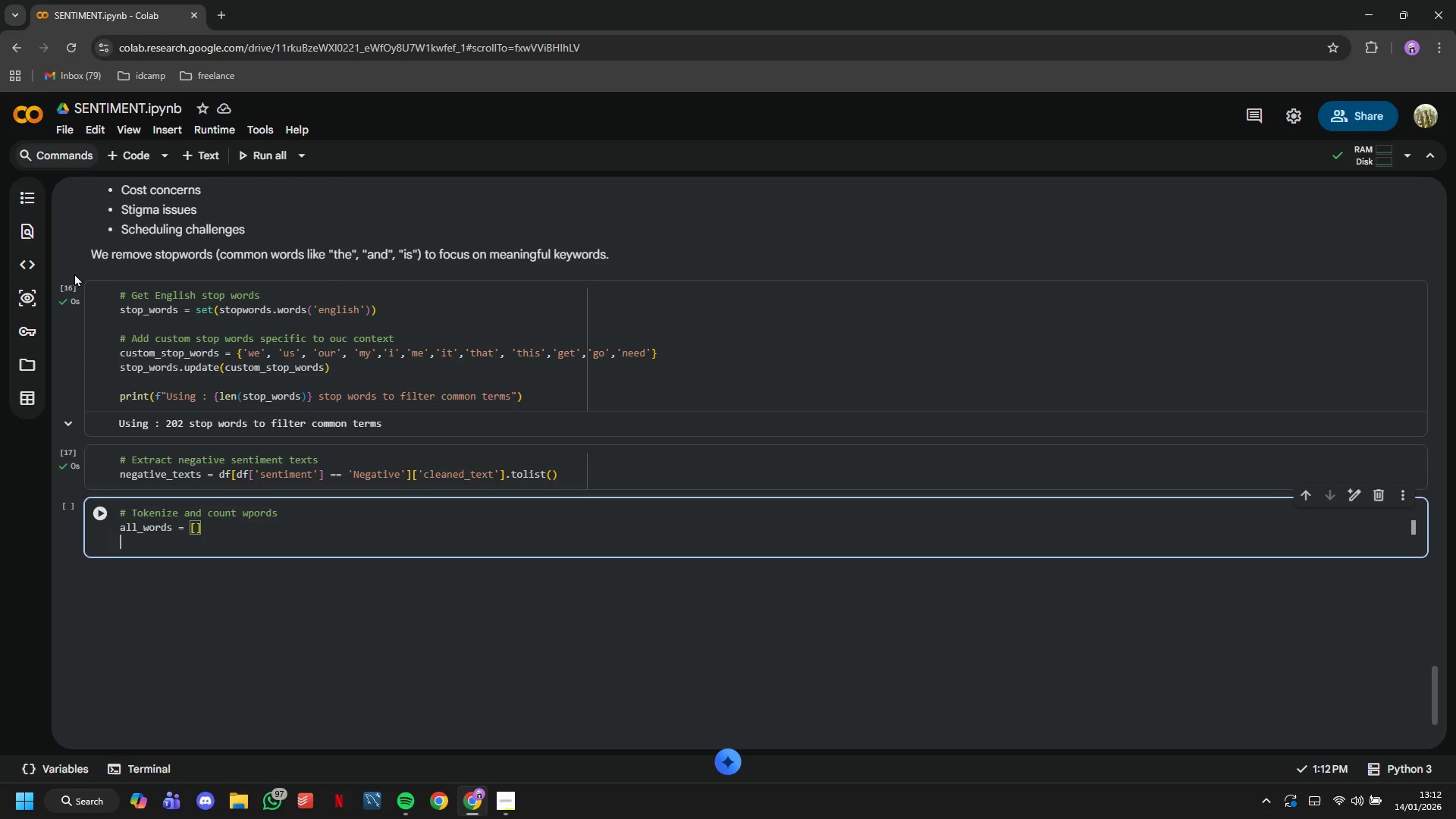 
key(Enter)
 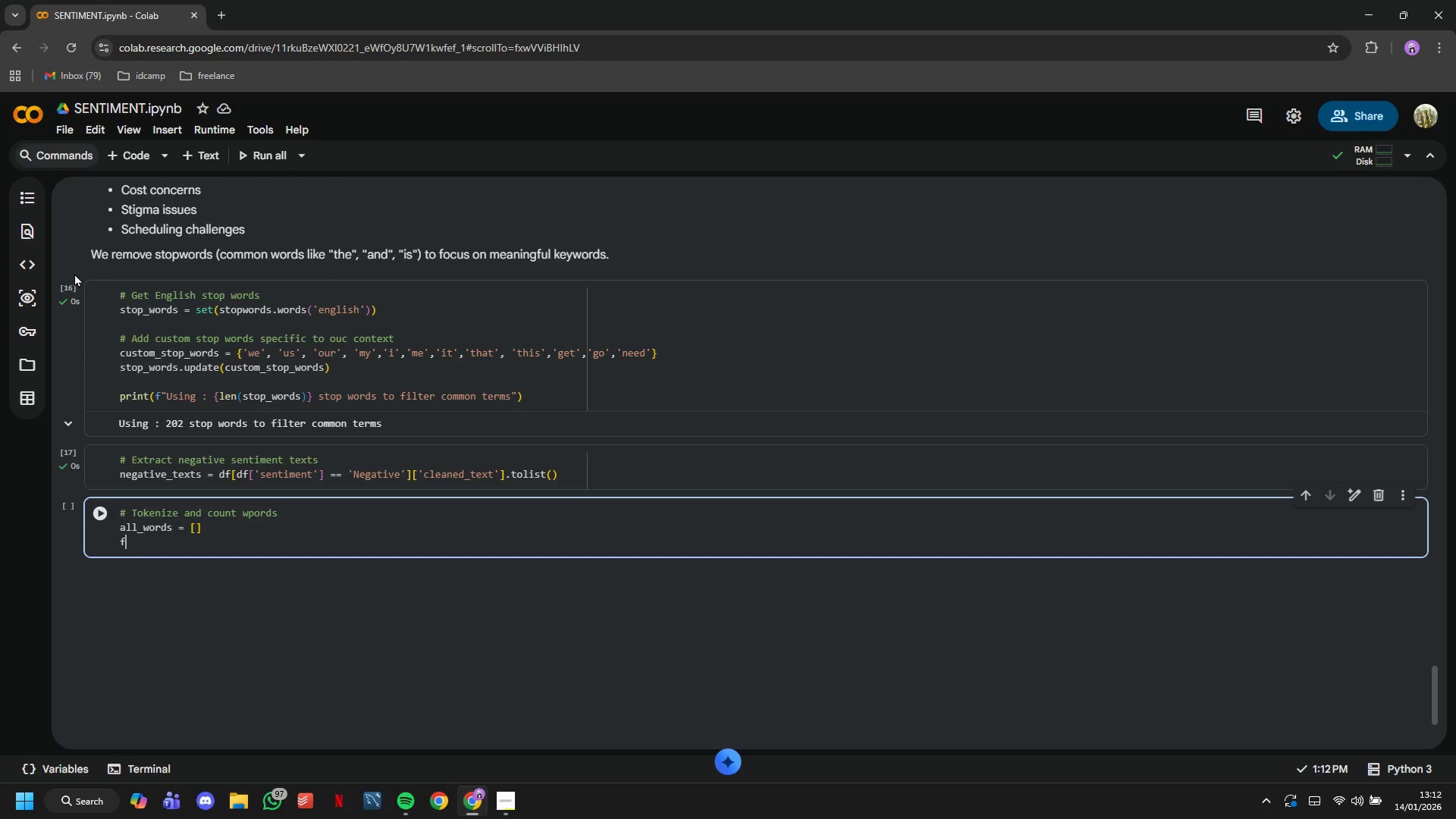 
type(for etxt in text in negative_texts:)
 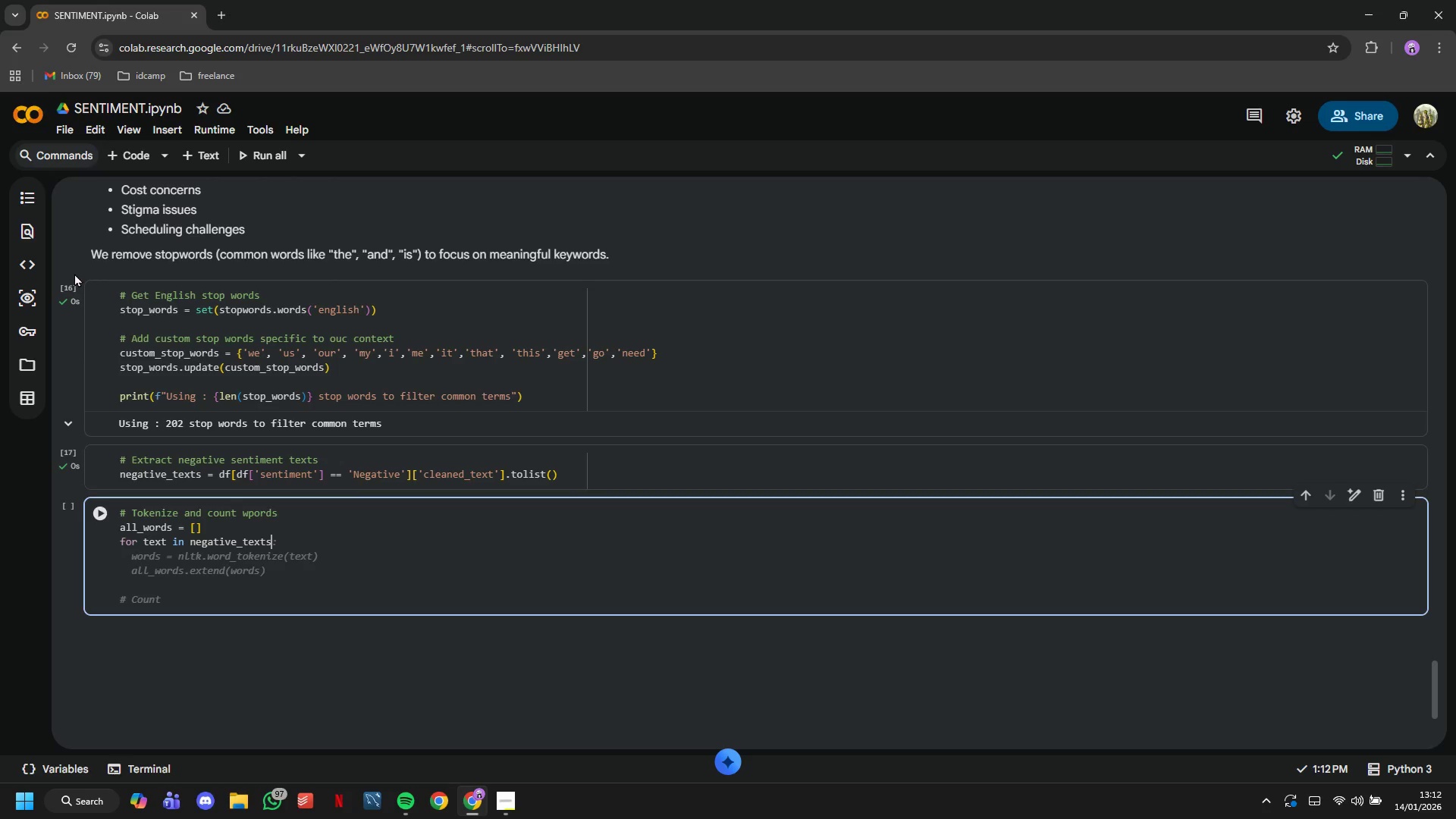 
hold_key(key=Backspace, duration=0.7)
 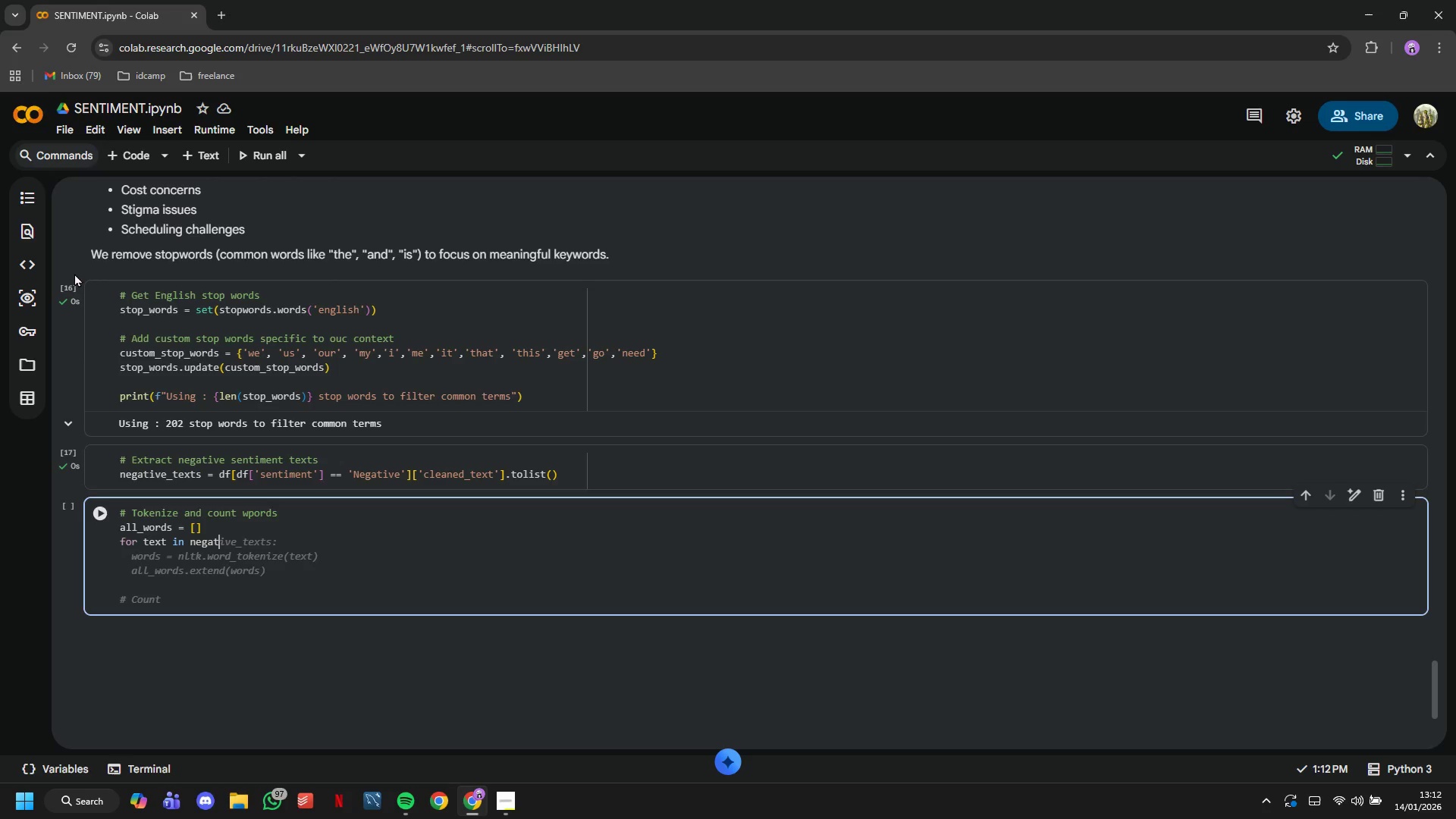 
key(Enter)
 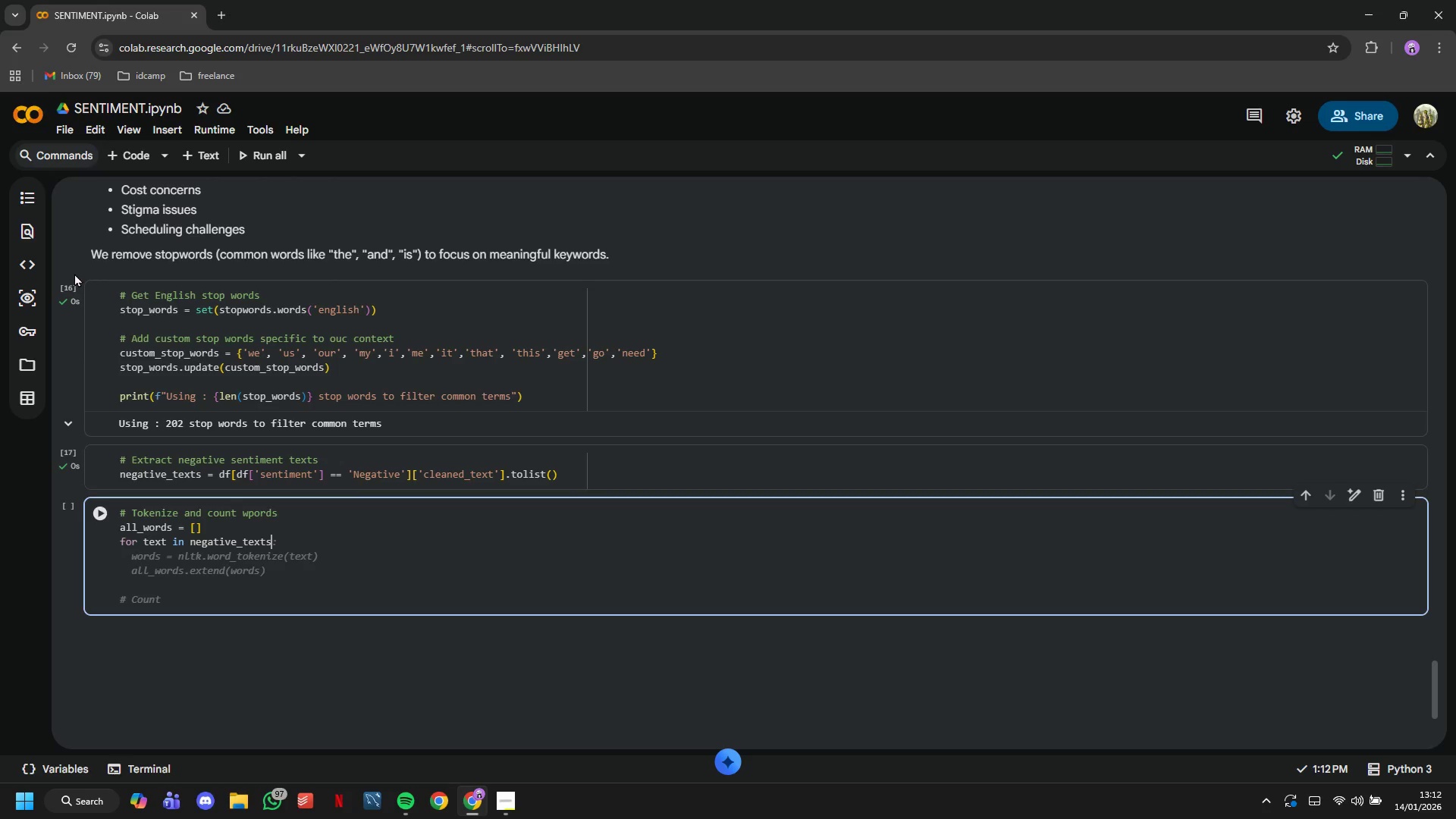 
key(Shift+3)
 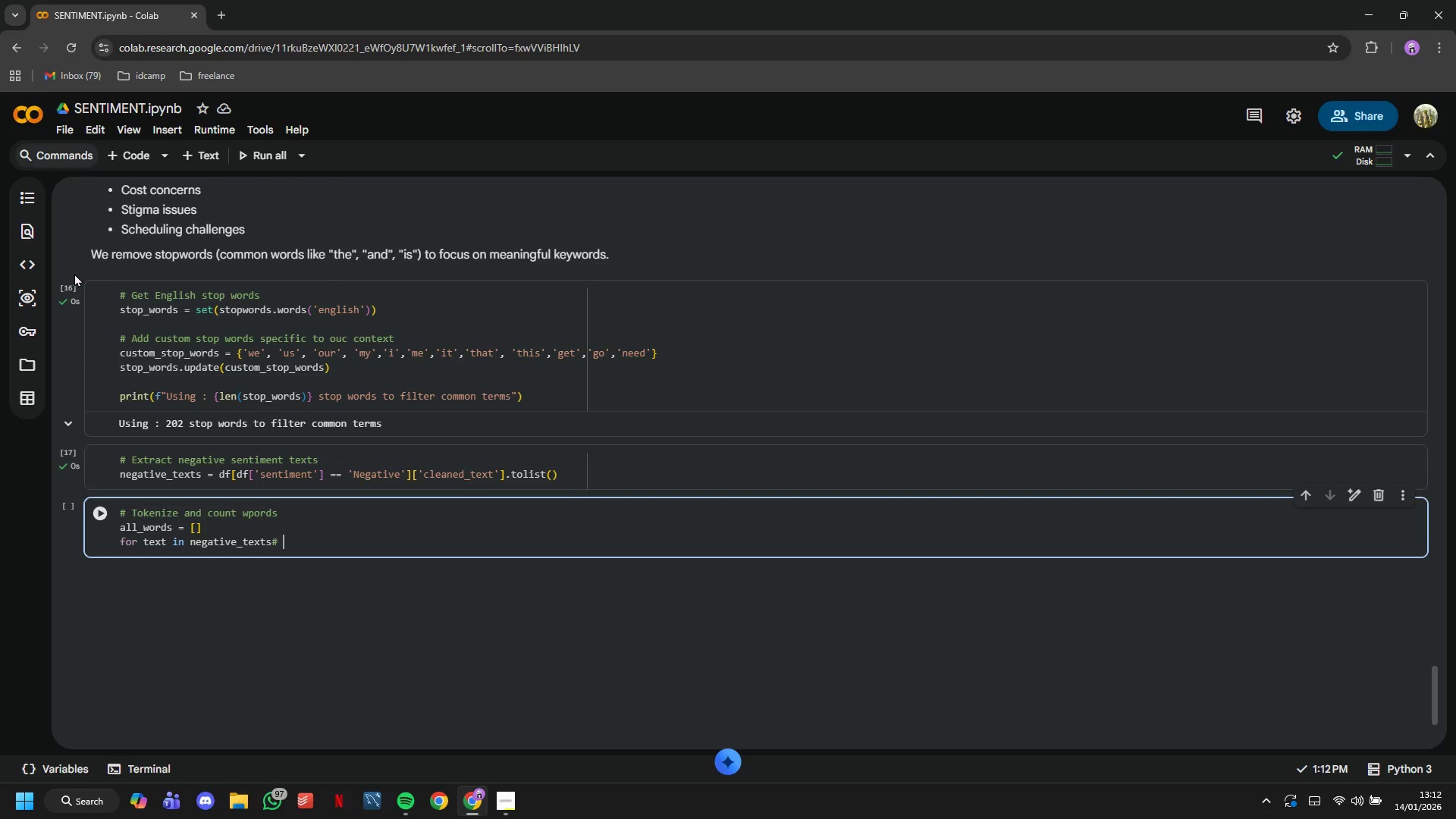 
key(Space)
 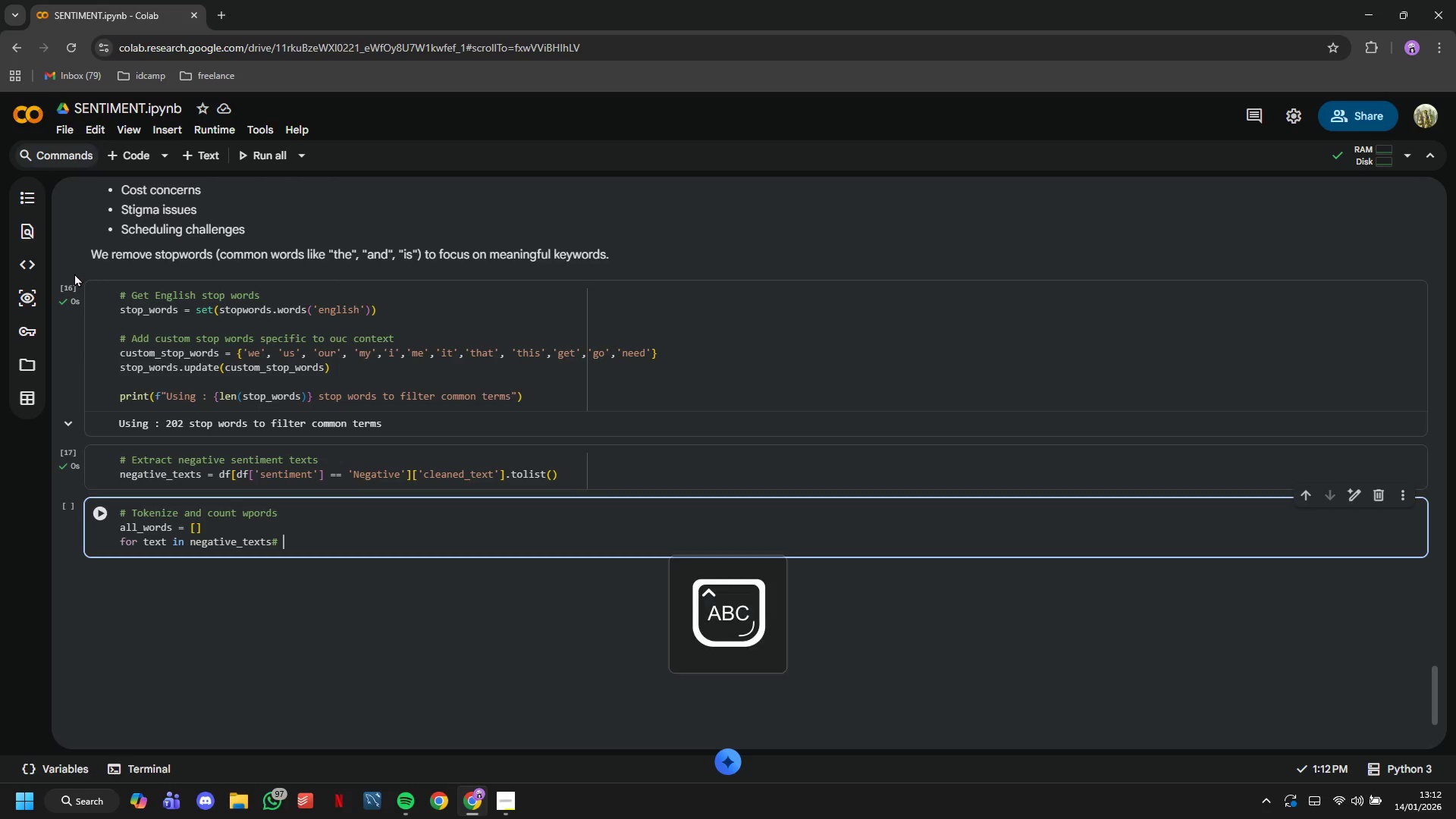 
key(CapsLock)
 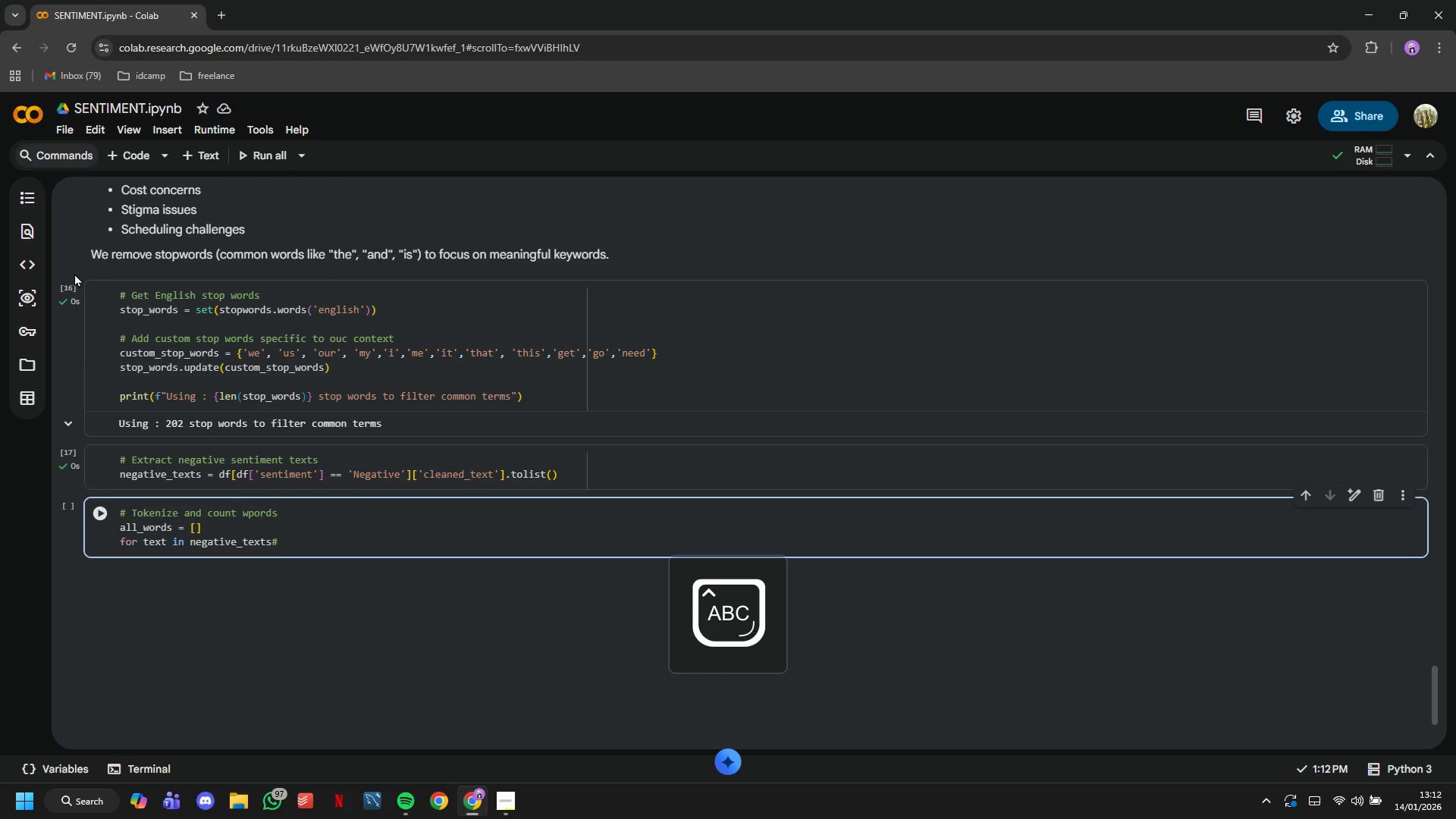 
key(Backspace)
 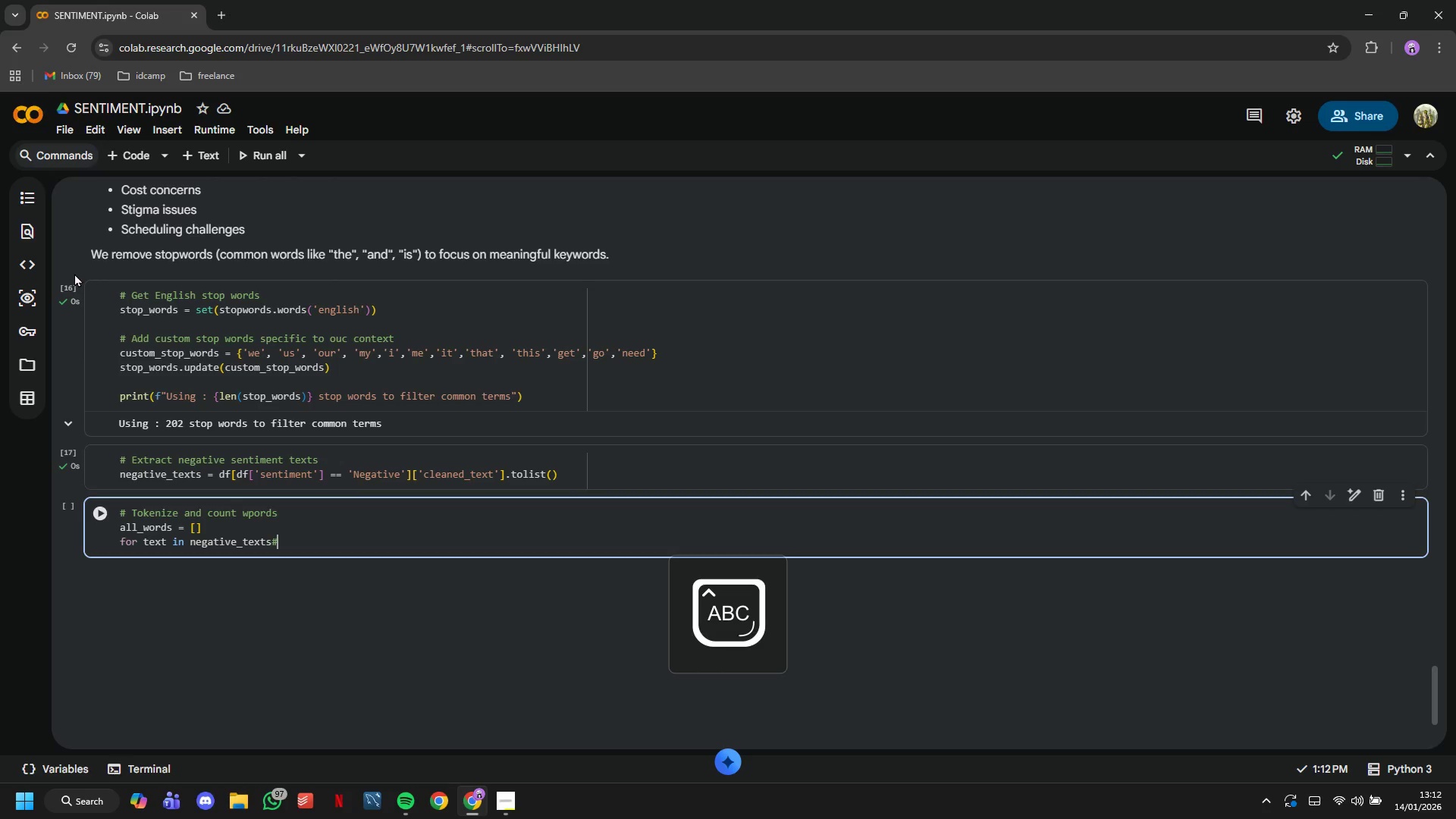 
key(Backspace)
 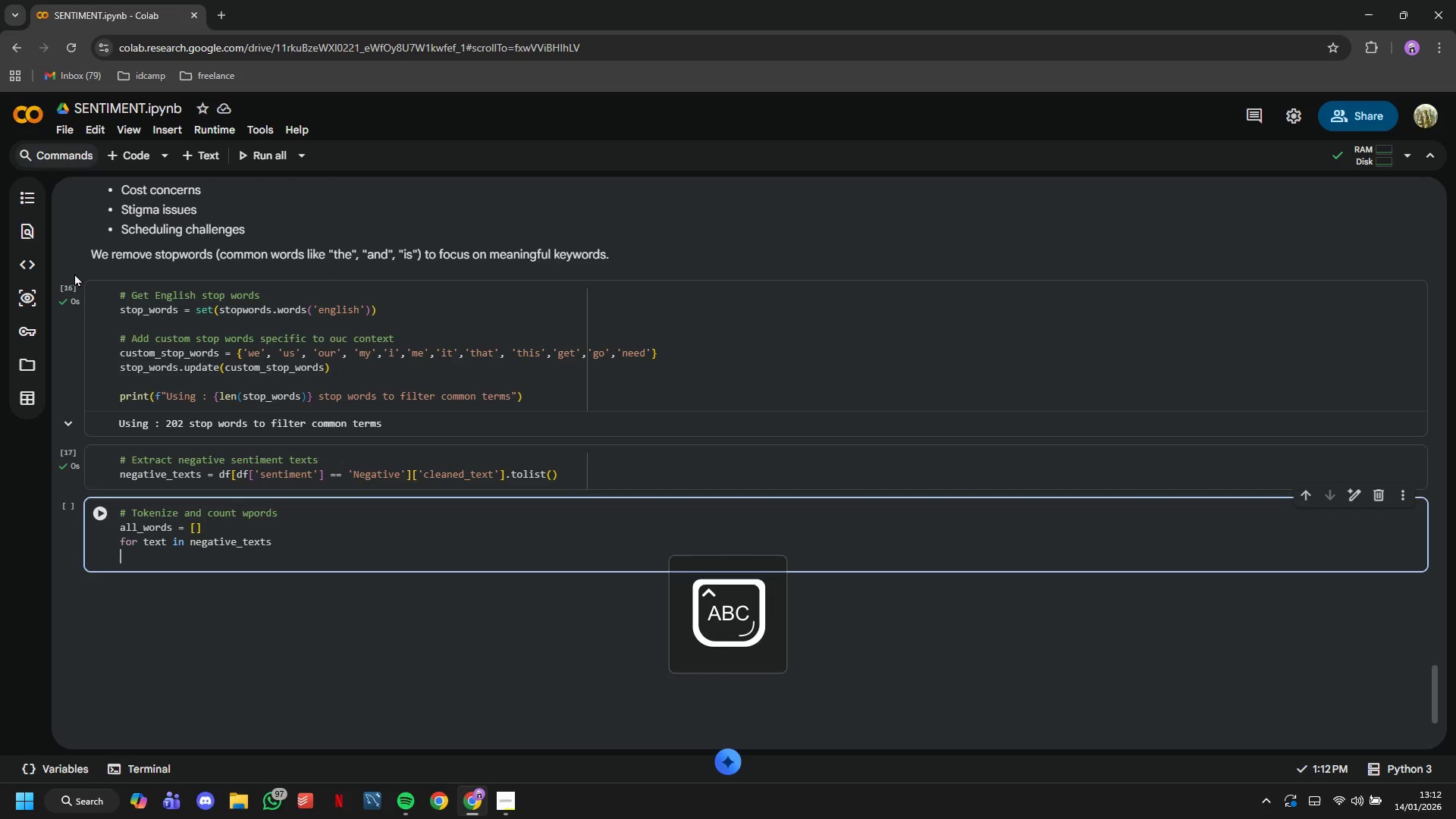 
key(Enter)
 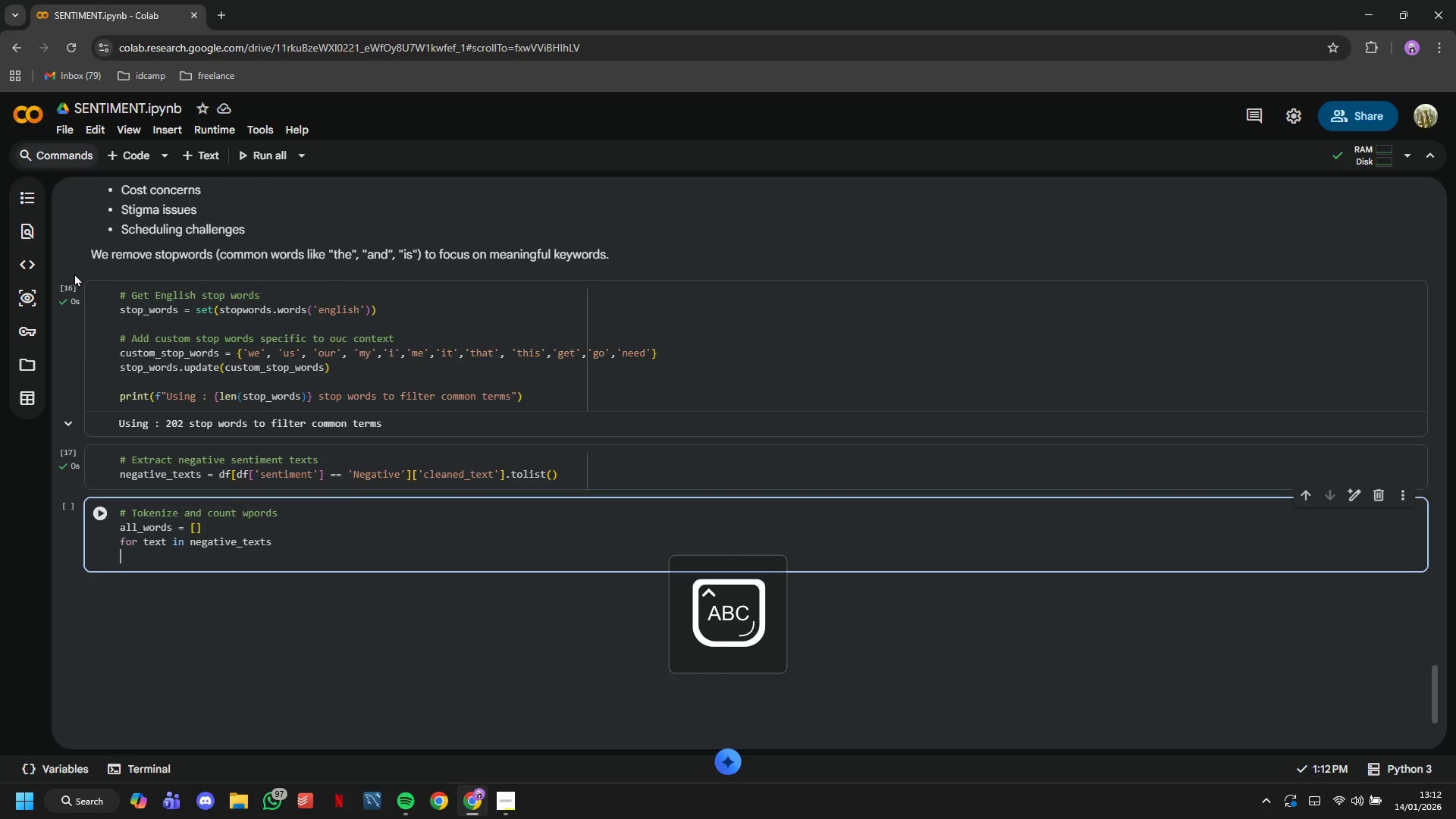 
key(Shift+3)
 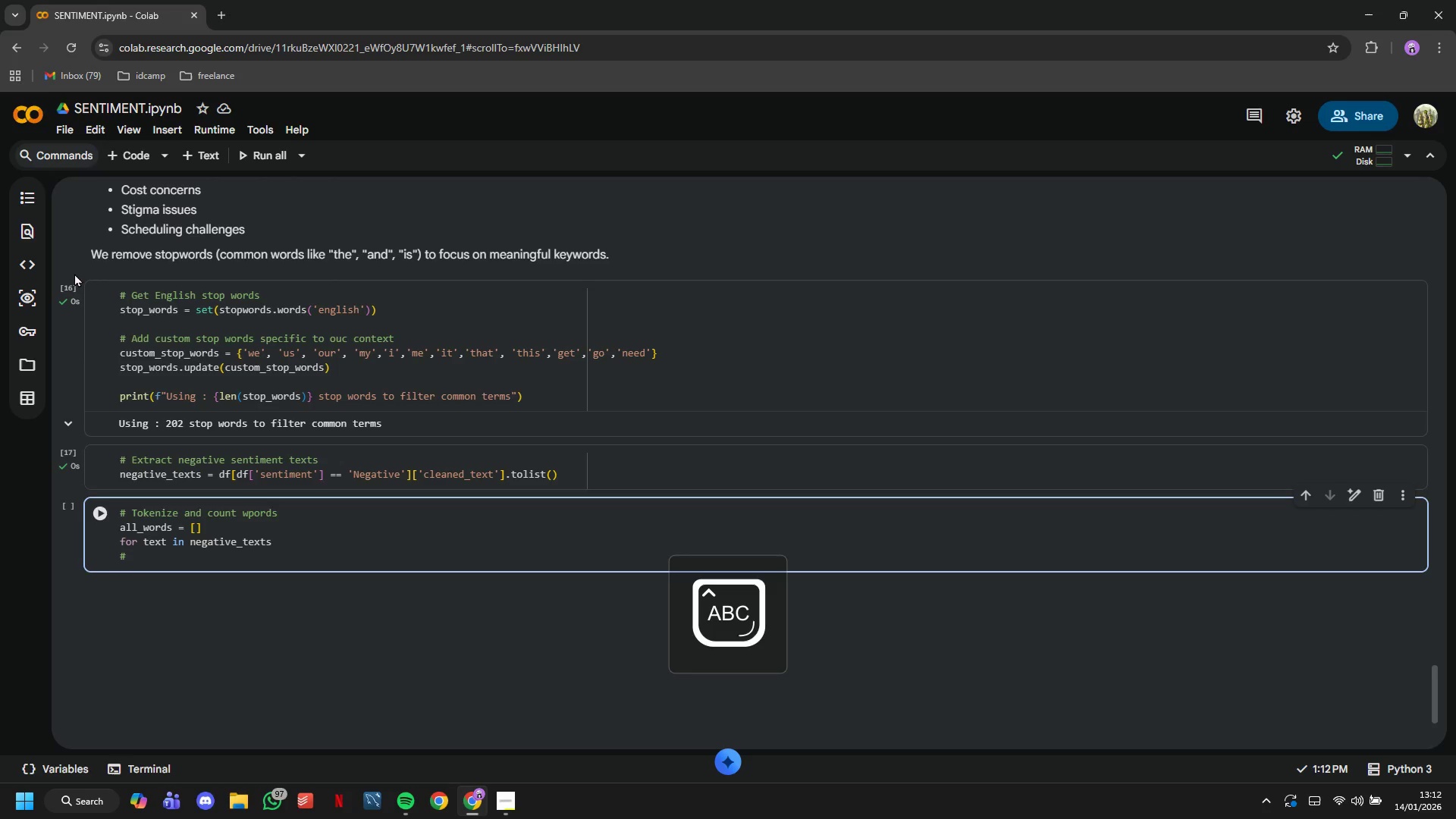 
key(Backspace)
 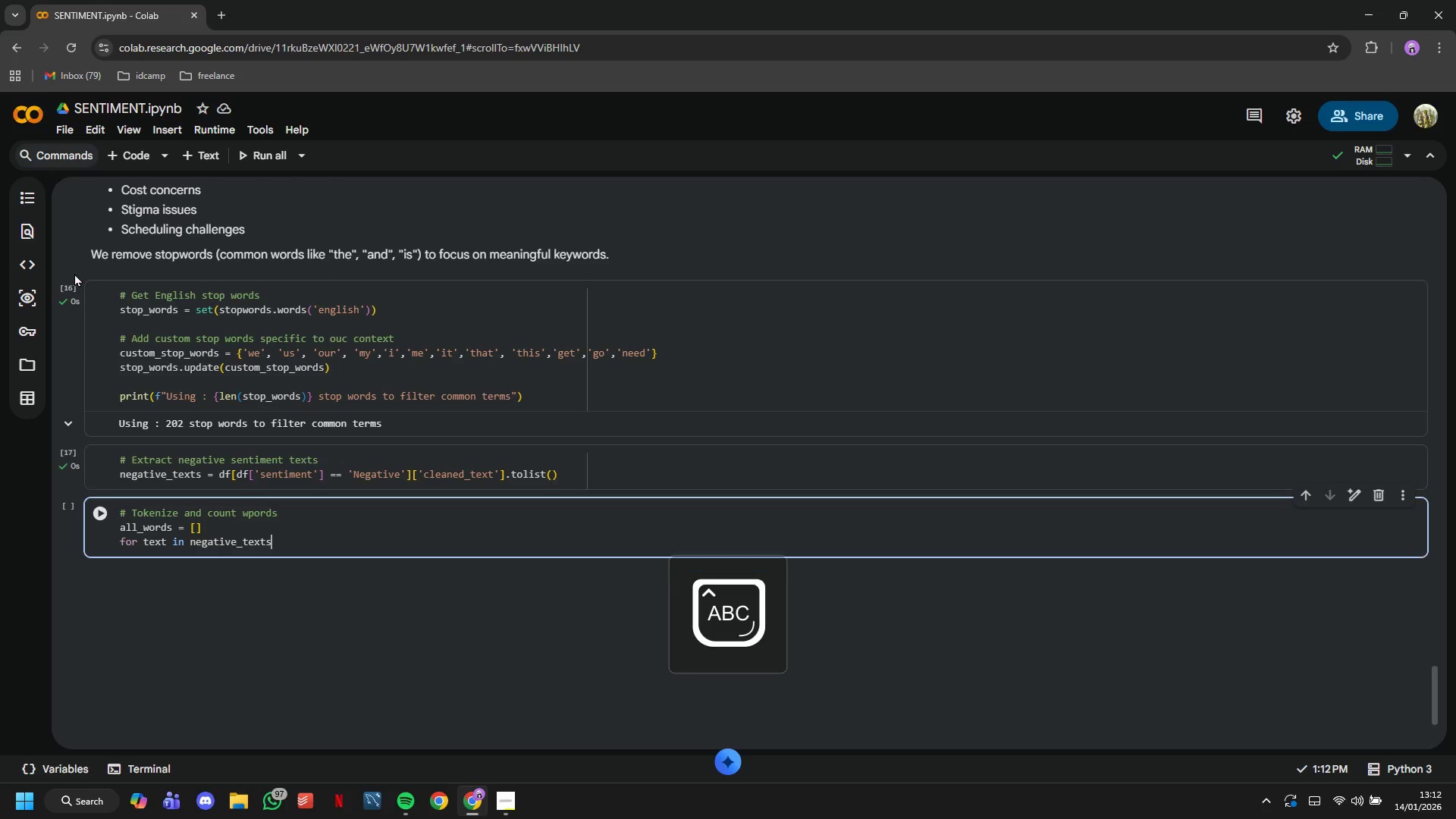 
key(Backspace)
 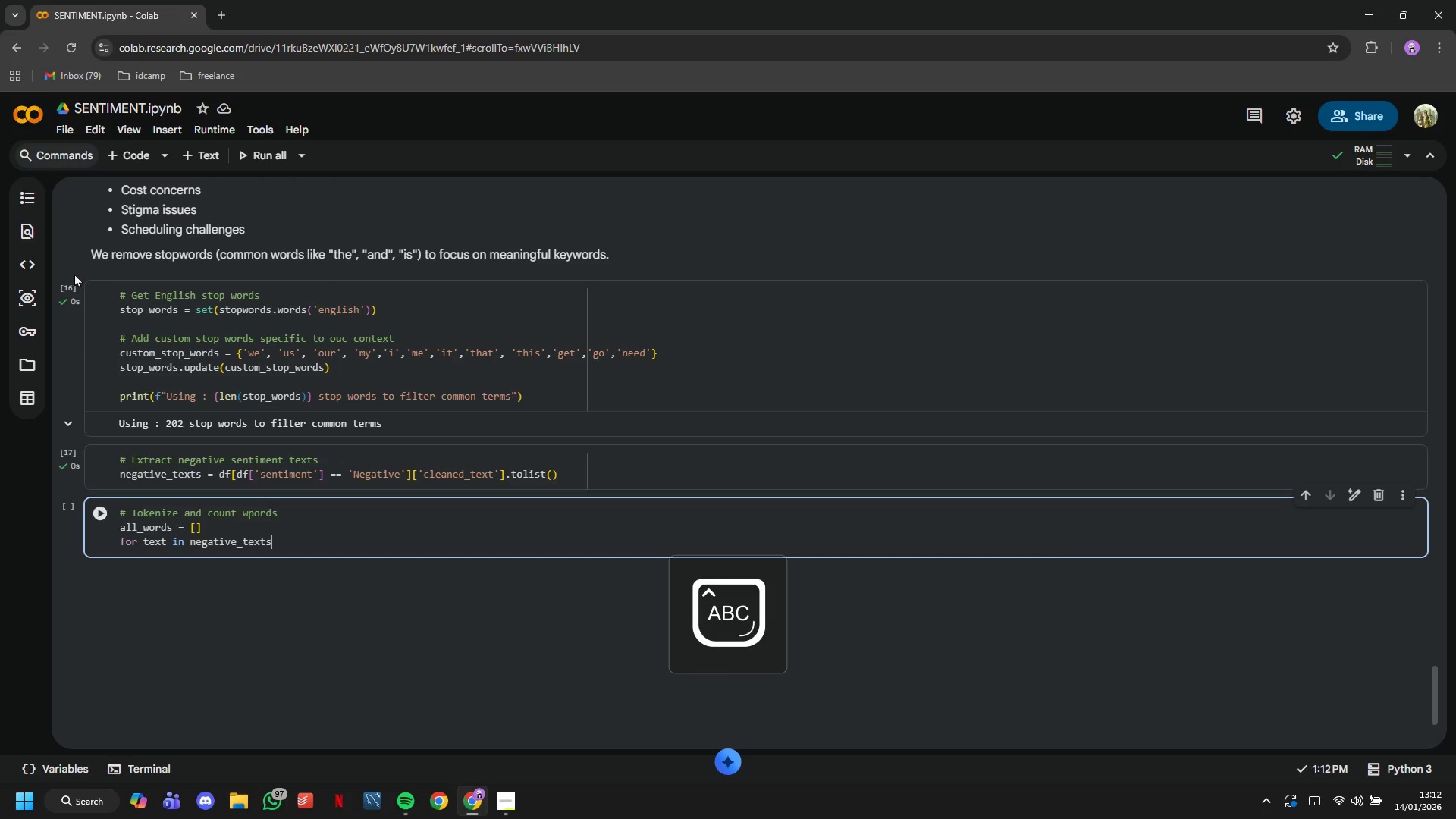 
key(Shift+Semicolon)
 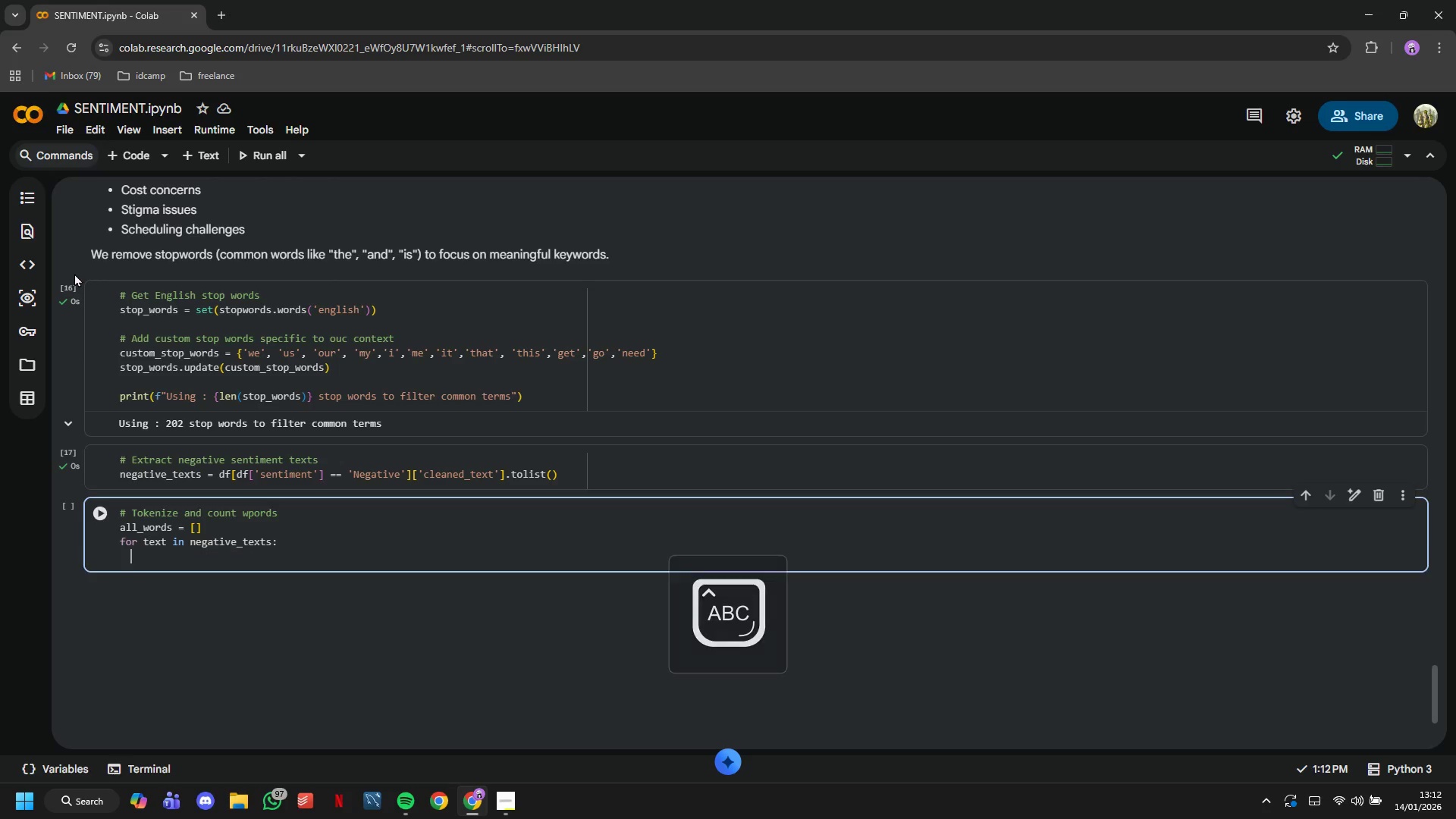 
key(Enter)
 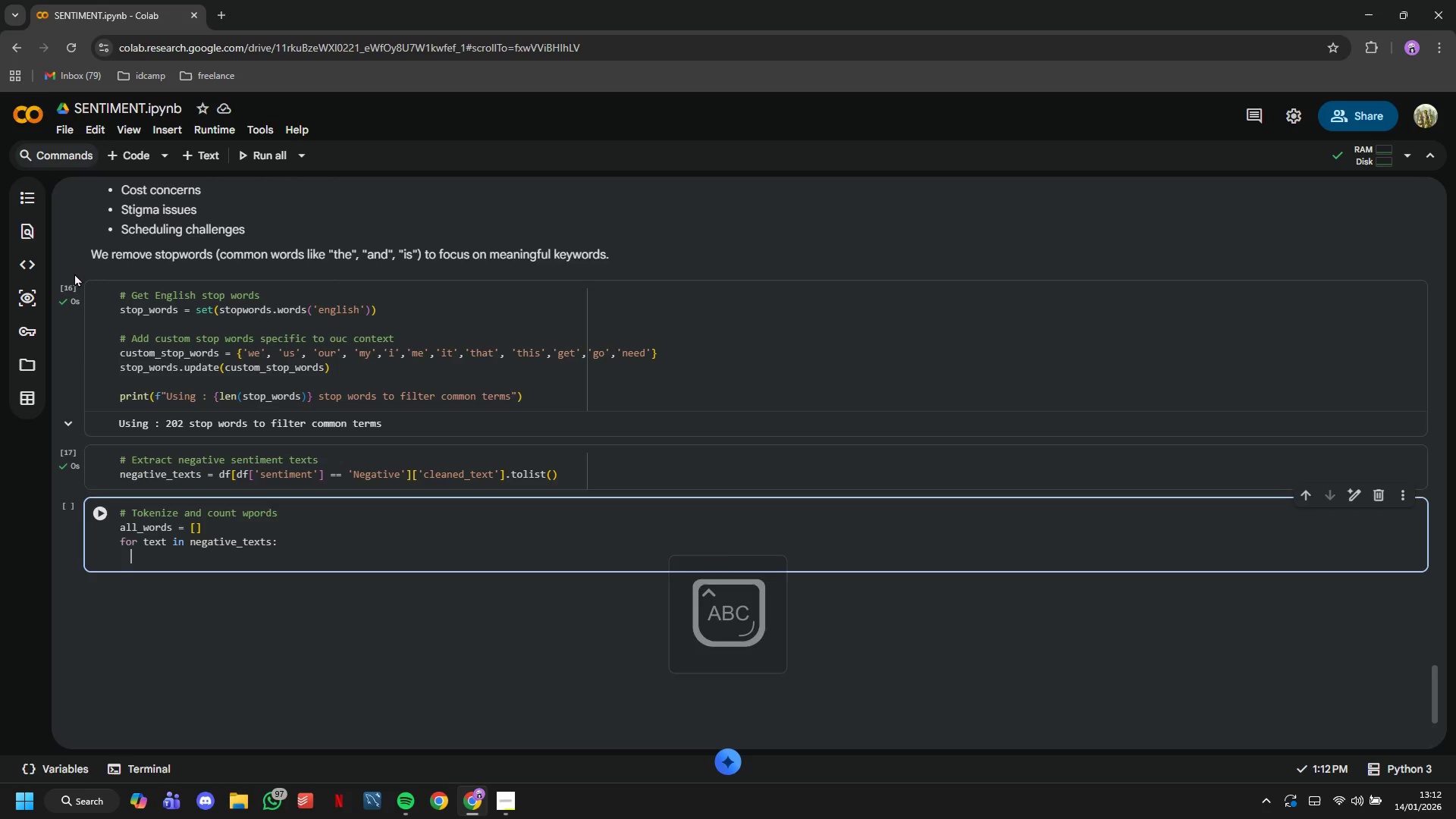 
type(# Convert to lowercase and split)
 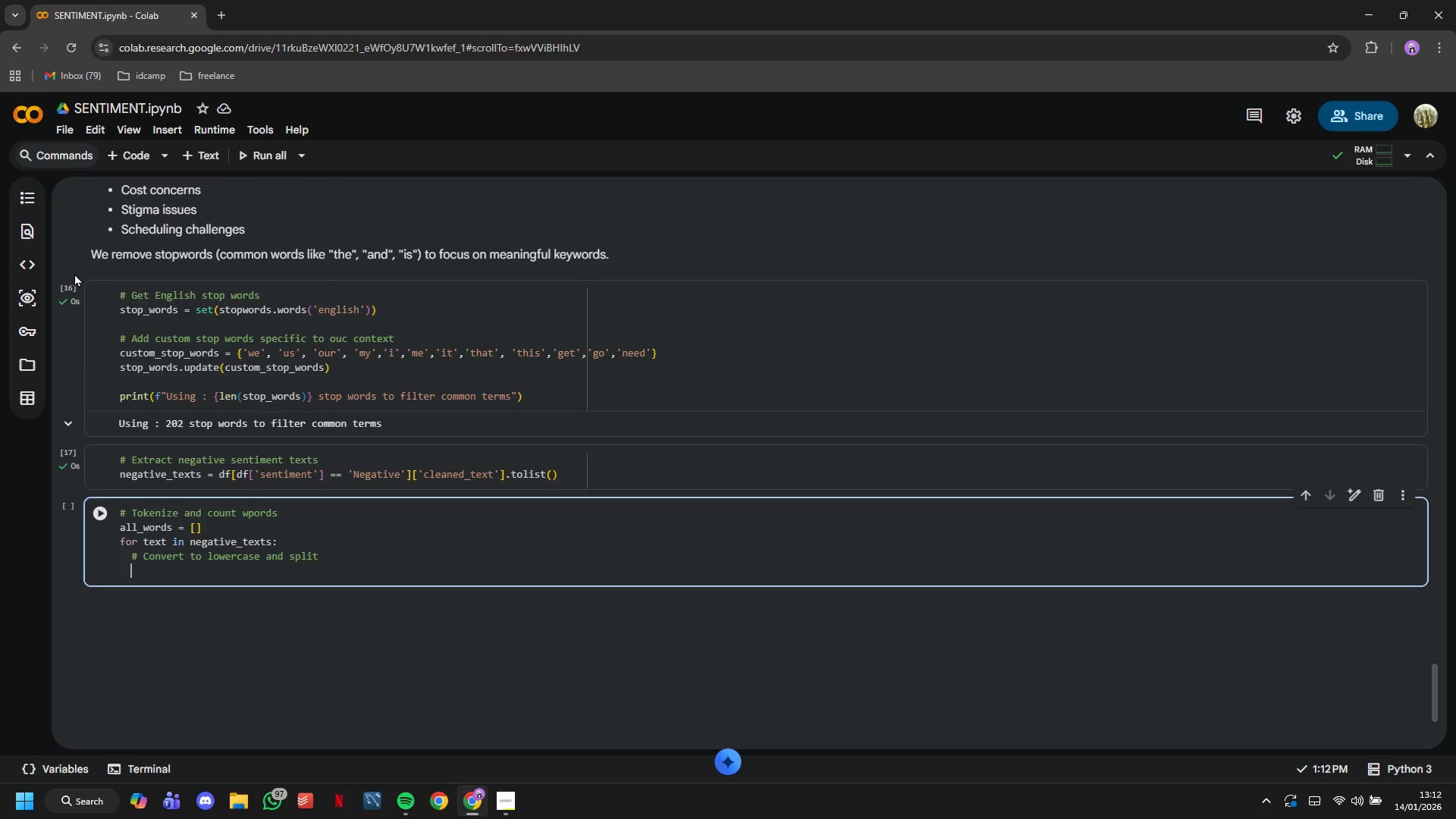 
key(Enter)
 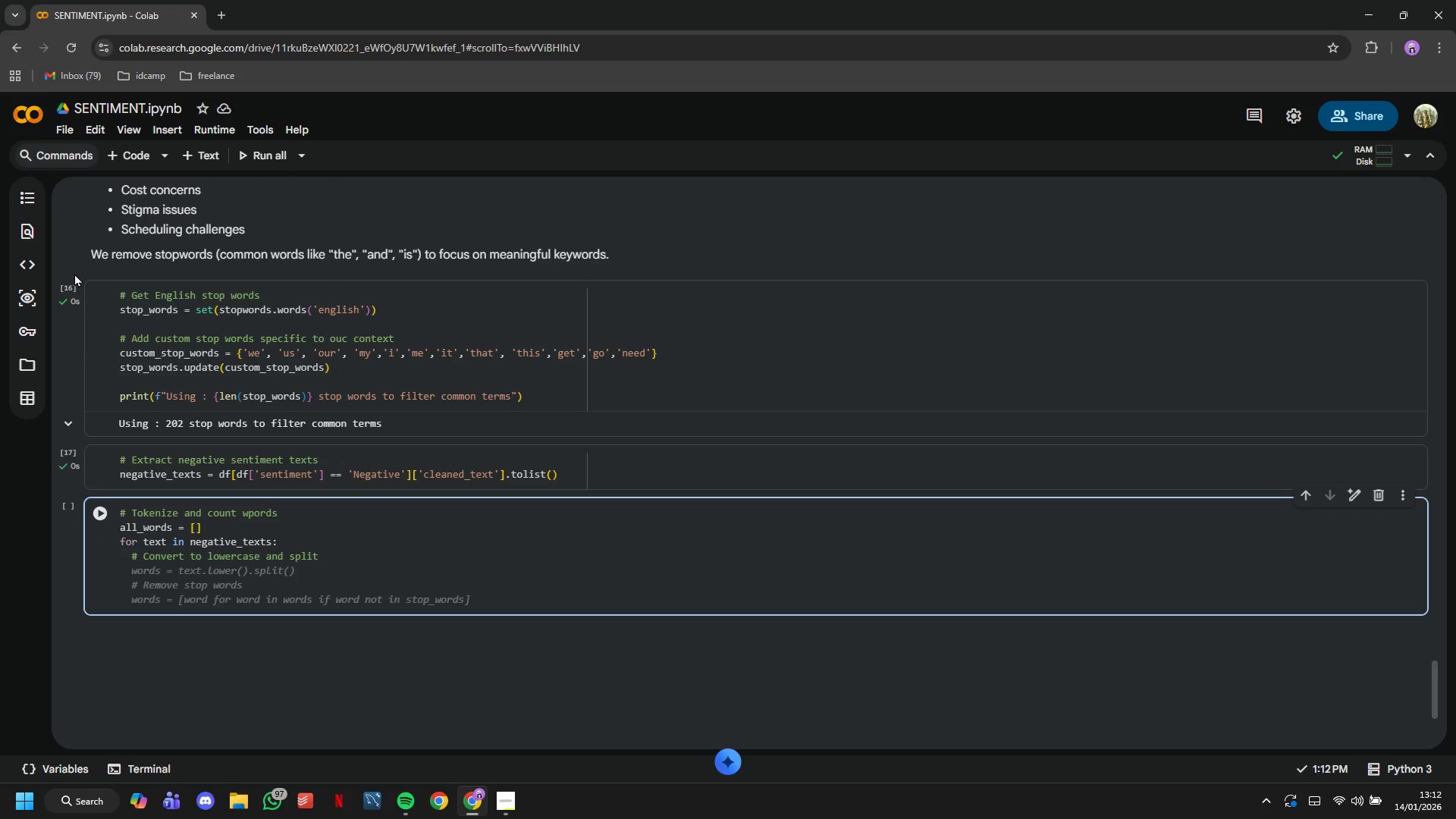 
type(words = text.lower()
 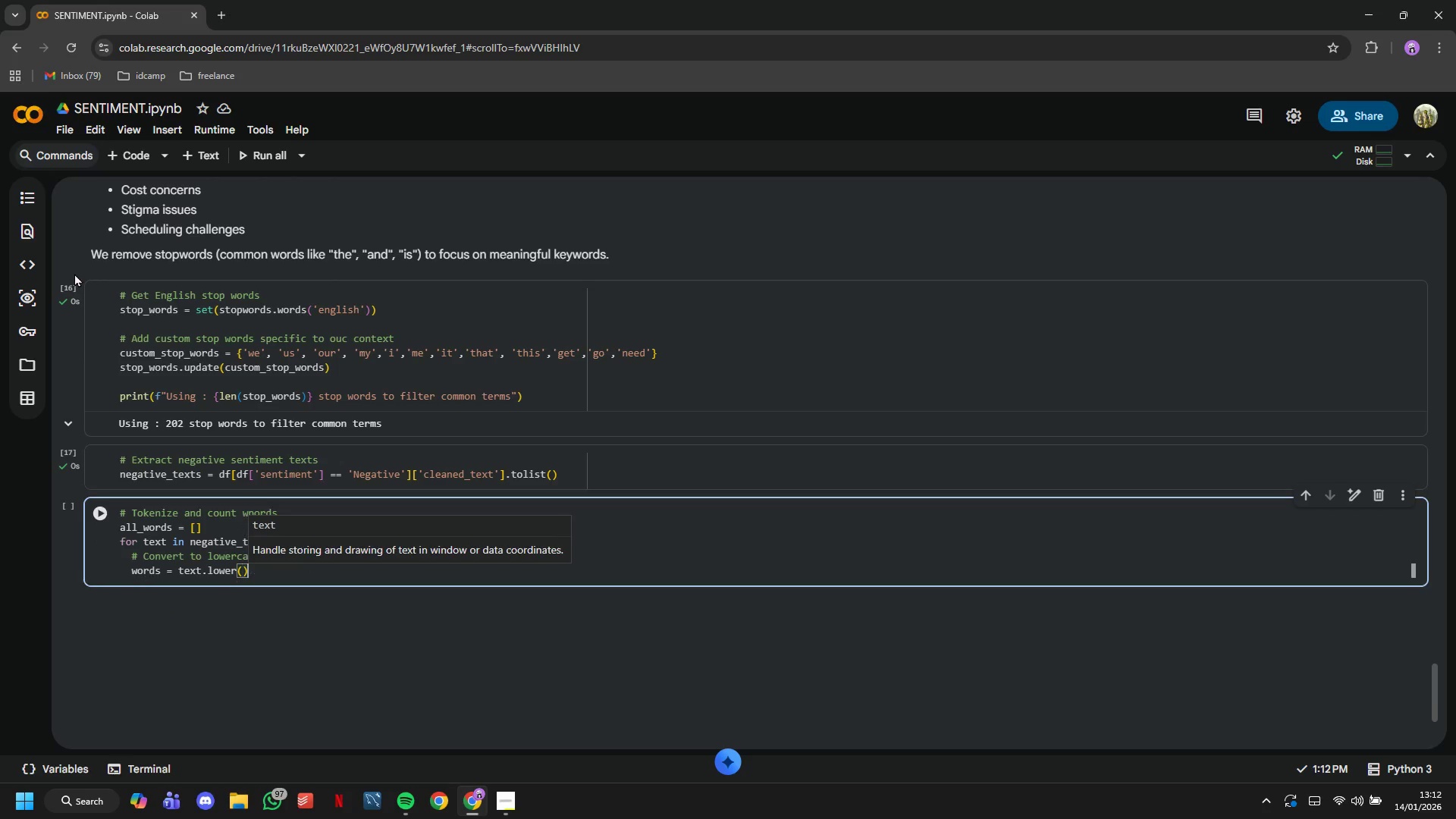 
 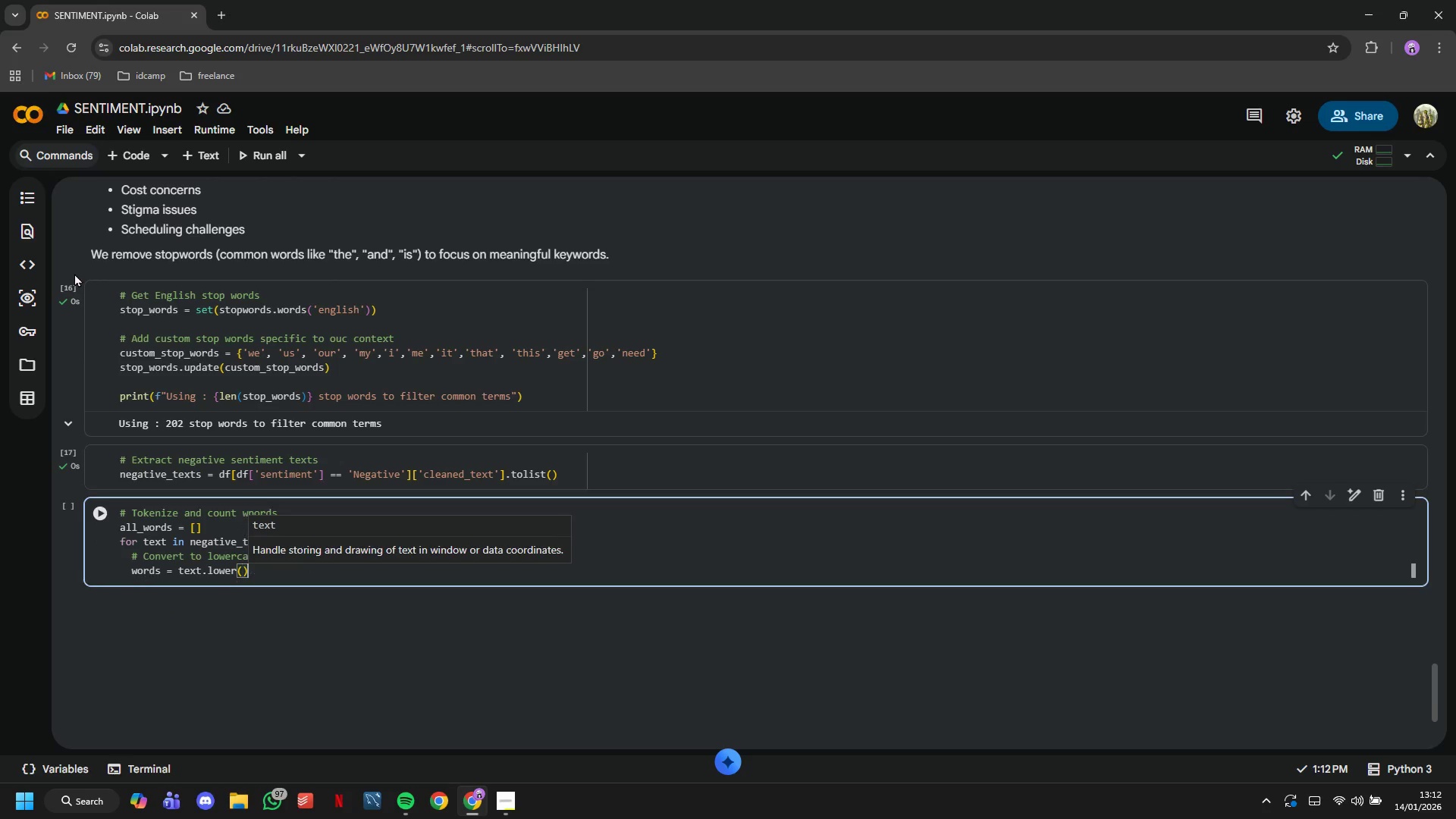 
key(ArrowRight)
 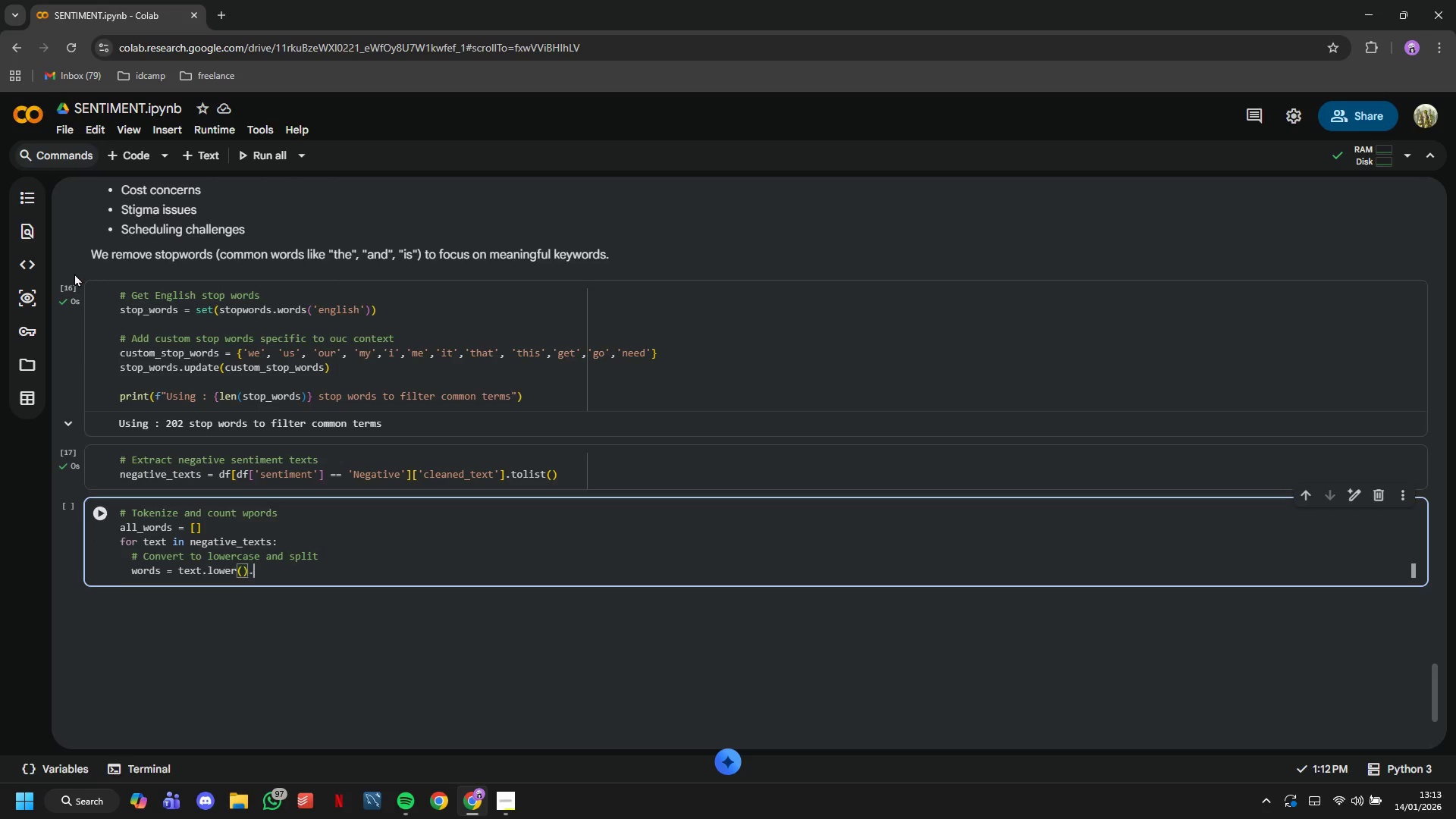 
type(.split )
 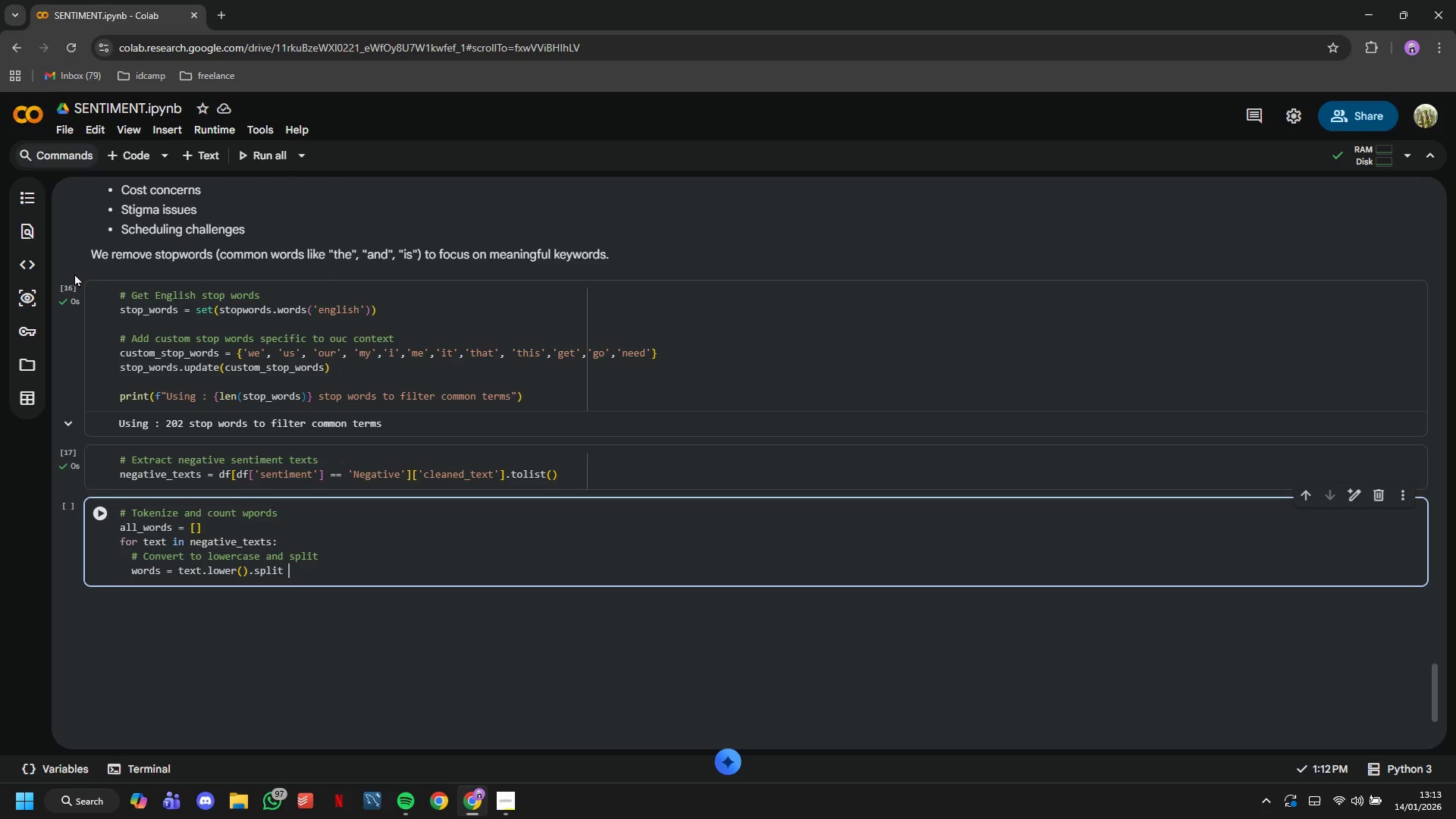 
key(Backspace)
 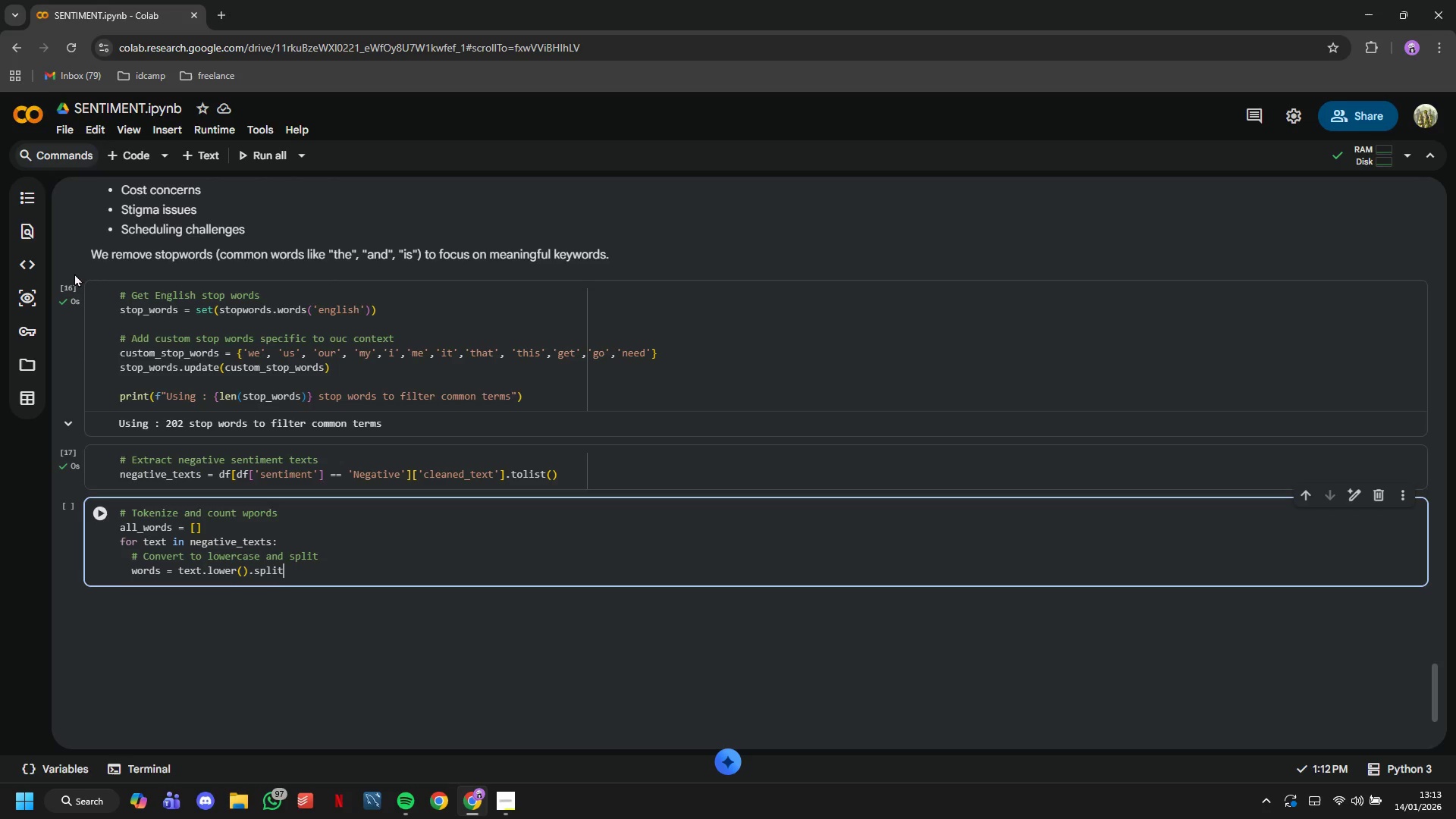 
key(Shift+9)
 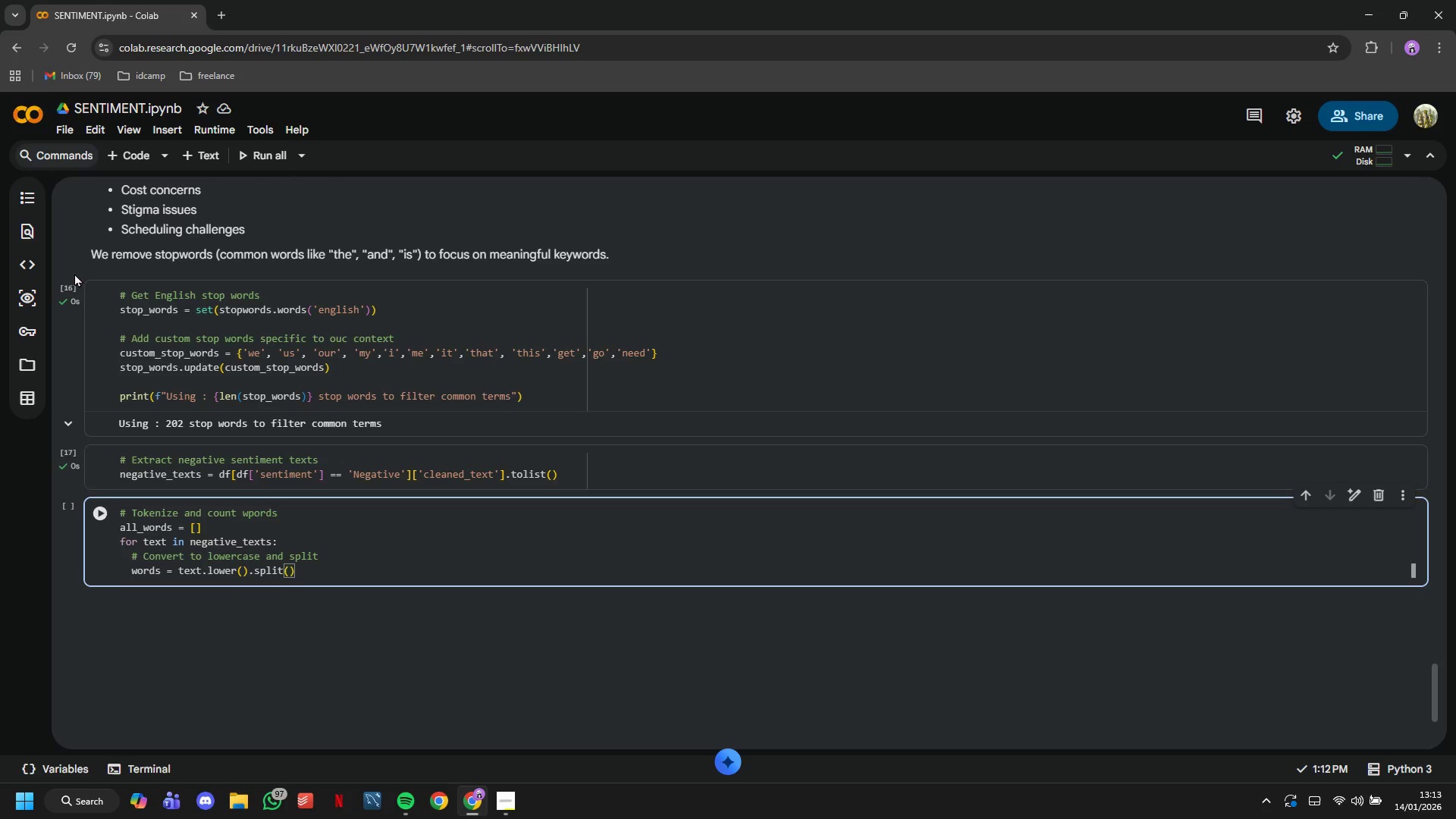 
key(ArrowRight)
 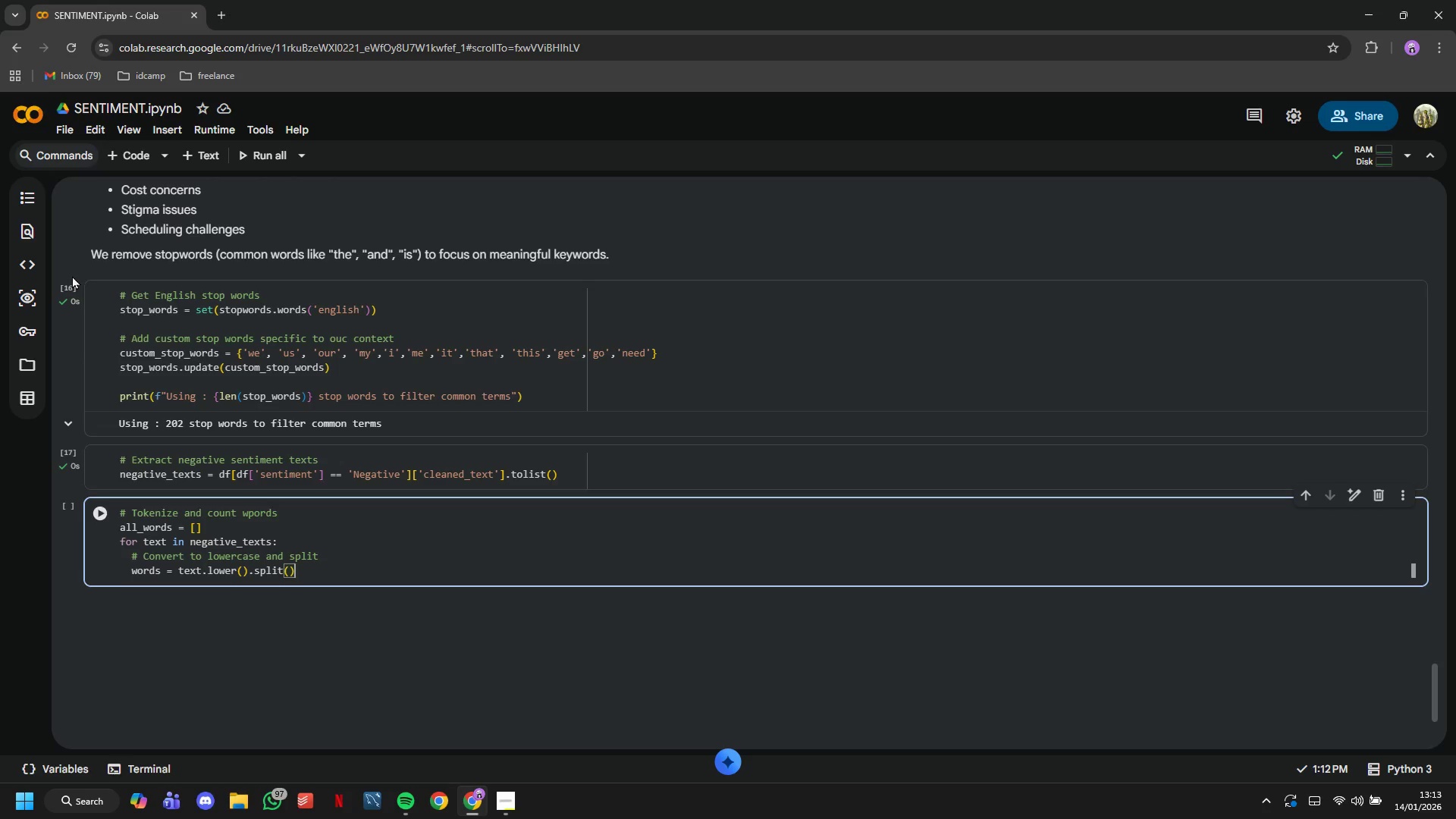 
key(Enter)
 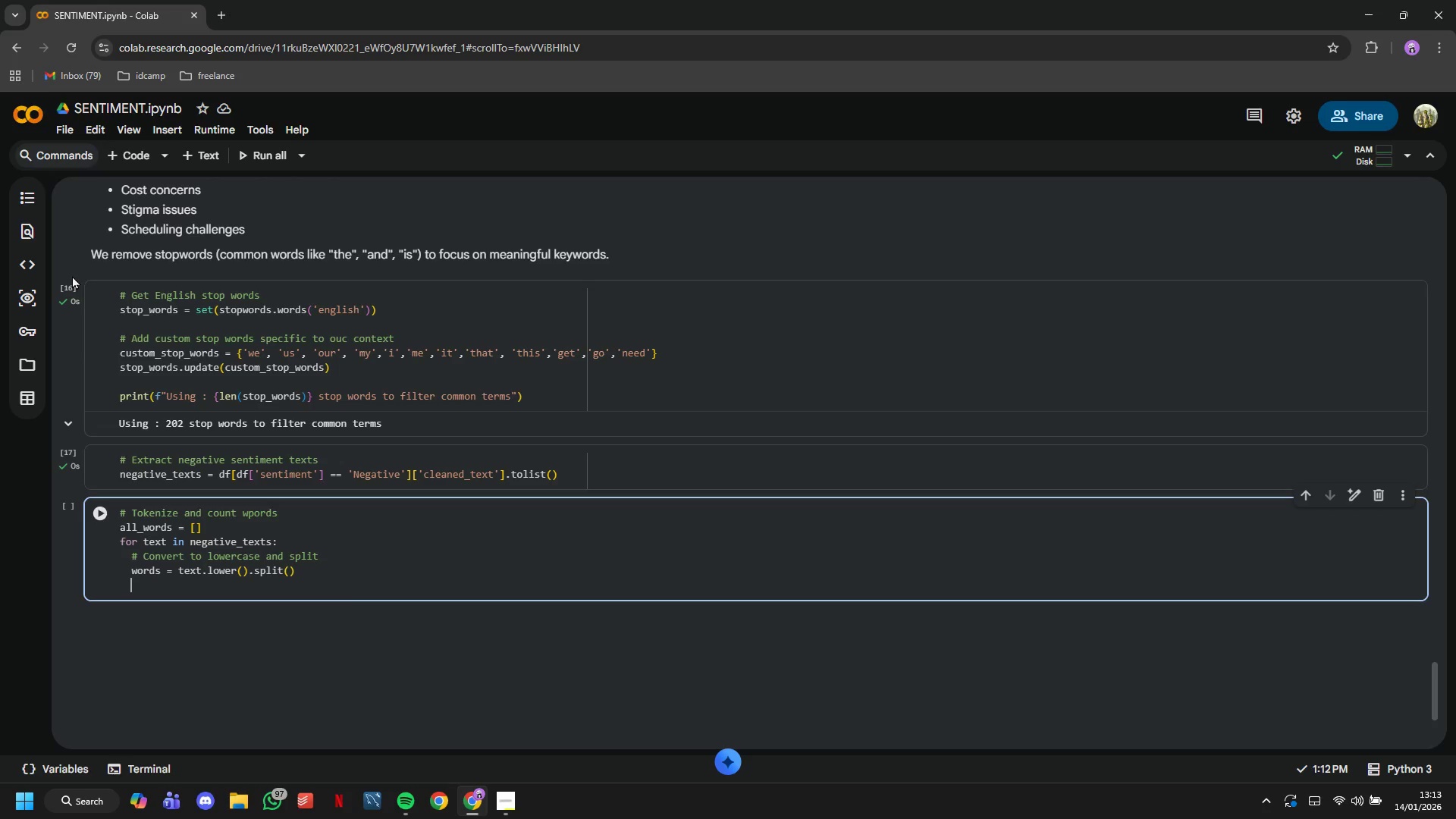 
type(# Filer)
key(Backspace)
key(Backspace)
type(ter out stopwords and short words)
 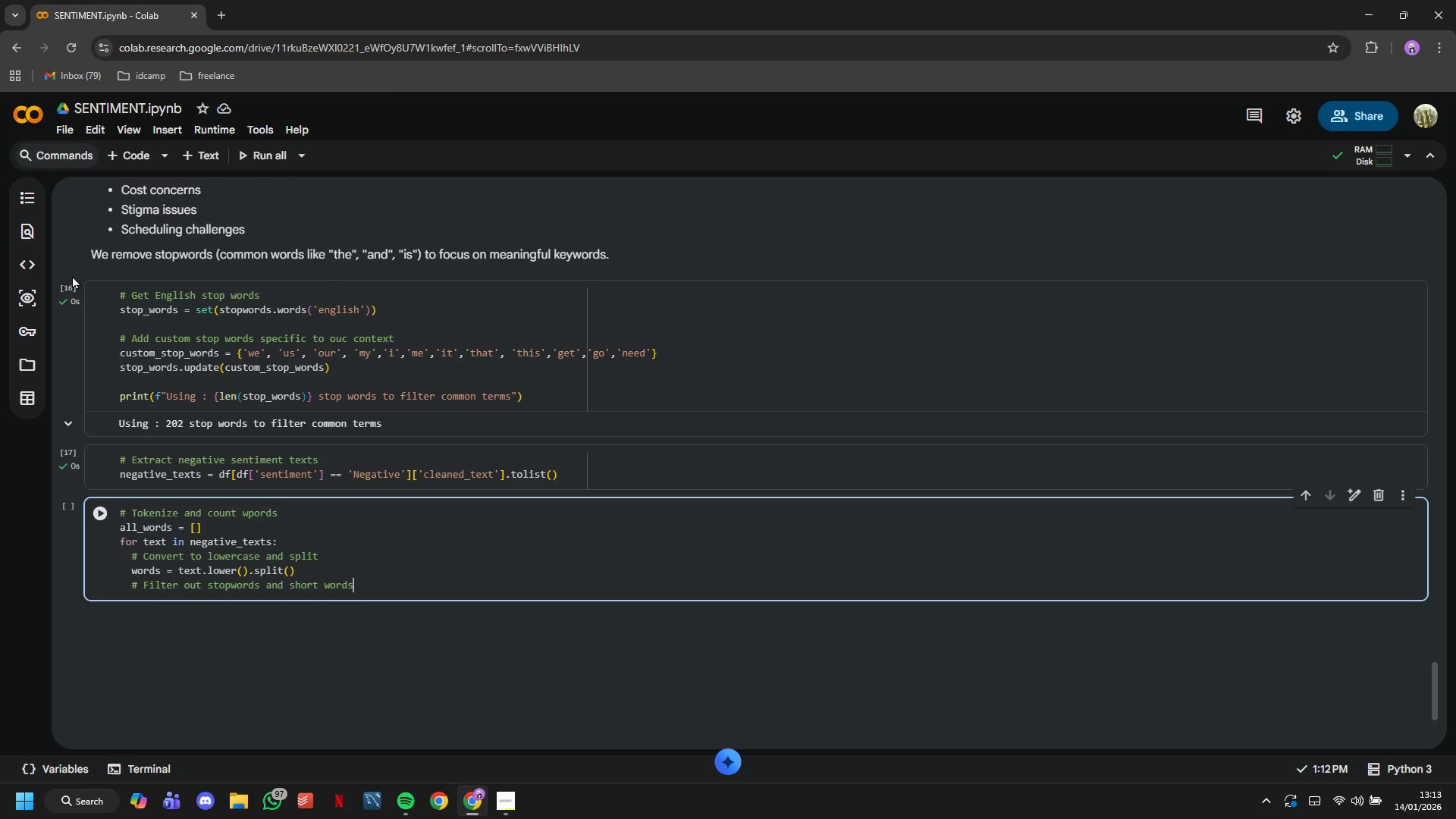 
key(Enter)
 